 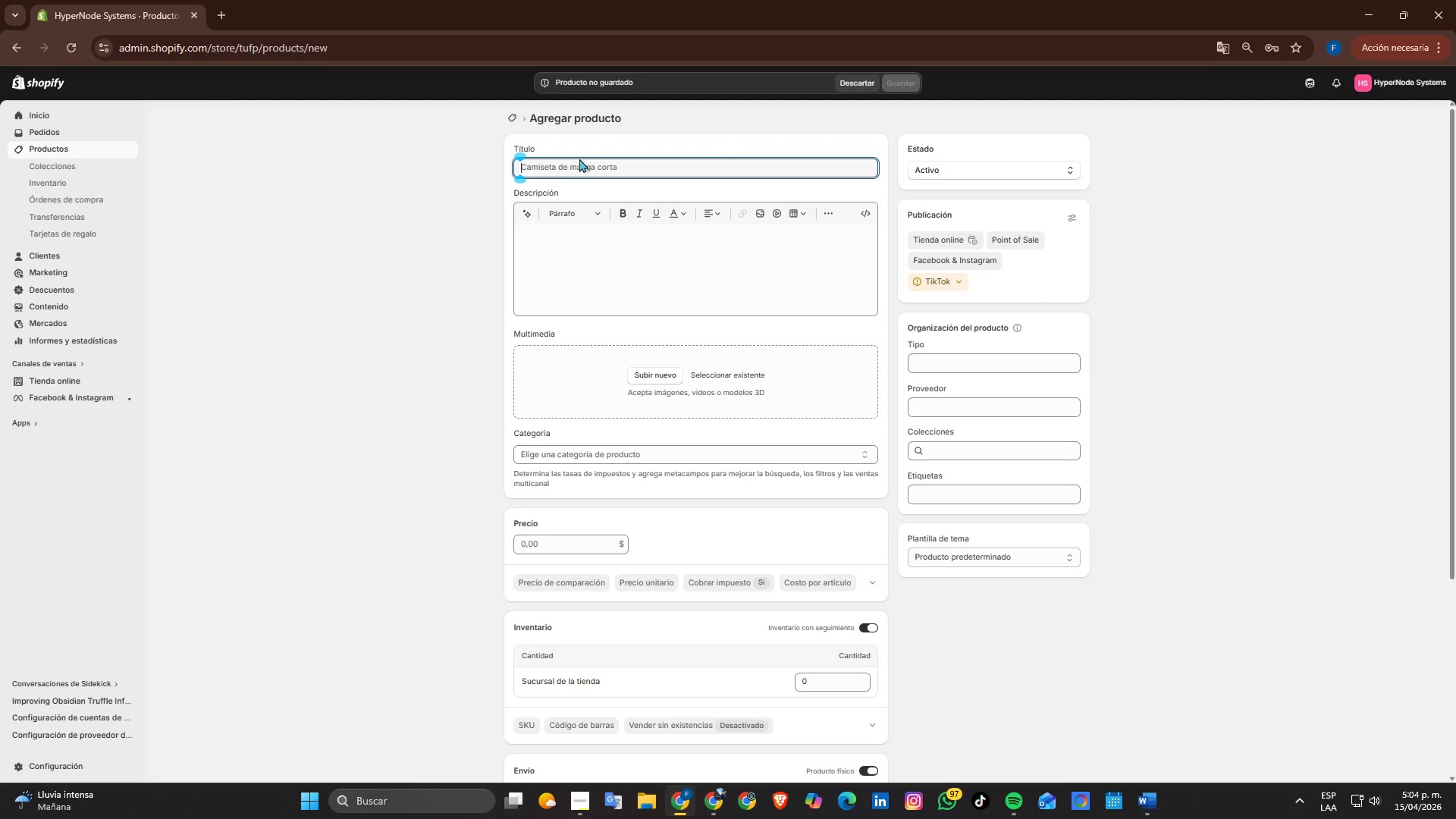 
key(Alt+Tab)
 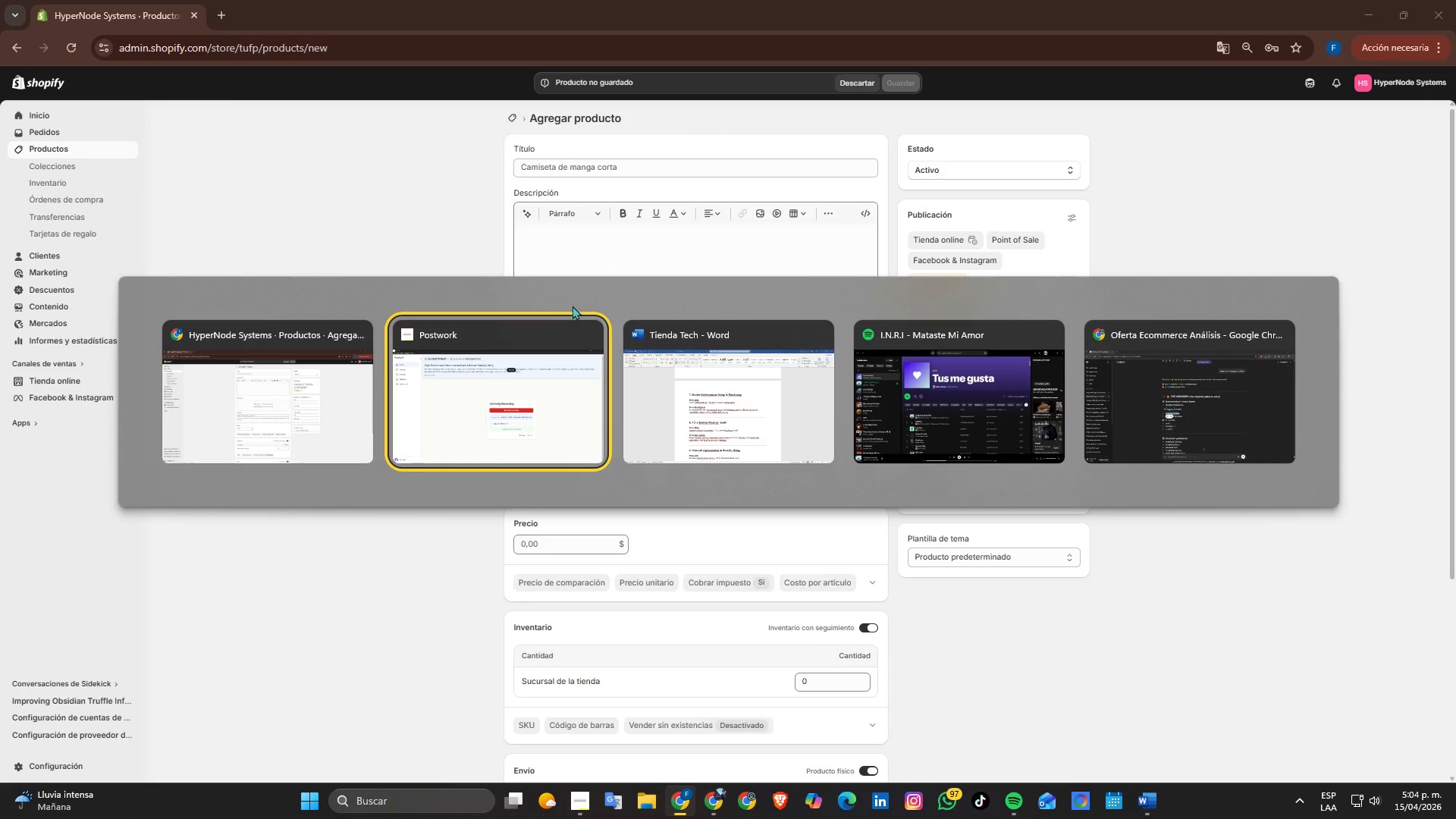 
key(Alt+Tab)
 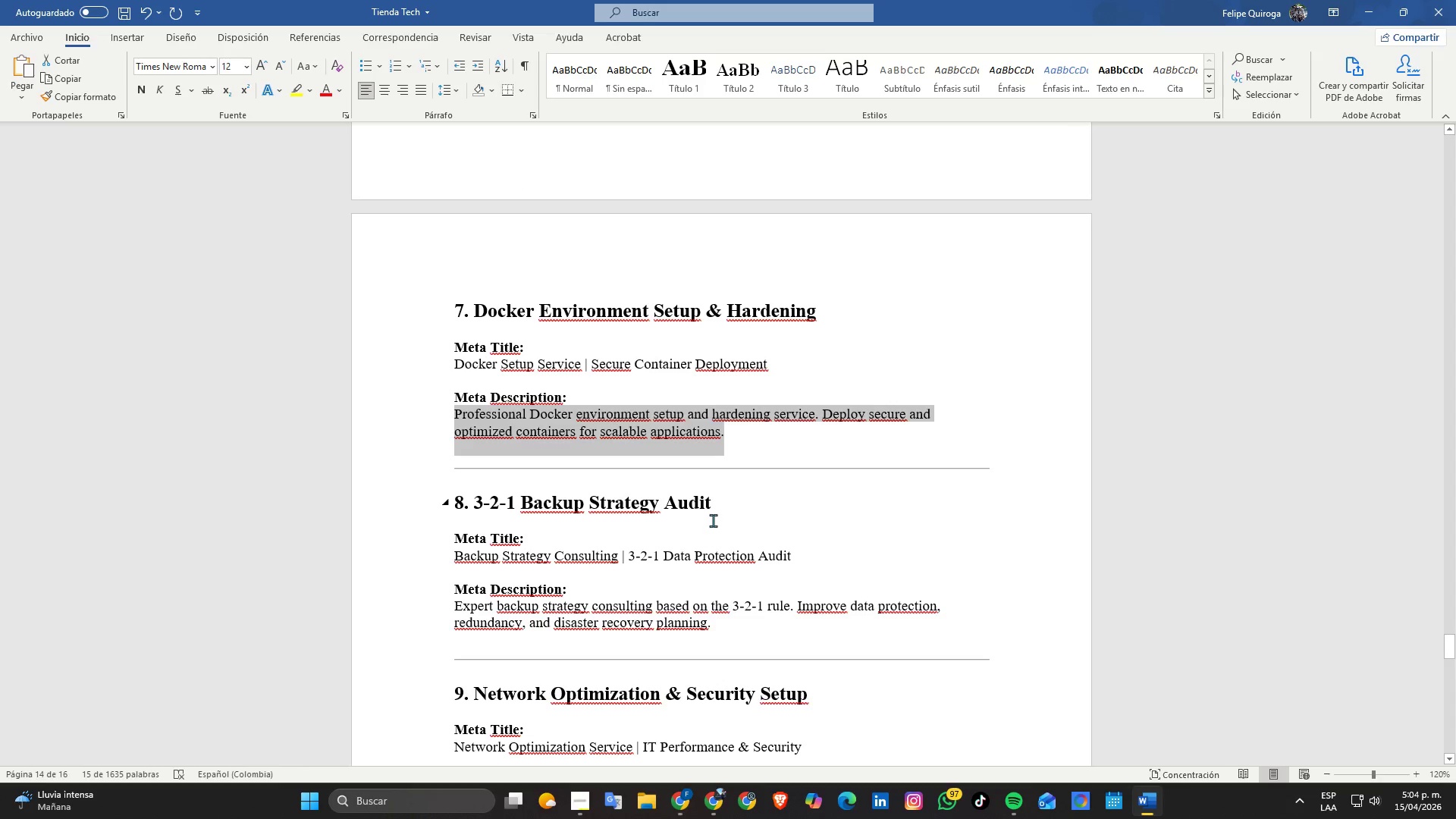 
scroll: coordinate [787, 522], scroll_direction: up, amount: 4.0
 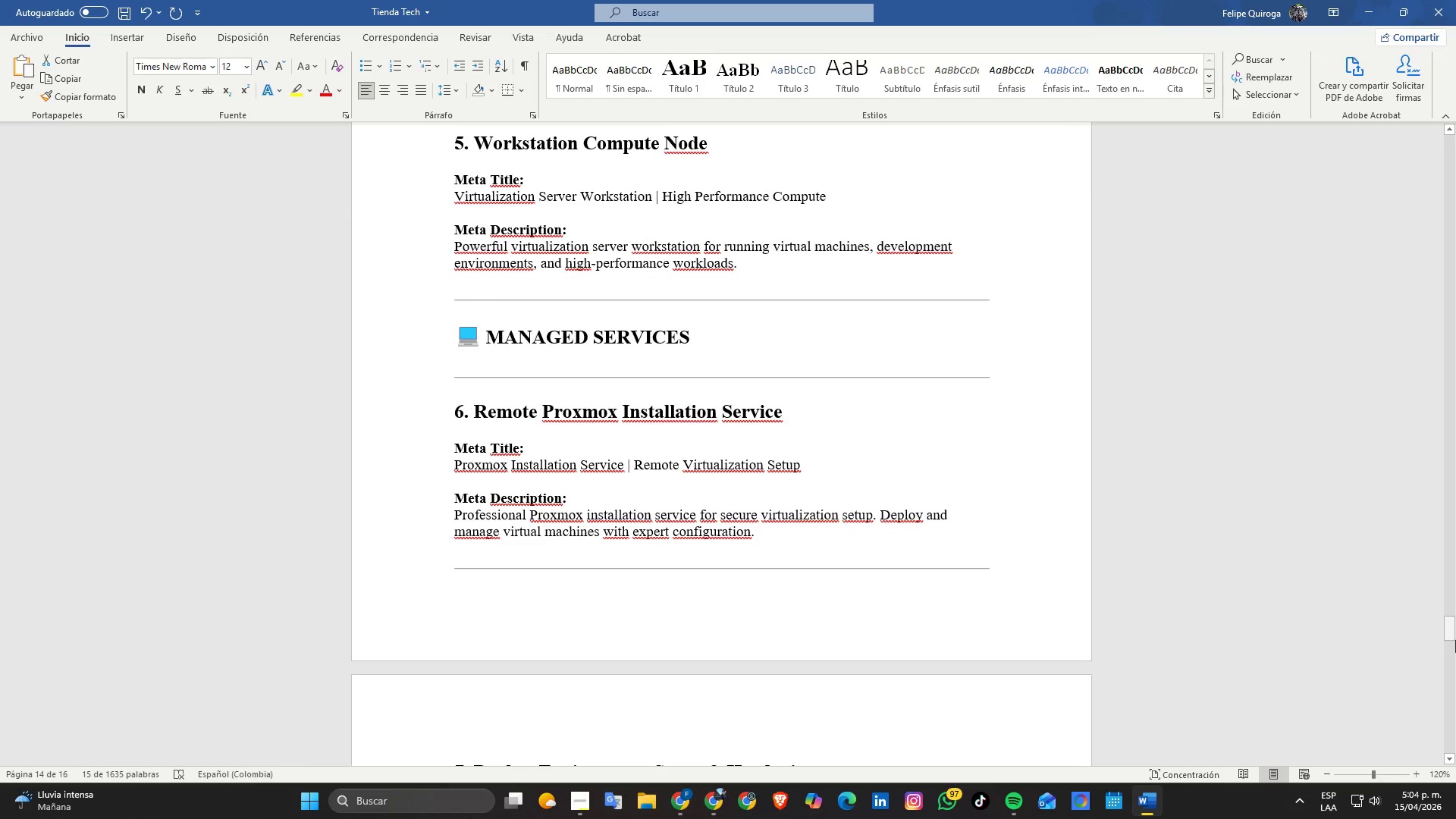 
left_click_drag(start_coordinate=[1455, 628], to_coordinate=[1455, 37])
 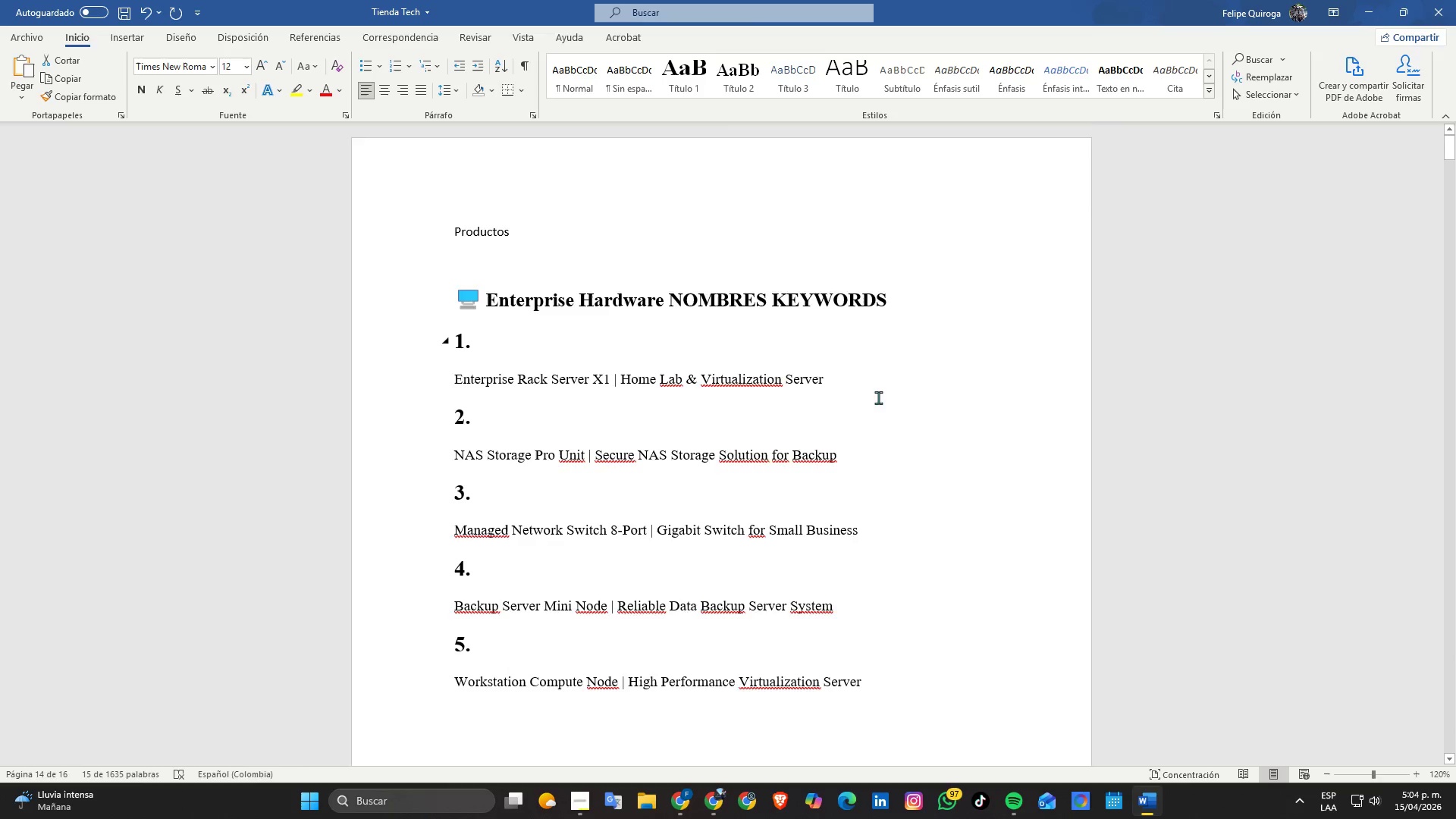 
scroll: coordinate [570, 511], scroll_direction: down, amount: 8.0
 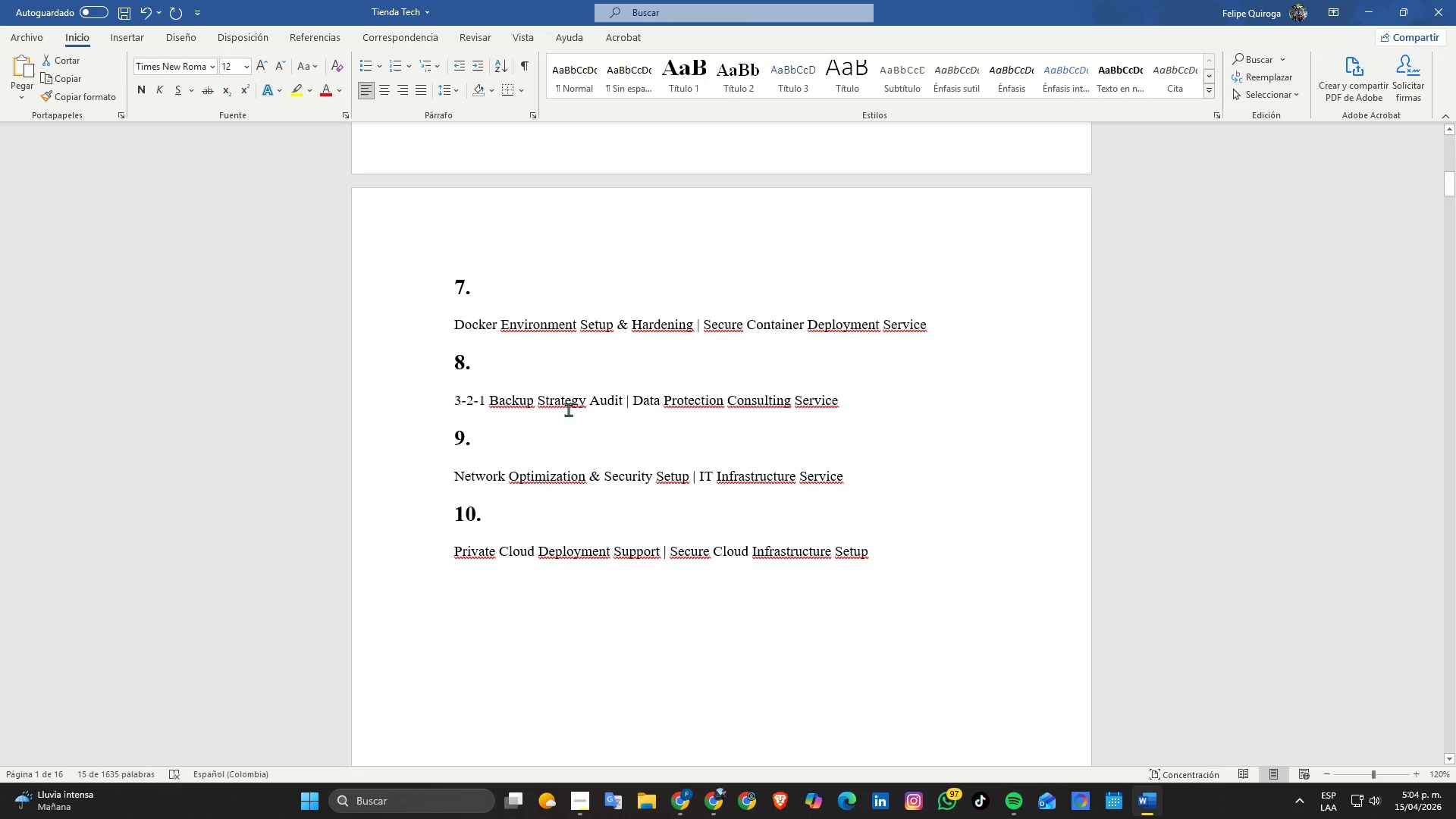 
double_click([568, 410])
 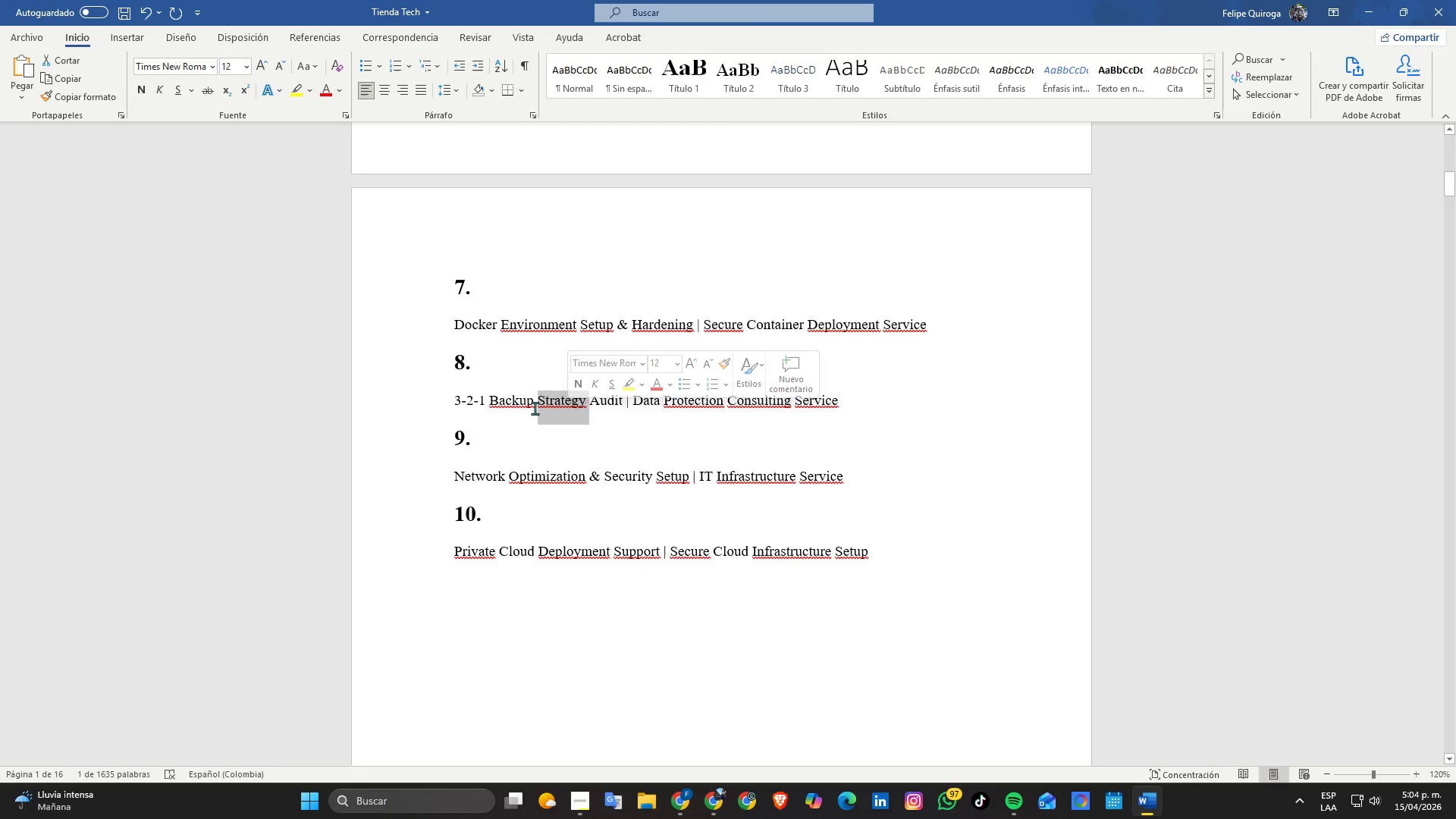 
left_click([535, 408])
 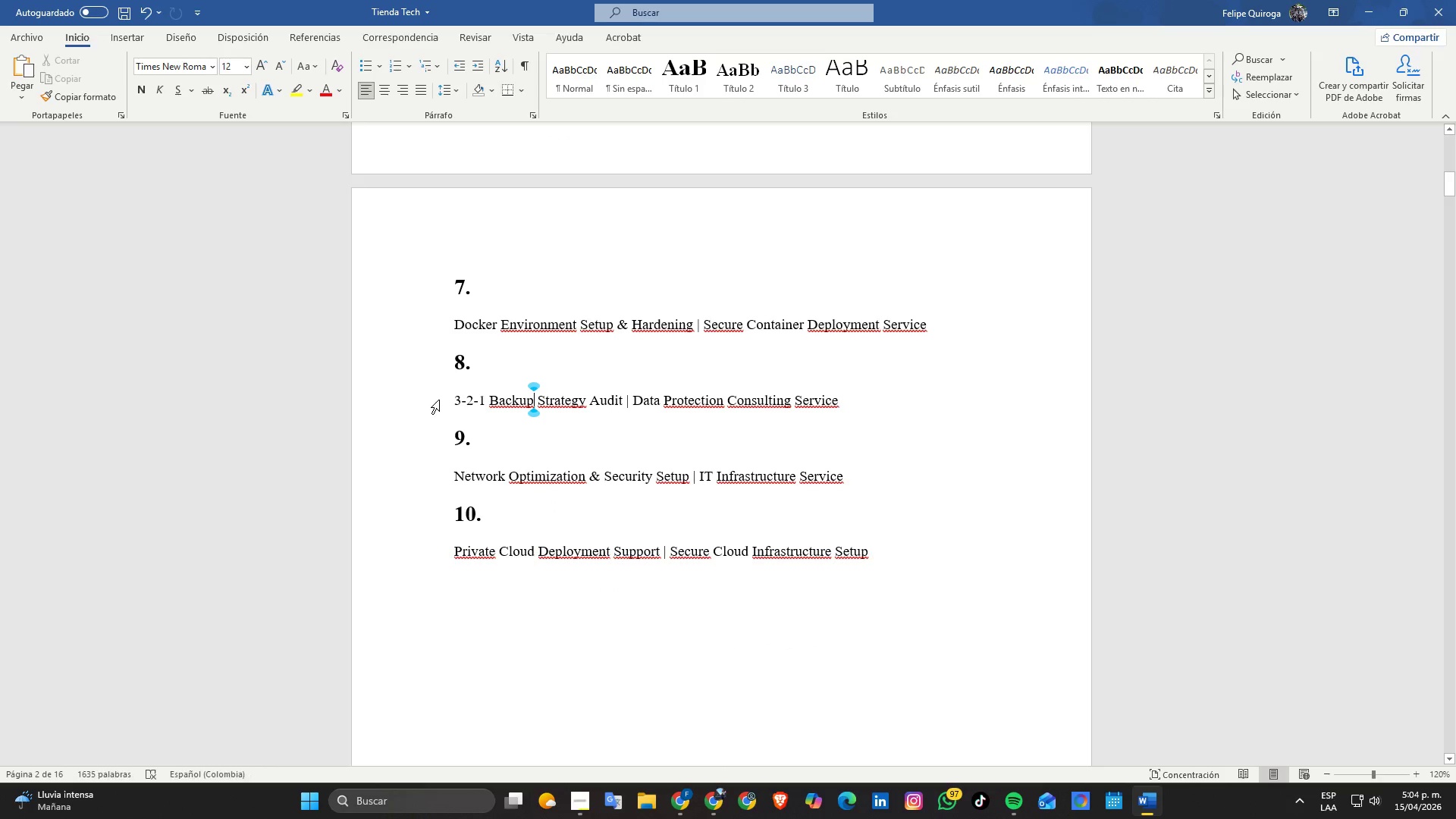 
left_click_drag(start_coordinate=[439, 400], to_coordinate=[799, 372])
 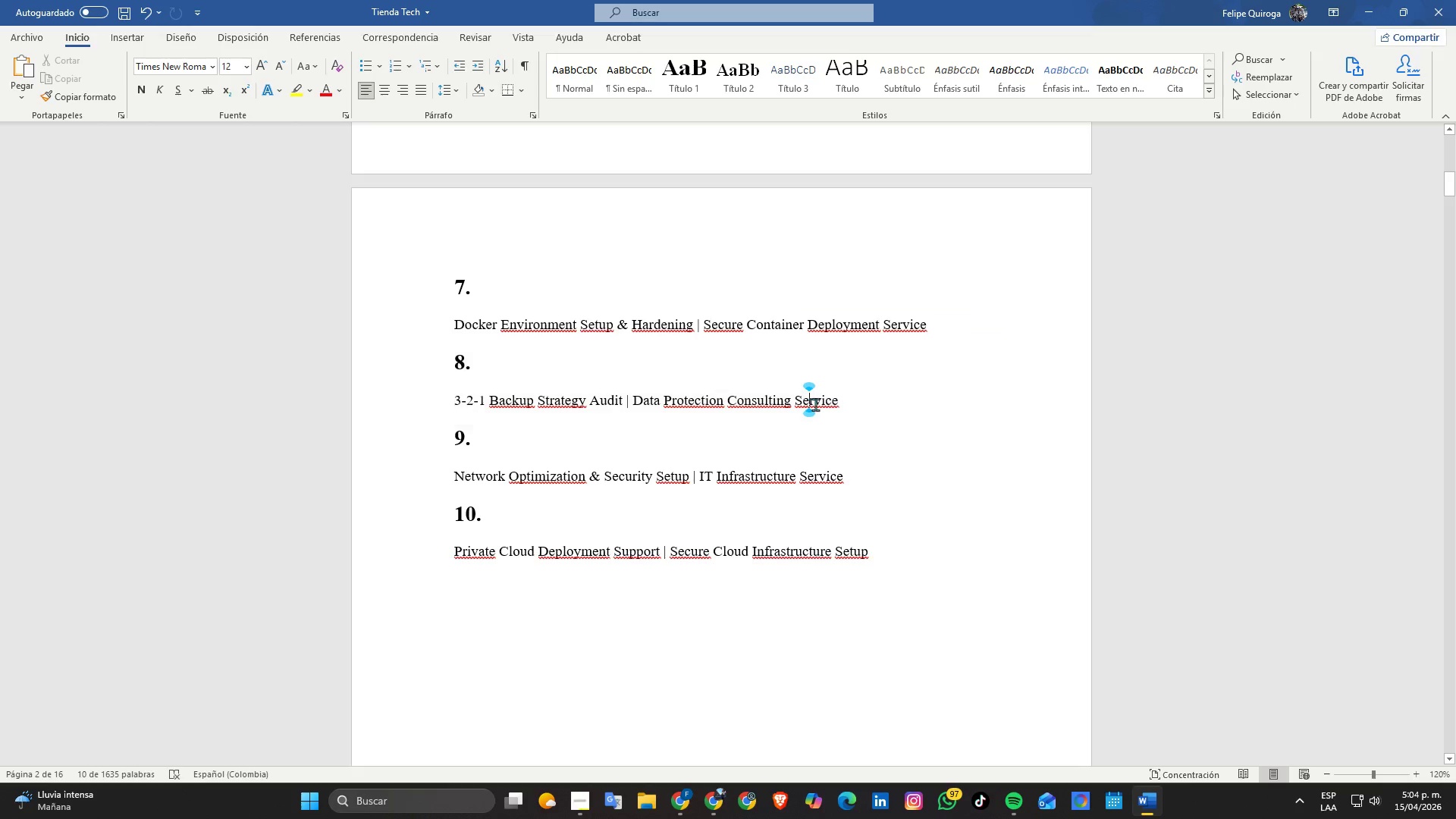 
double_click([815, 404])
 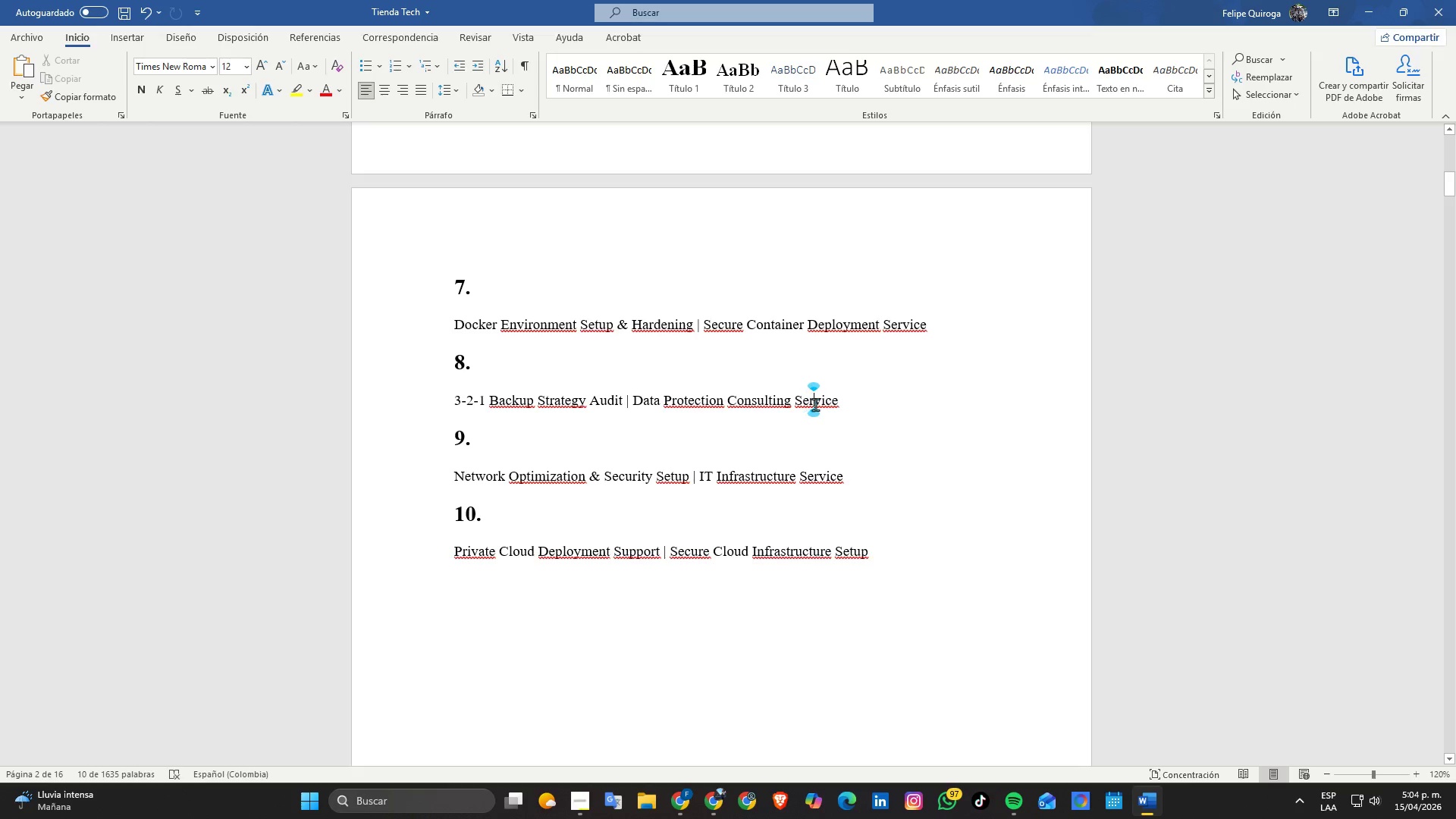 
triple_click([815, 404])
 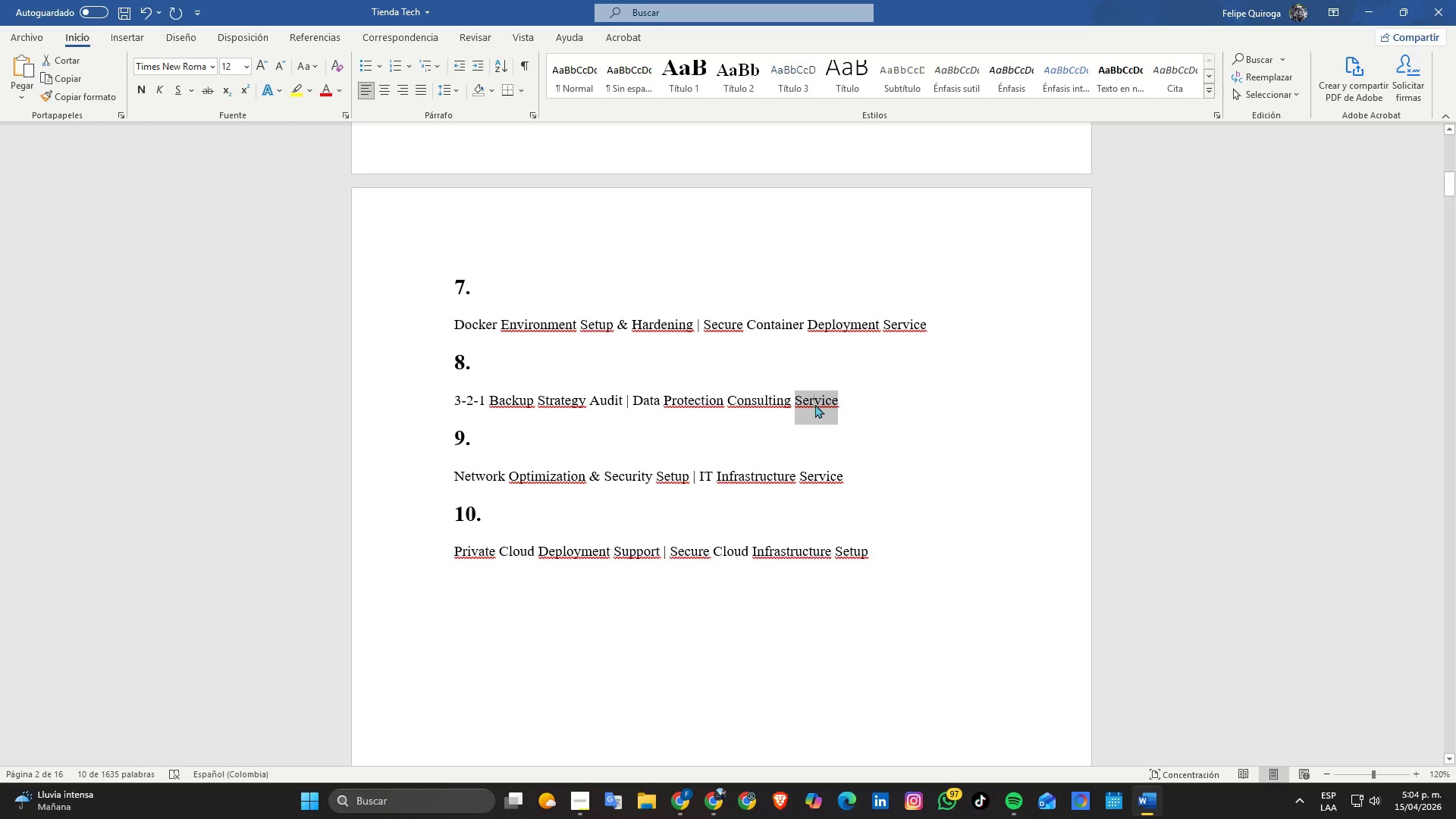 
triple_click([815, 404])
 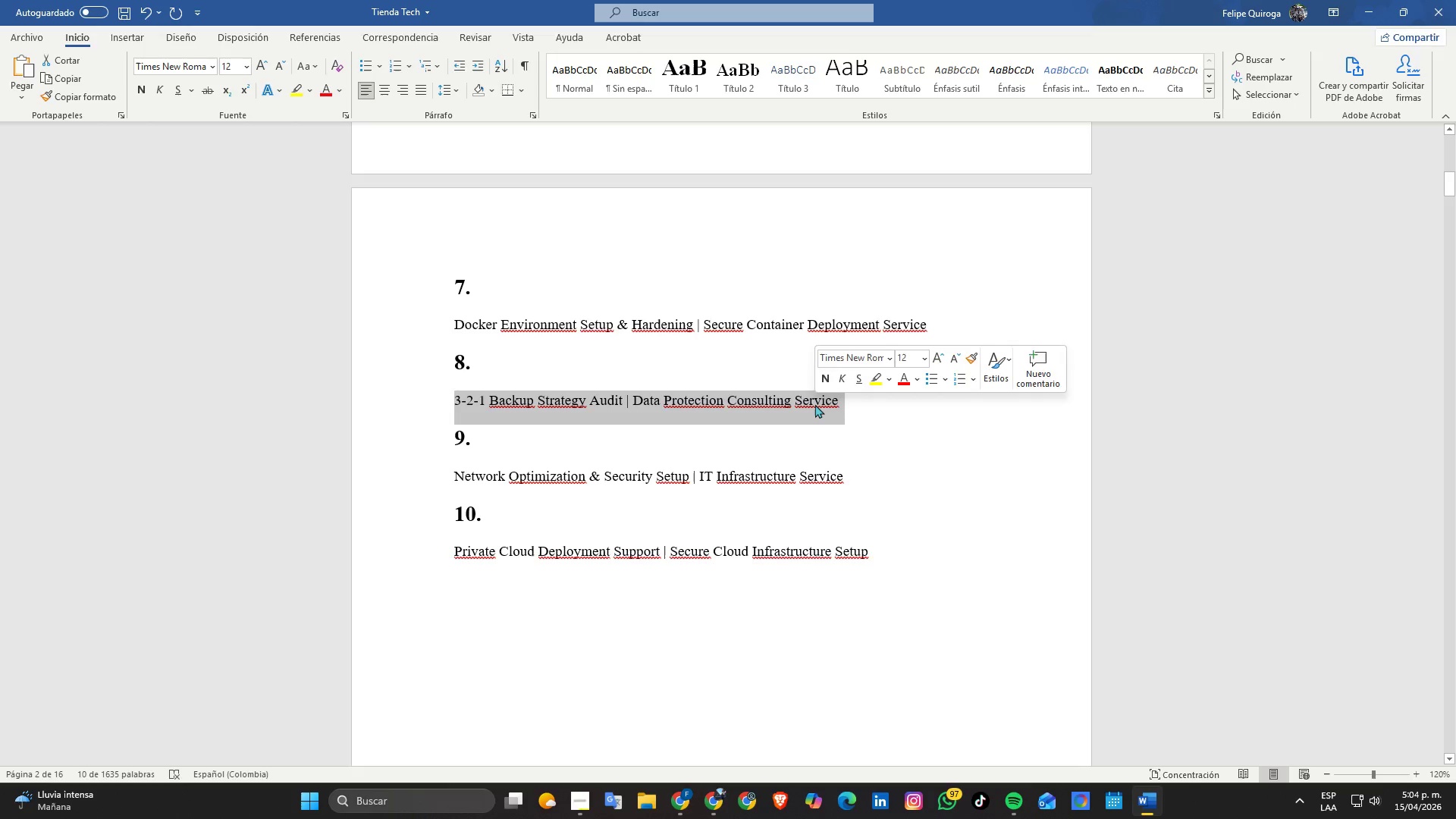 
key(Control+ControlLeft)
 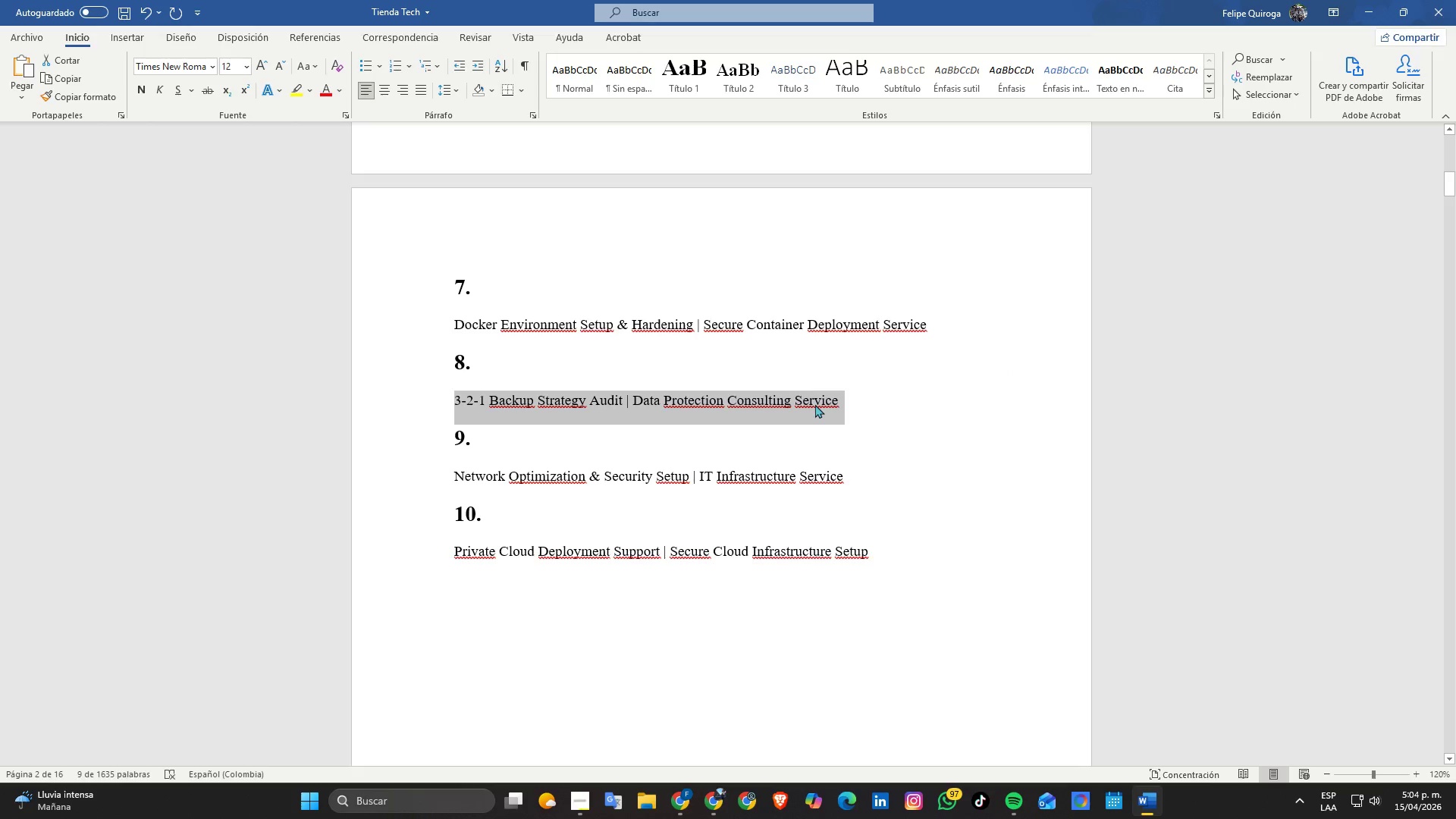 
key(Control+C)
 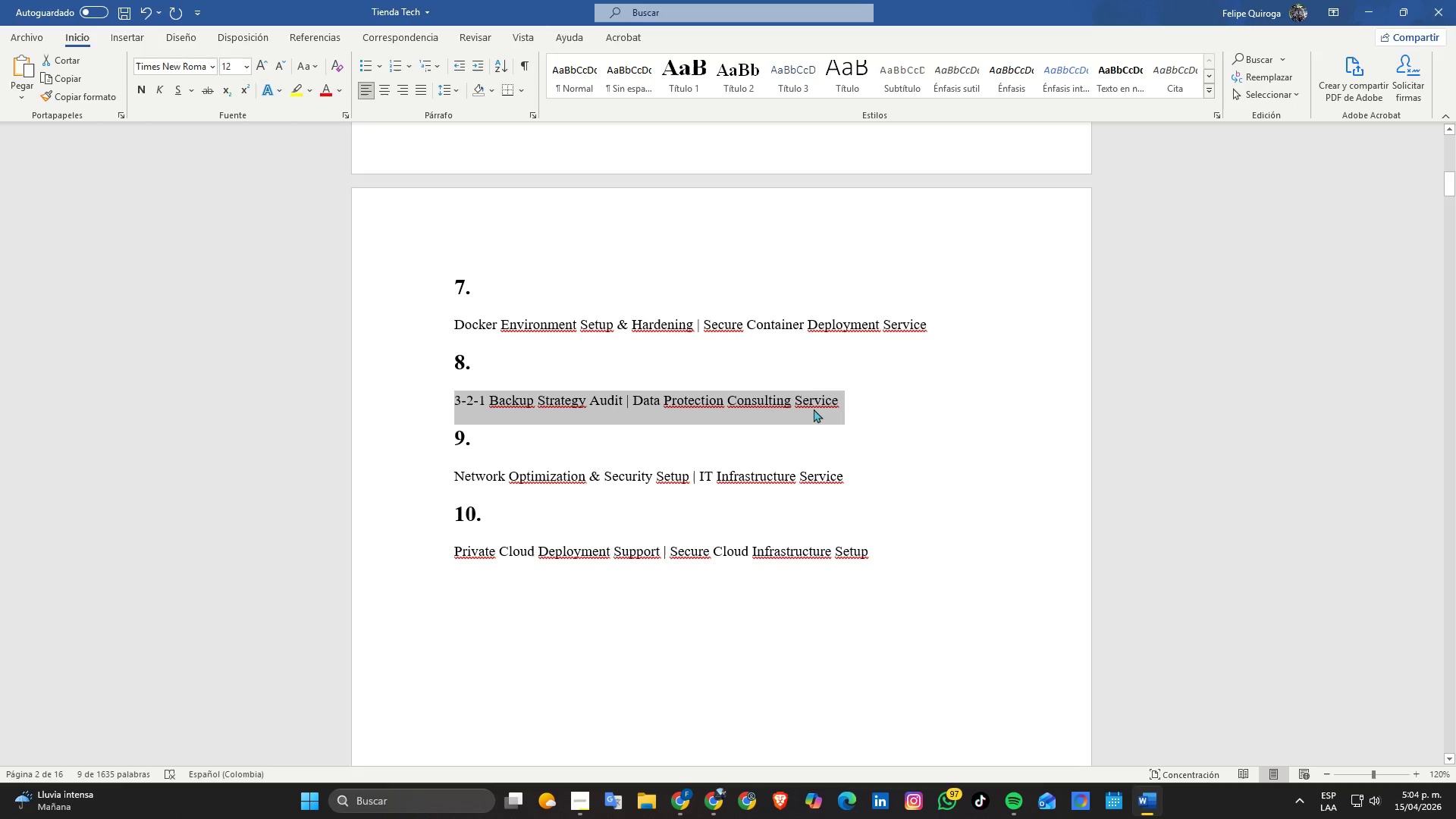 
key(Alt+Tab)
 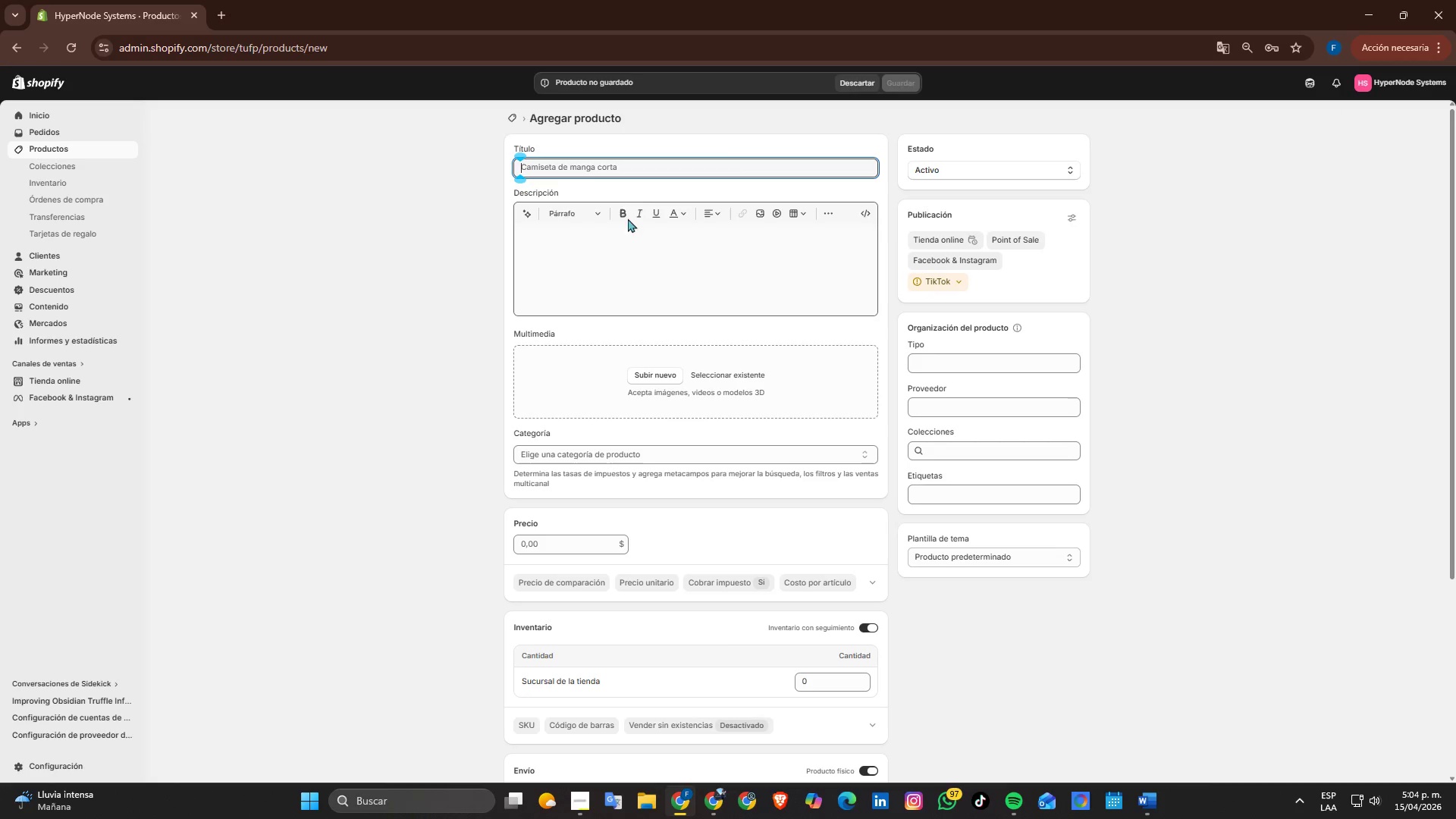 
key(Control+ControlLeft)
 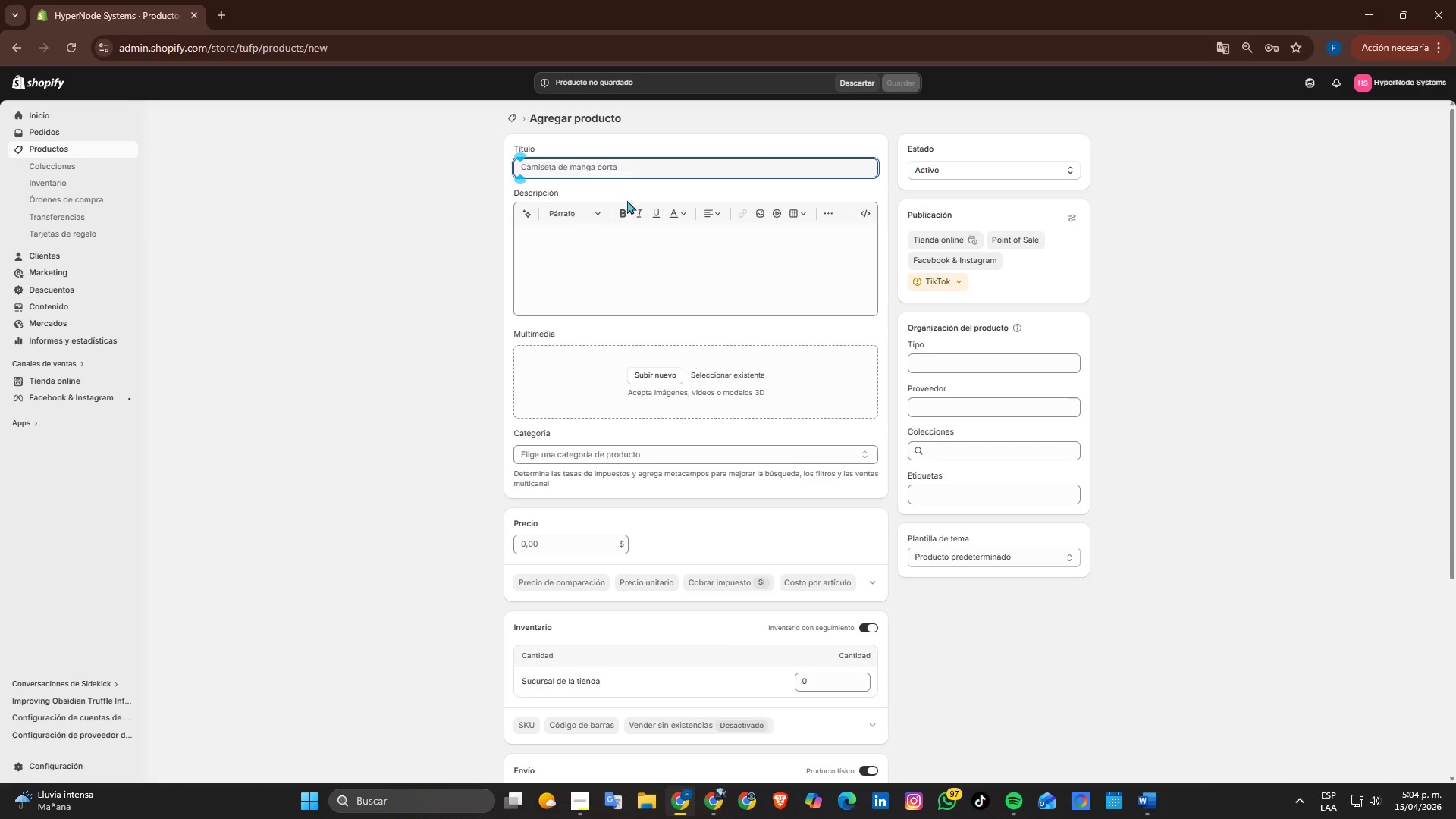 
key(Control+V)
 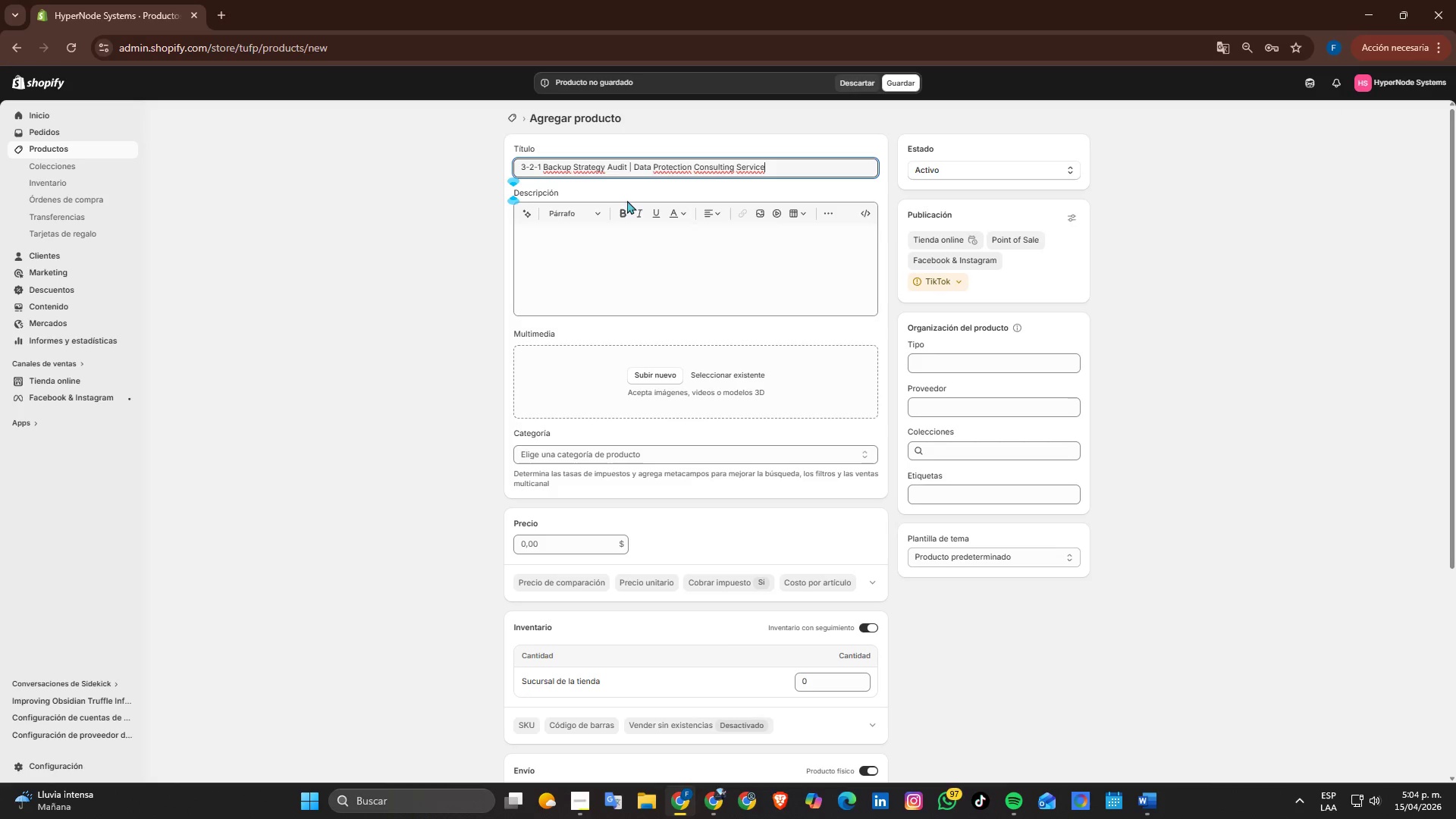 
key(Alt+AltLeft)
 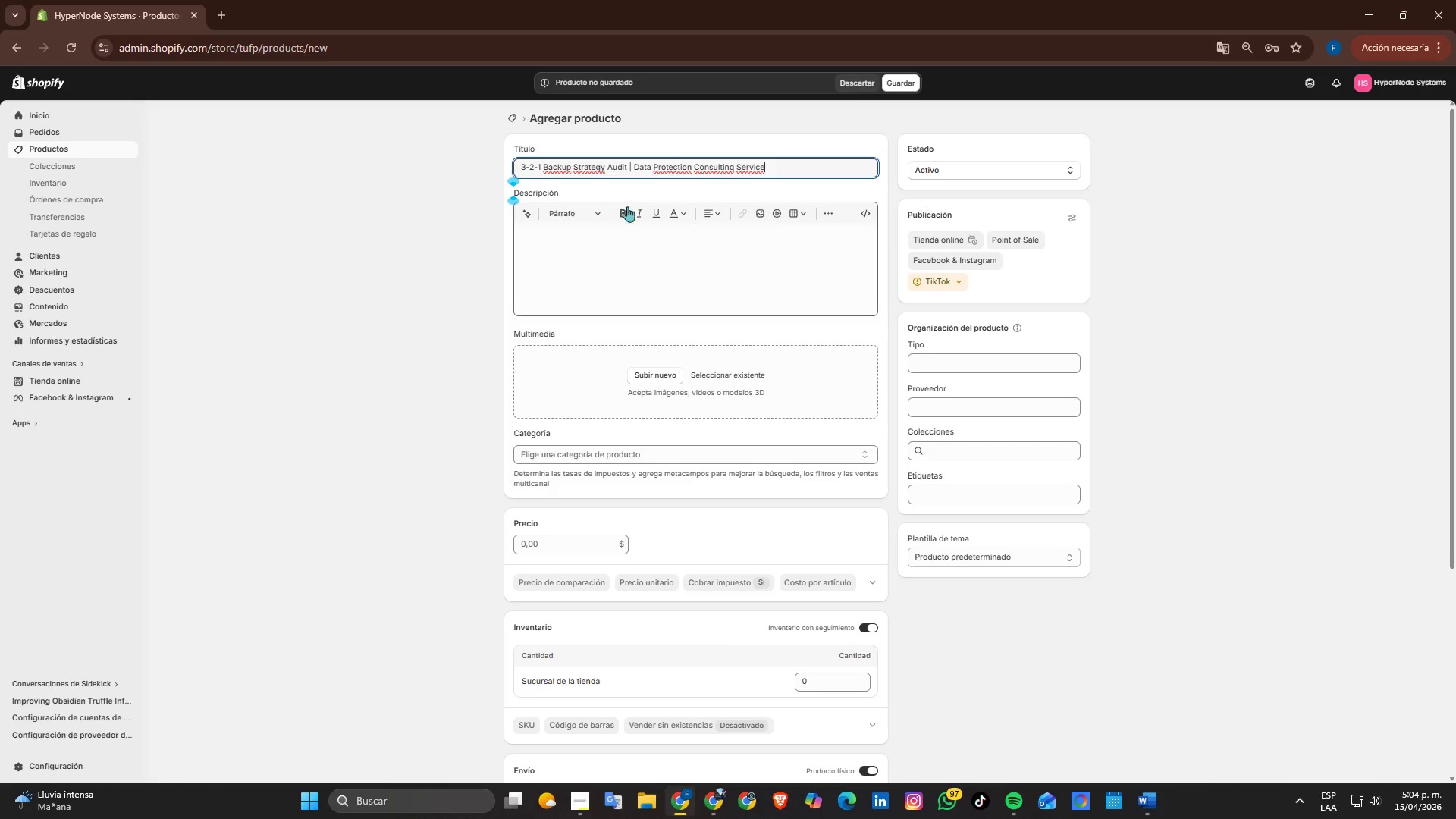 
key(Alt+Tab)
 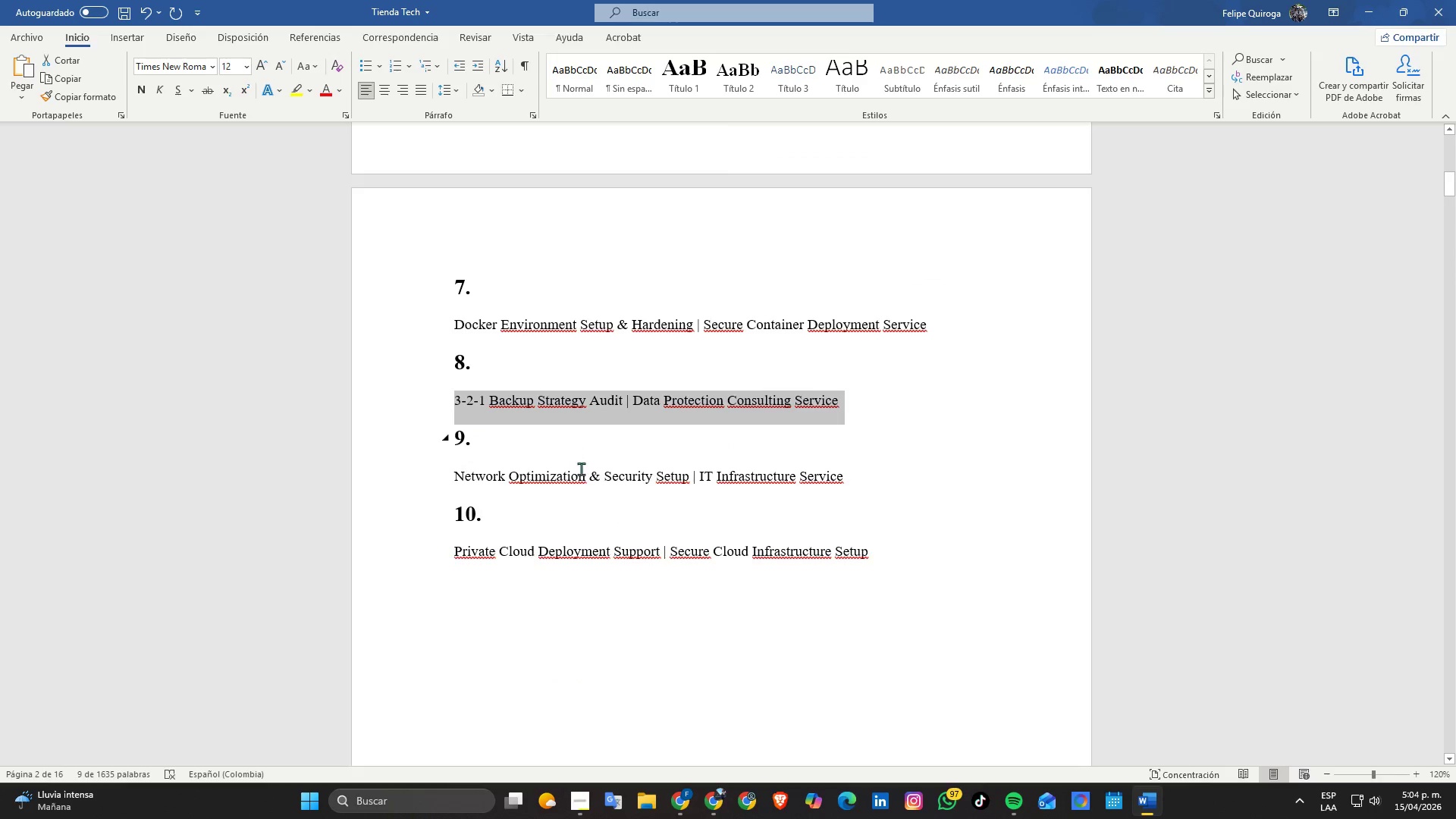 
scroll: coordinate [718, 568], scroll_direction: down, amount: 50.0
 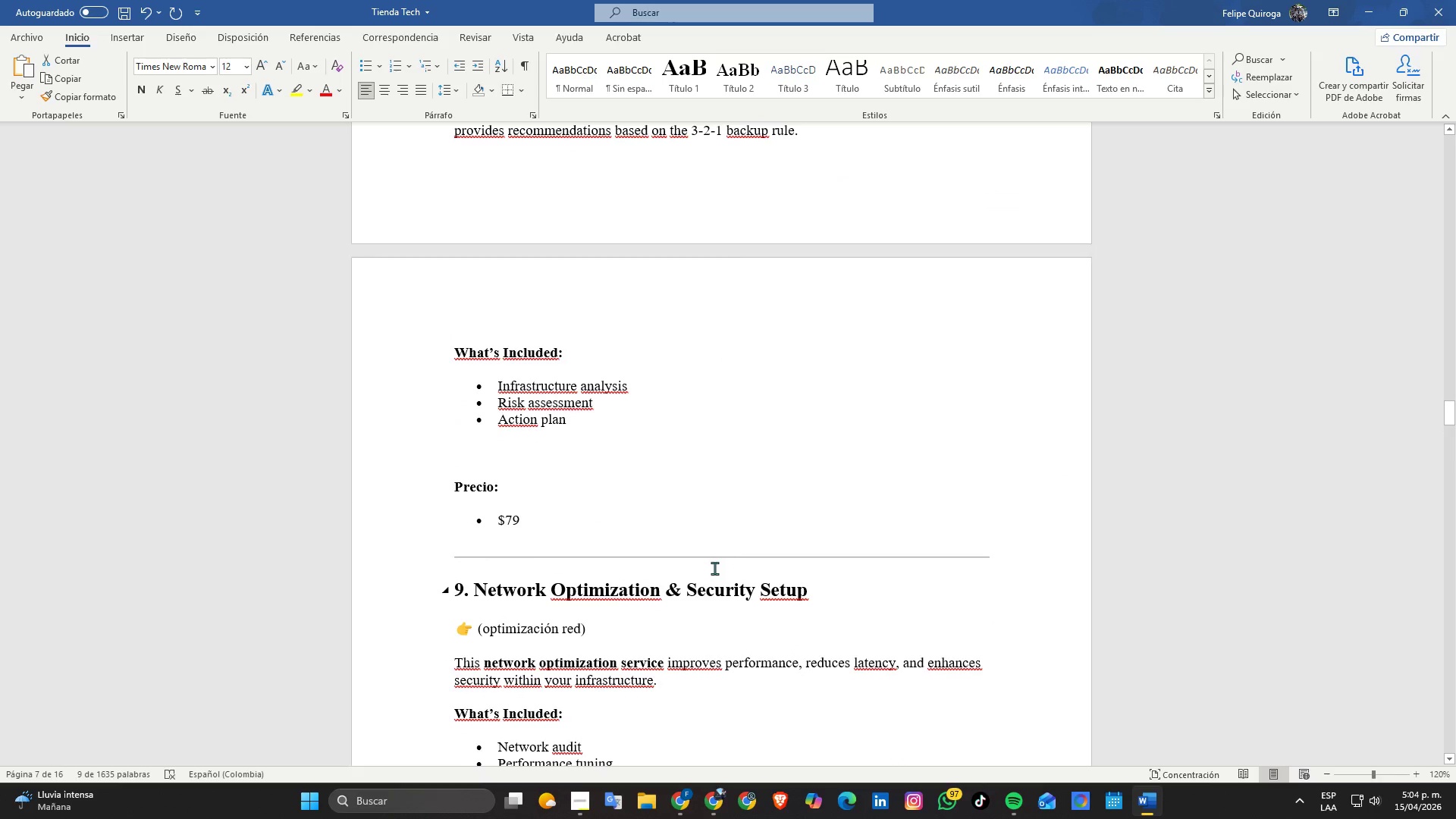 
scroll: coordinate [714, 568], scroll_direction: up, amount: 1.0
 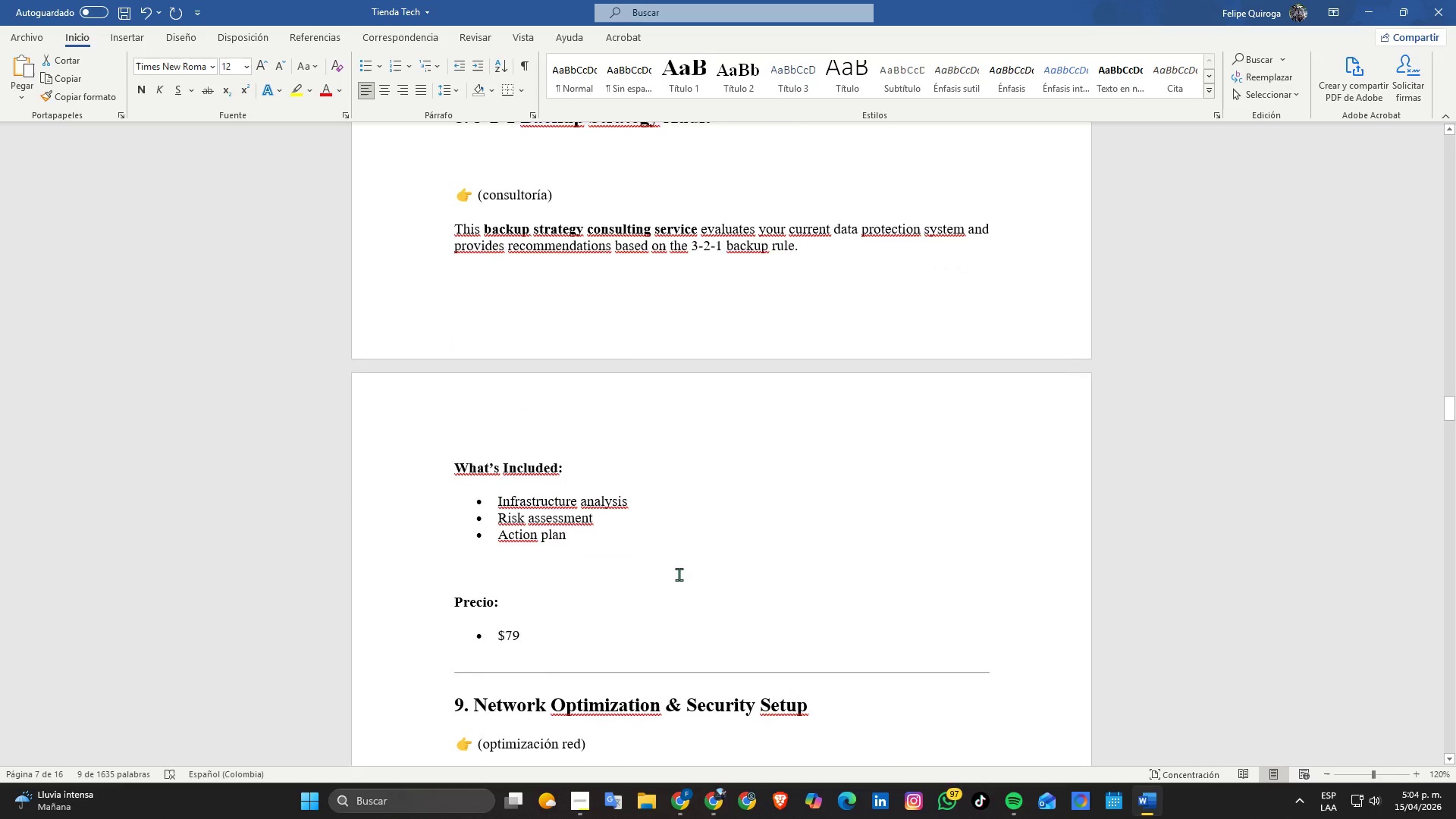 
left_click_drag(start_coordinate=[679, 565], to_coordinate=[425, 228])
 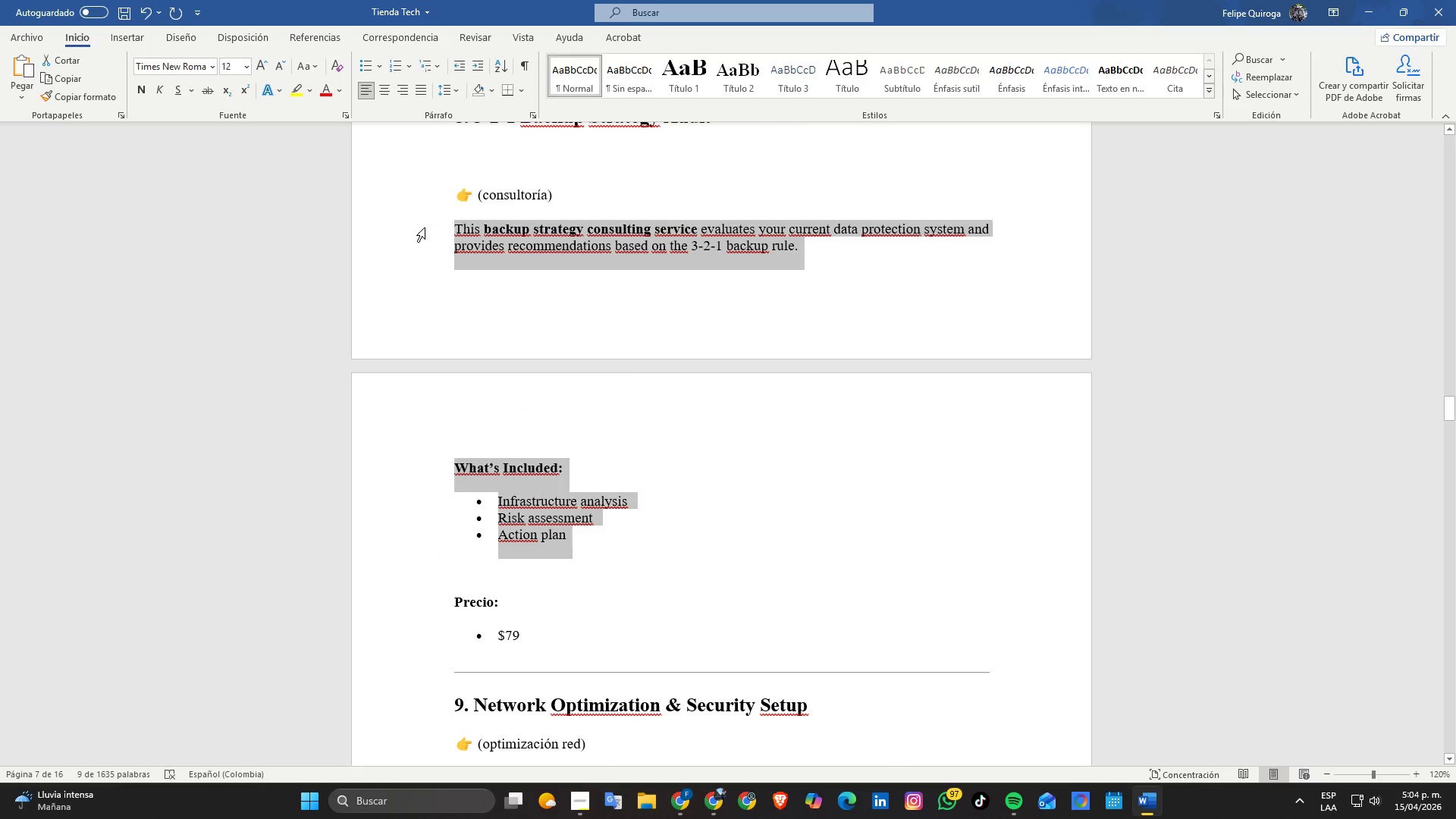 
key(Control+ControlLeft)
 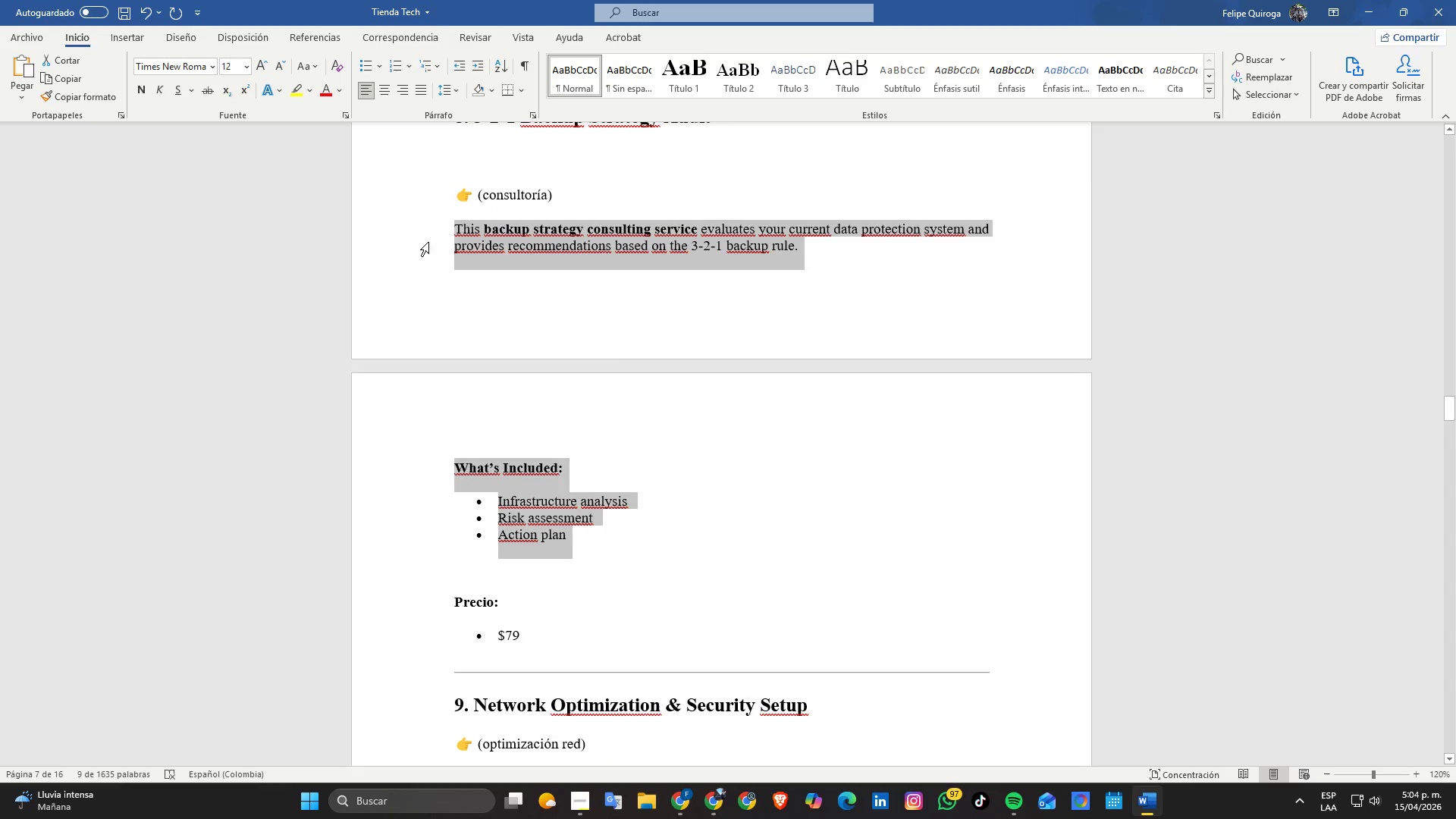 
key(Control+C)
 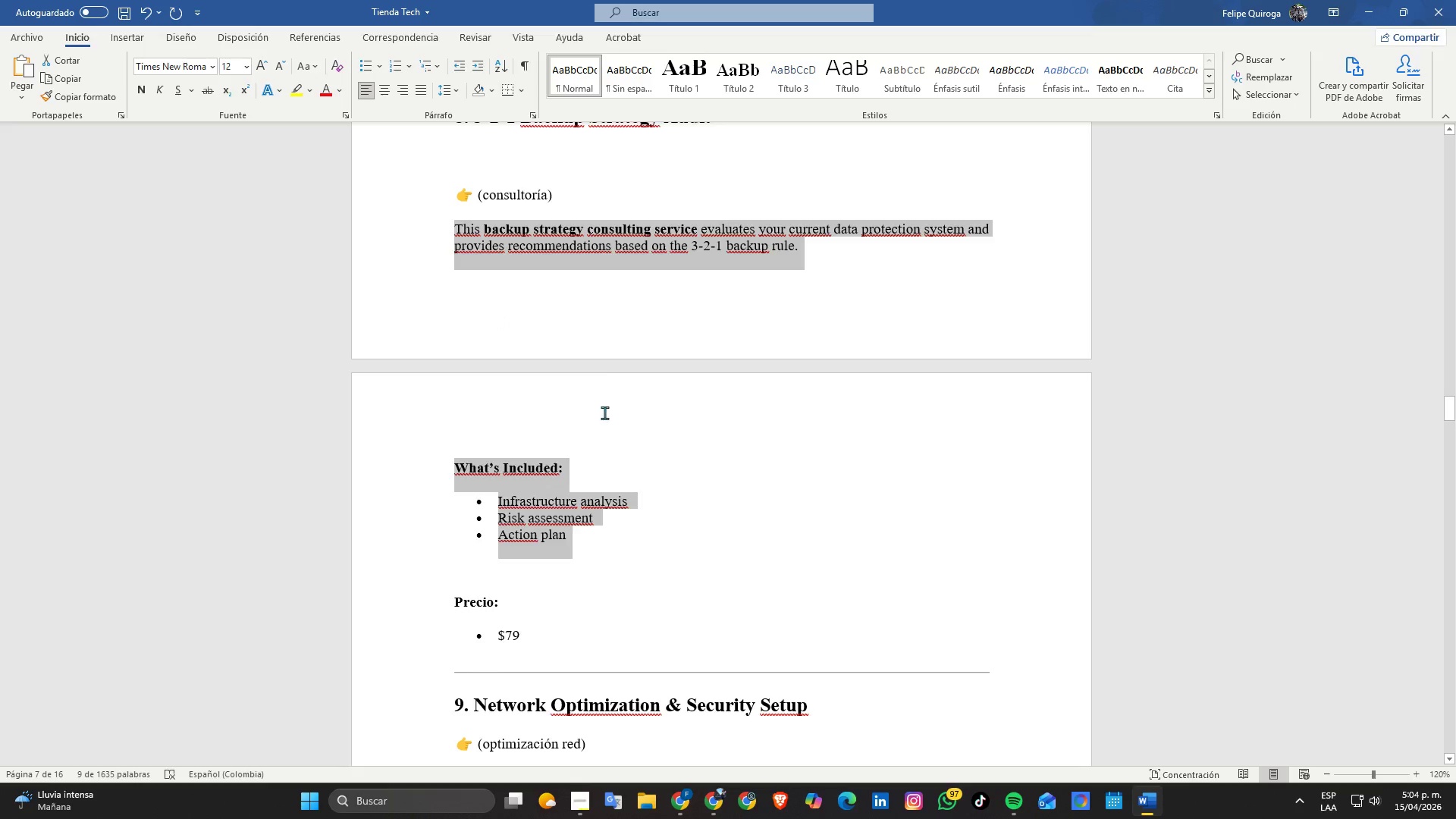 
scroll: coordinate [604, 413], scroll_direction: up, amount: 2.0
 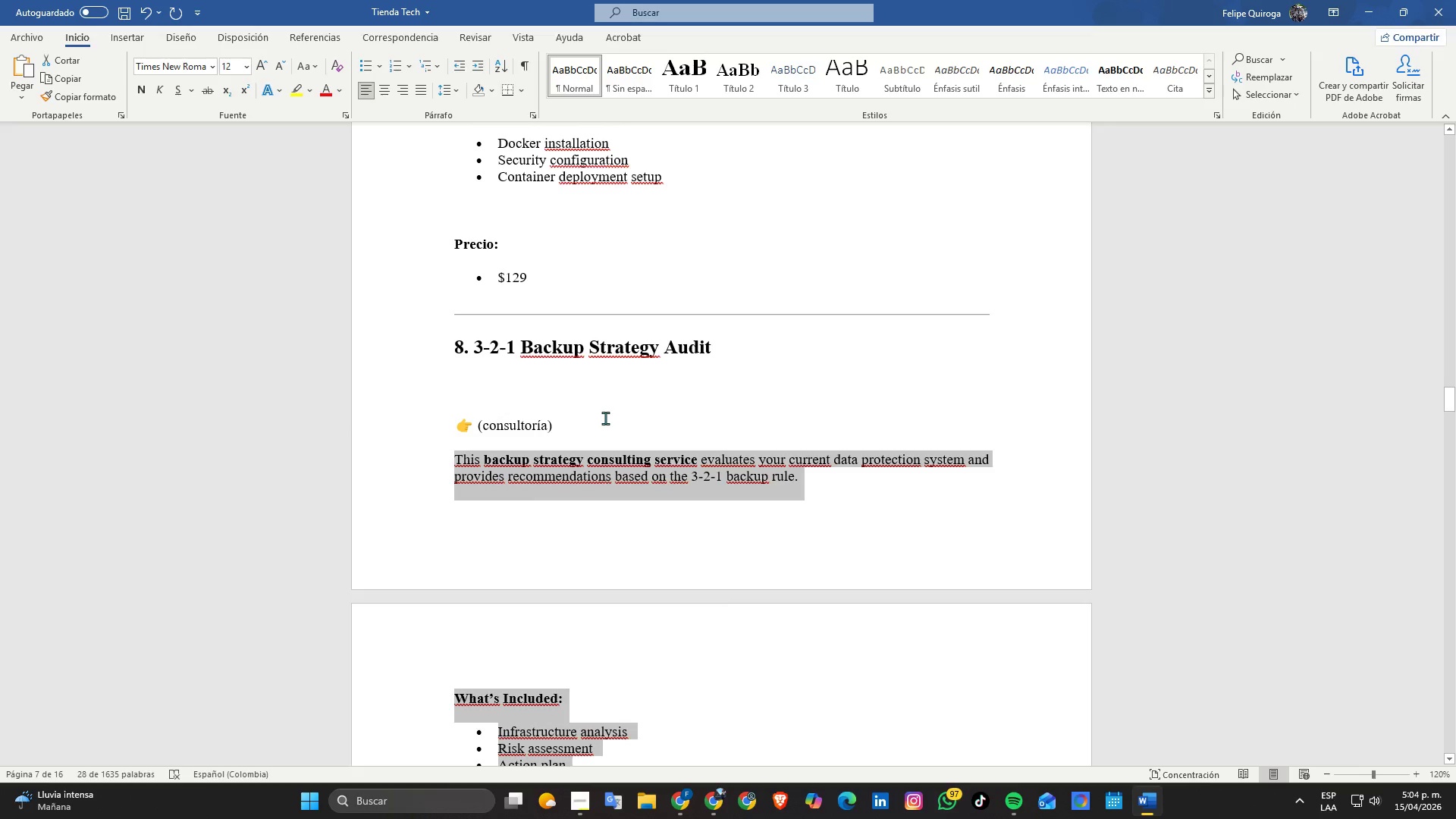 
key(Alt+AltLeft)
 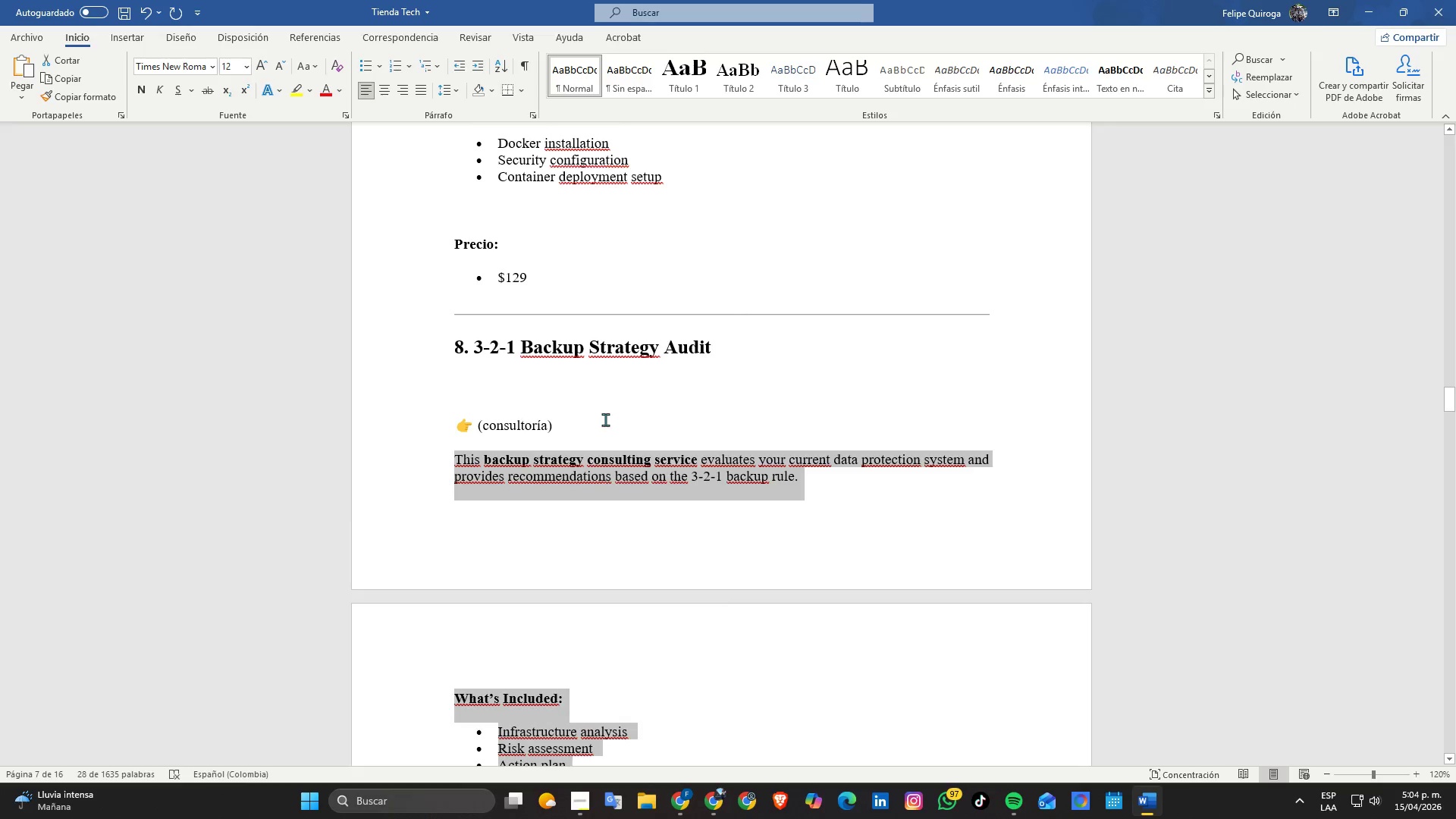 
key(Alt+Tab)
 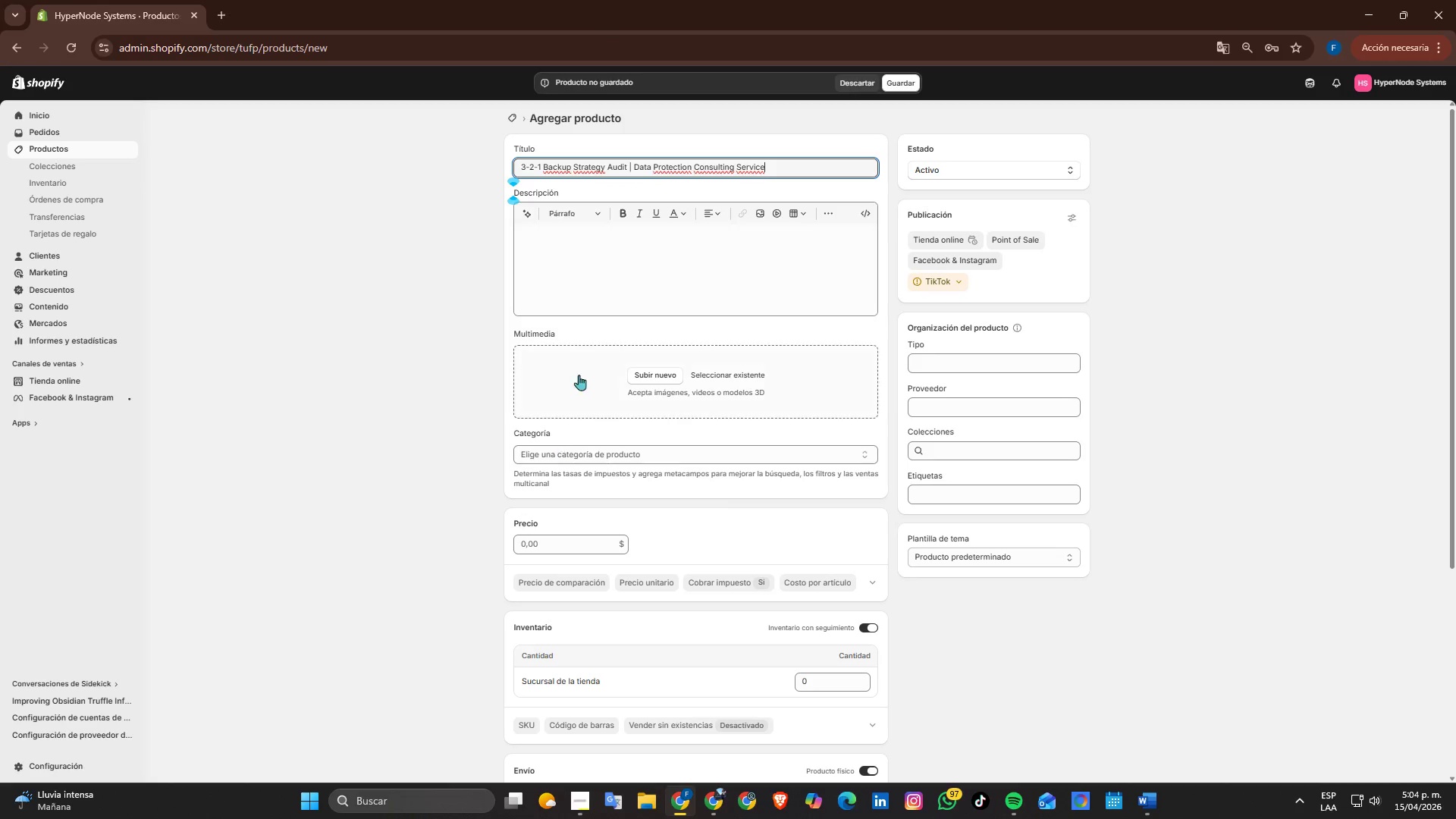 
left_click([597, 271])
 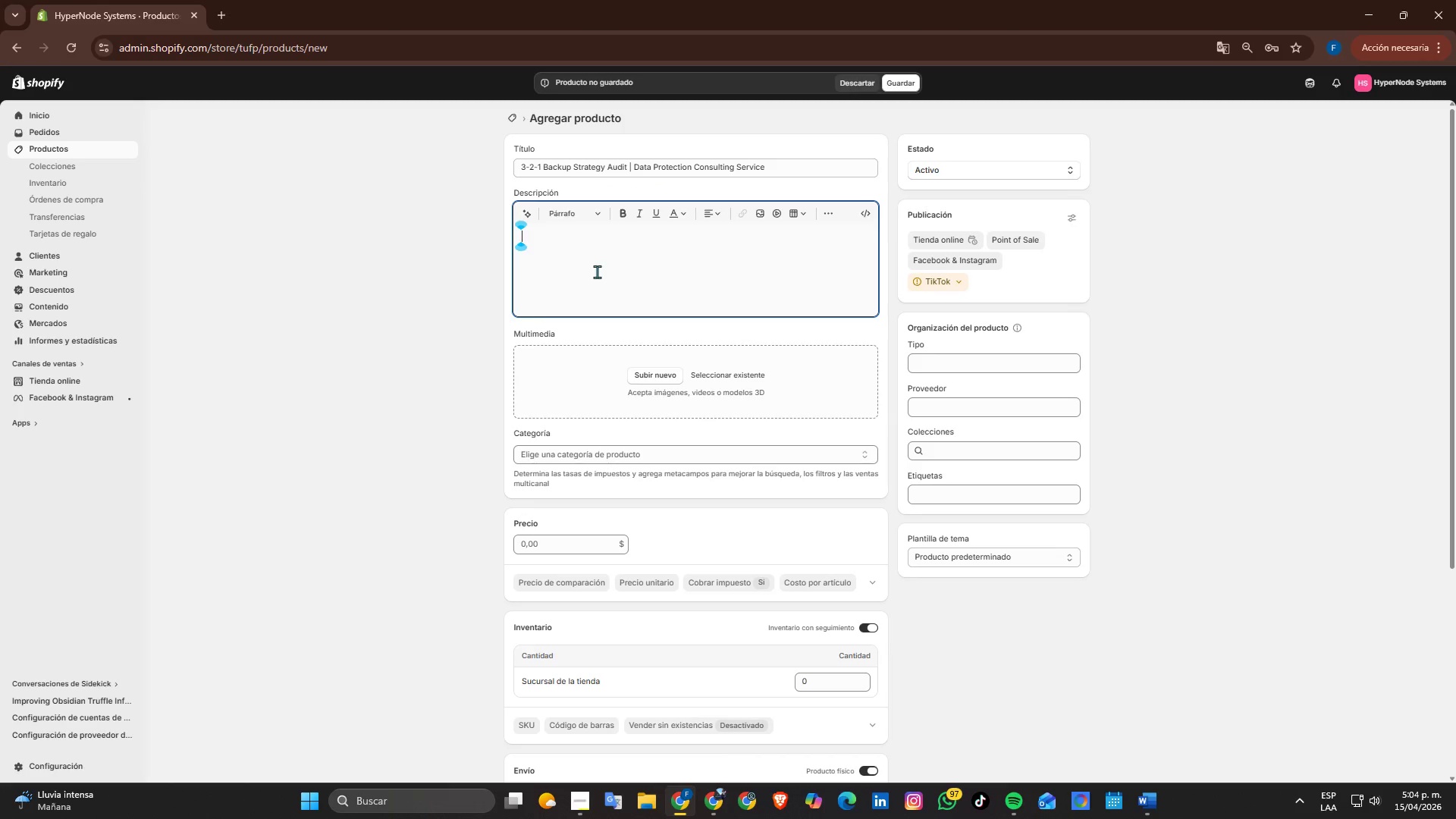 
key(Control+ControlLeft)
 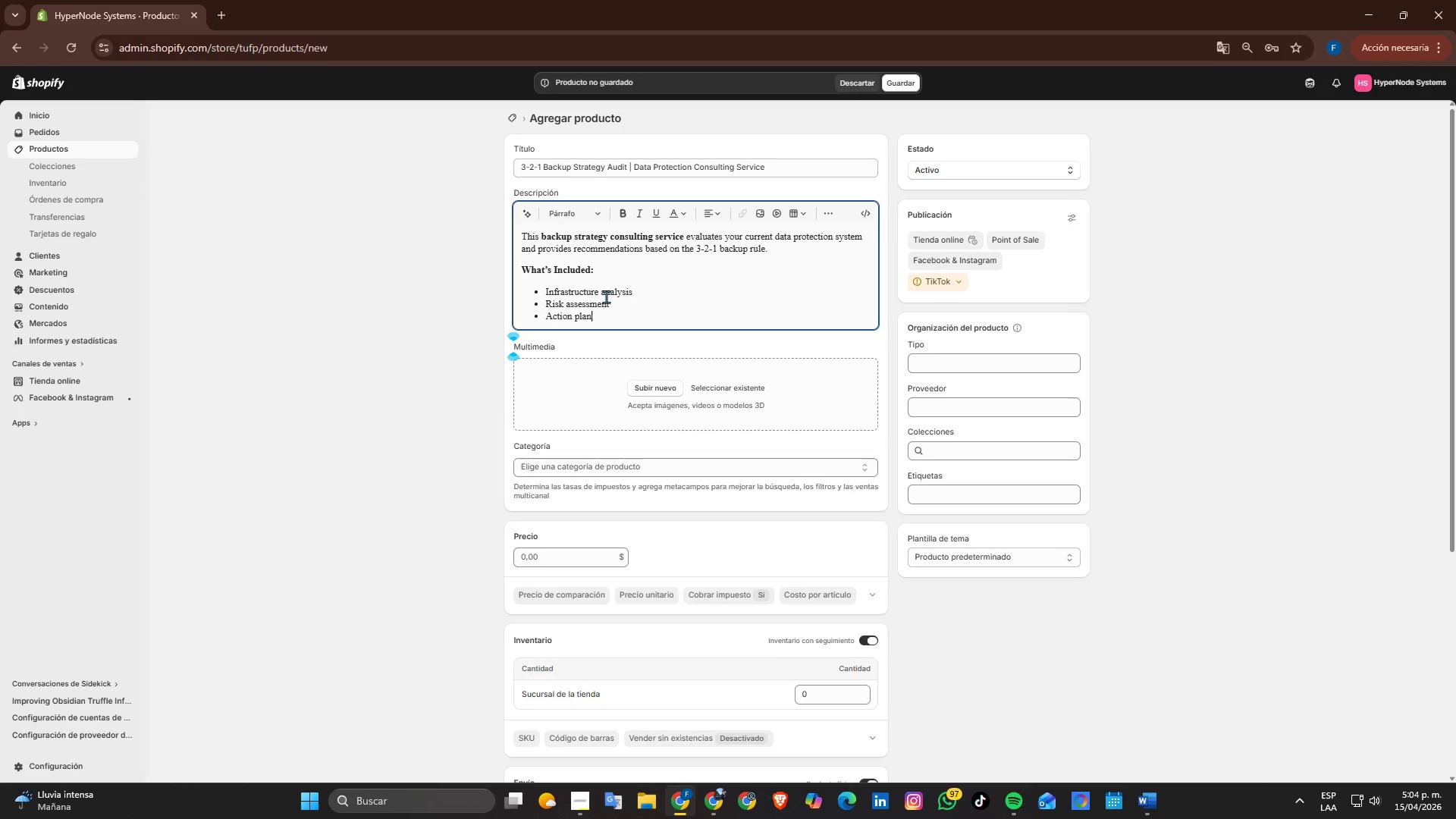 
key(Control+V)
 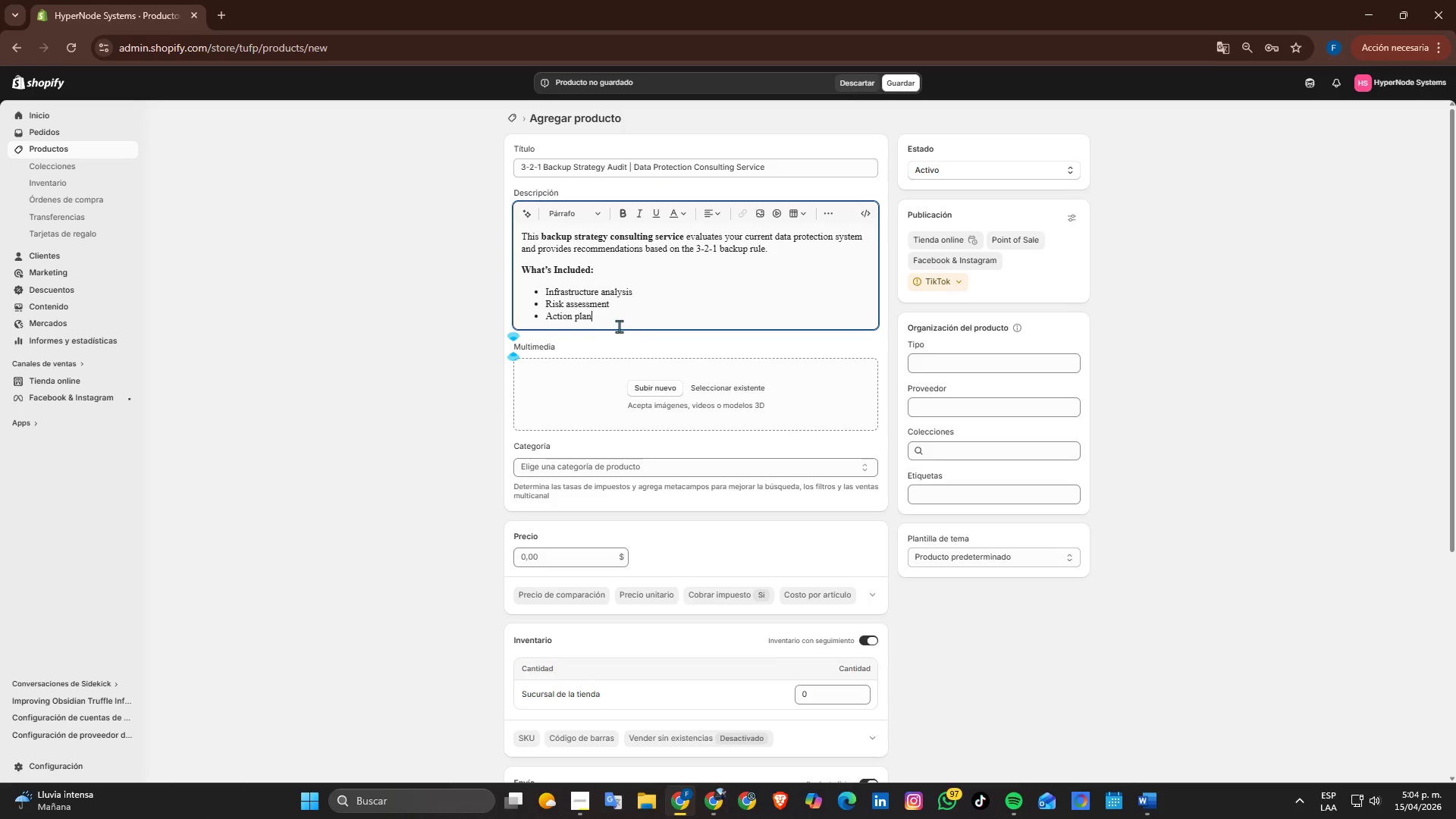 
scroll: coordinate [630, 311], scroll_direction: down, amount: 1.0
 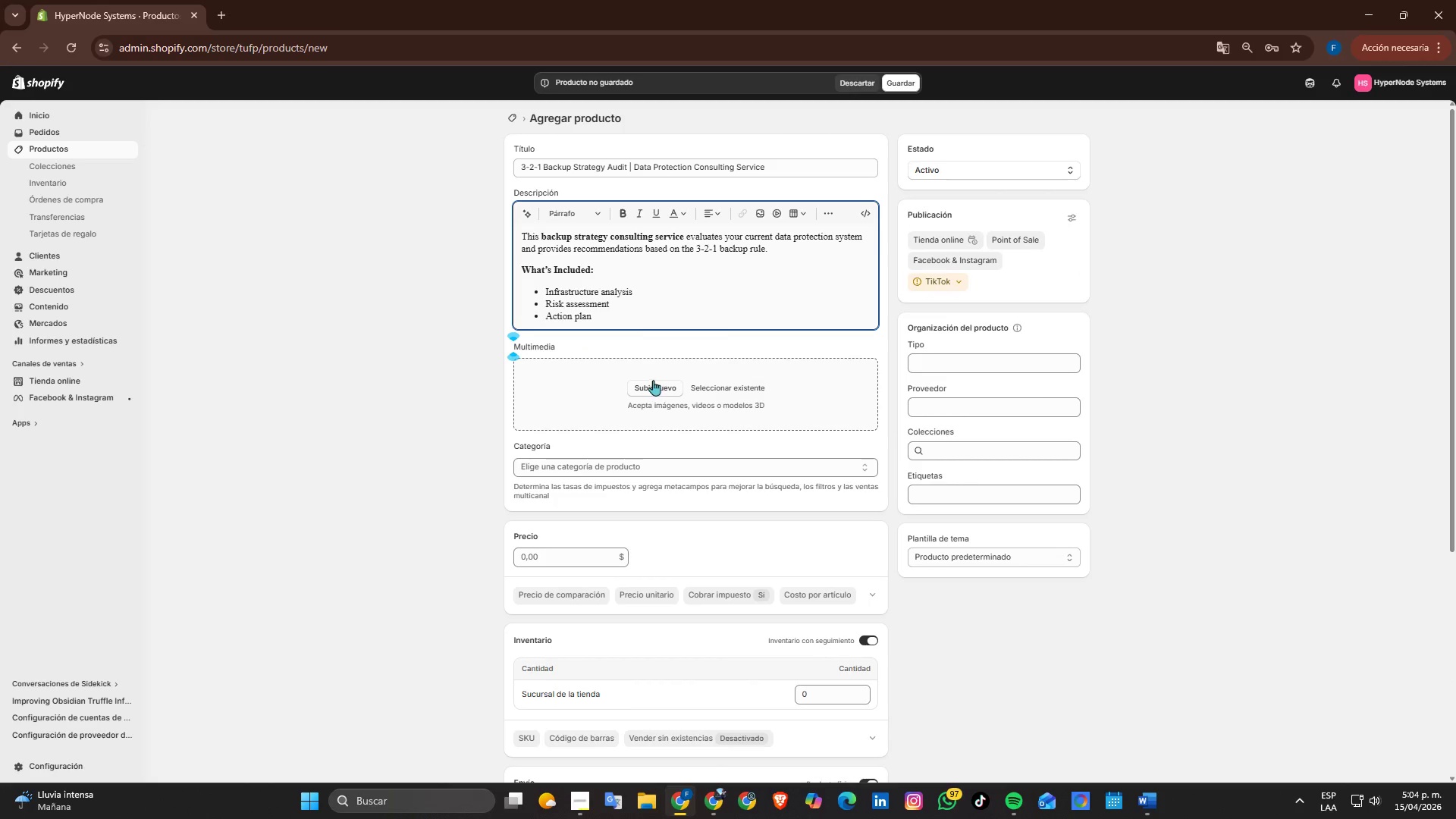 
left_click([649, 384])
 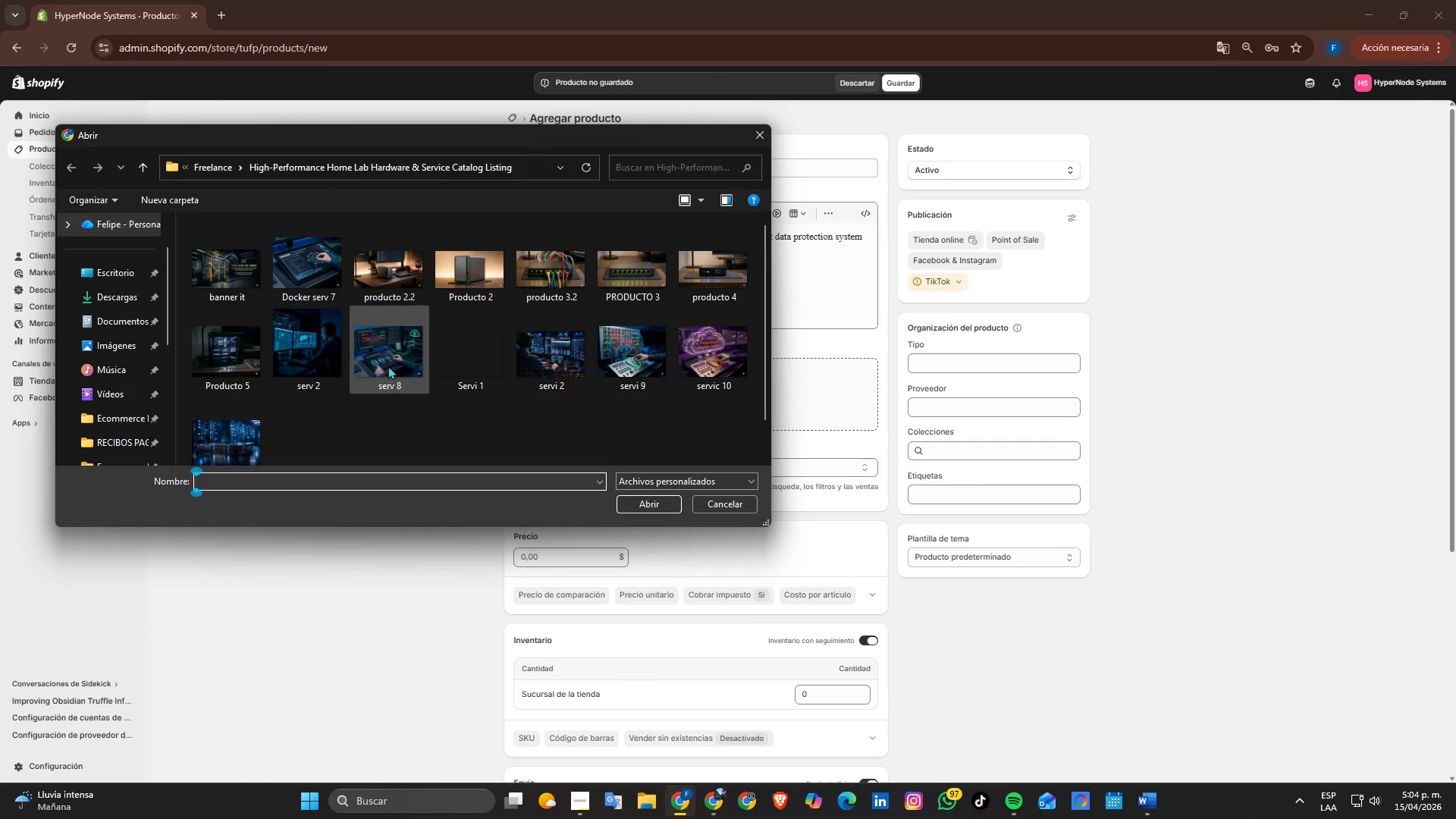 
left_click([400, 362])
 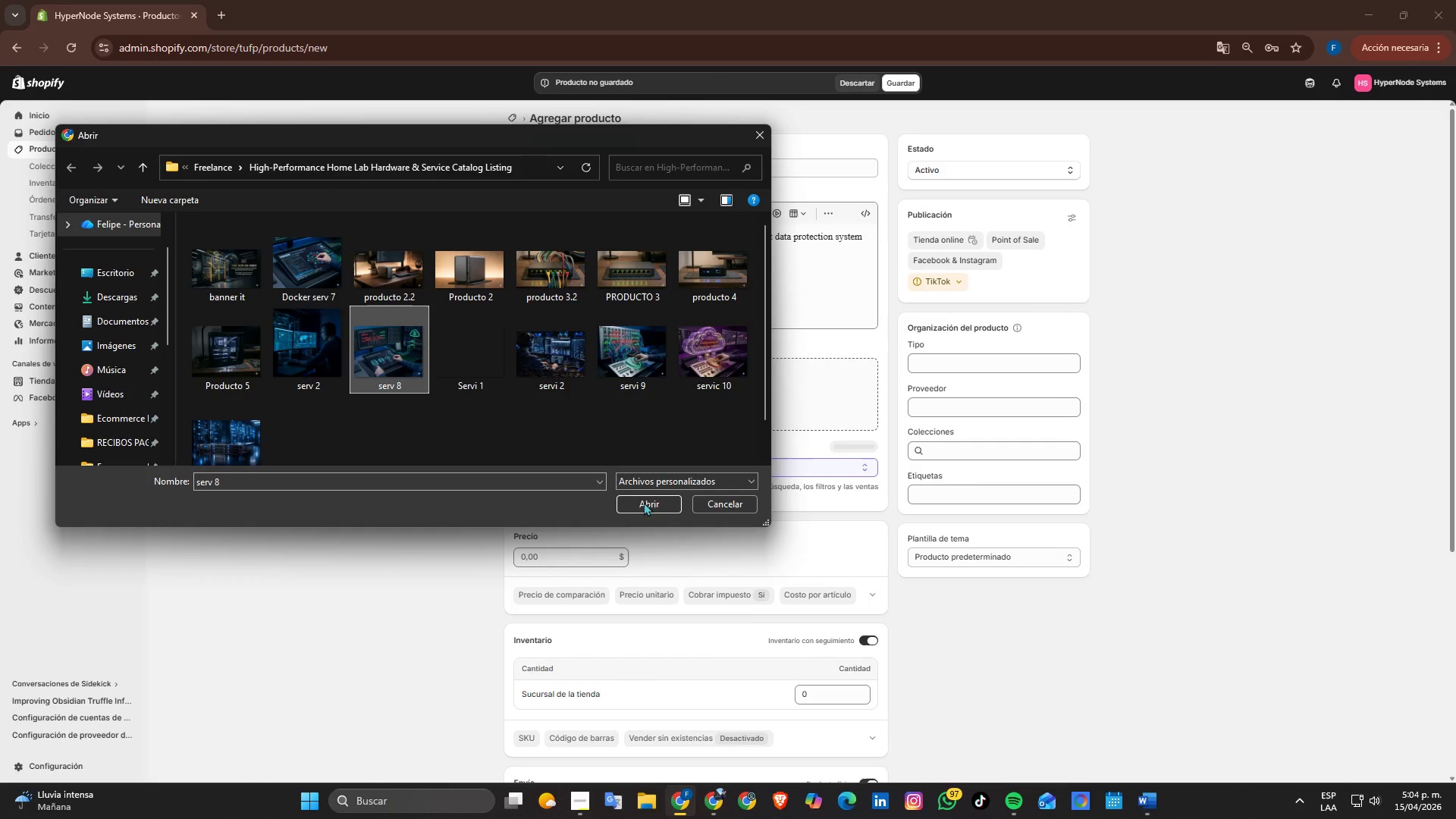 
left_click([647, 501])
 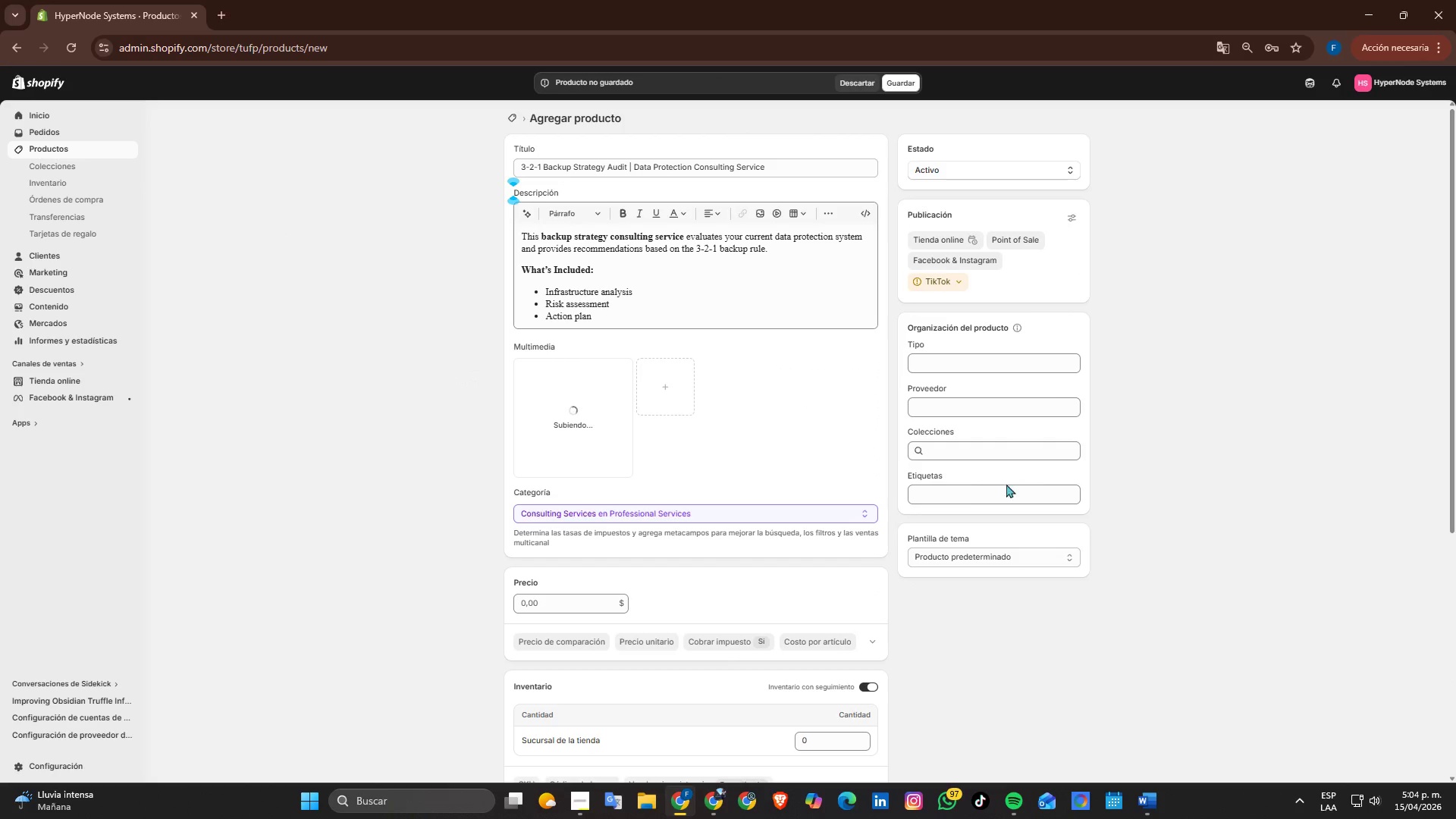 
scroll: coordinate [806, 472], scroll_direction: down, amount: 1.0
 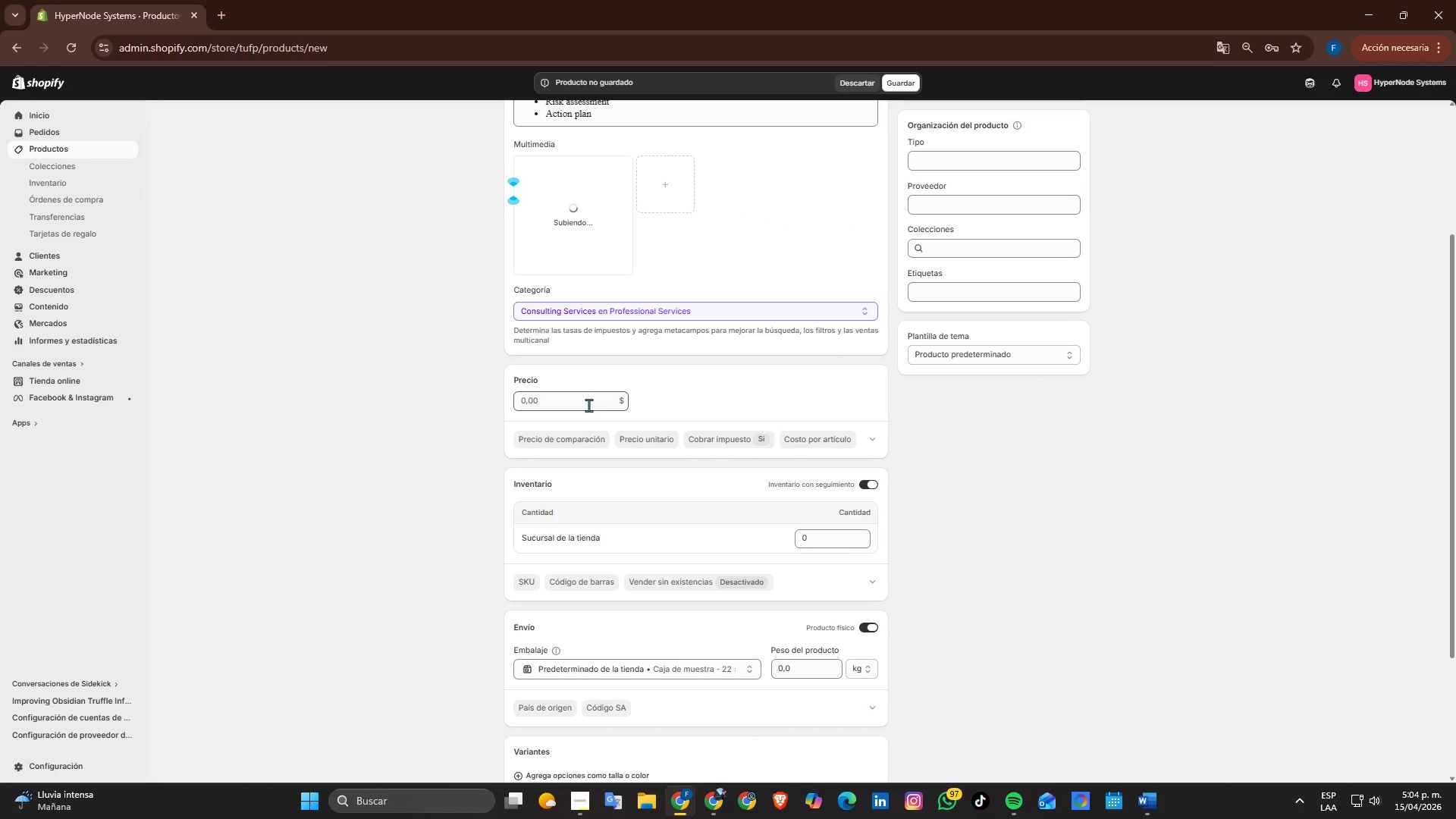 
key(Alt+AltLeft)
 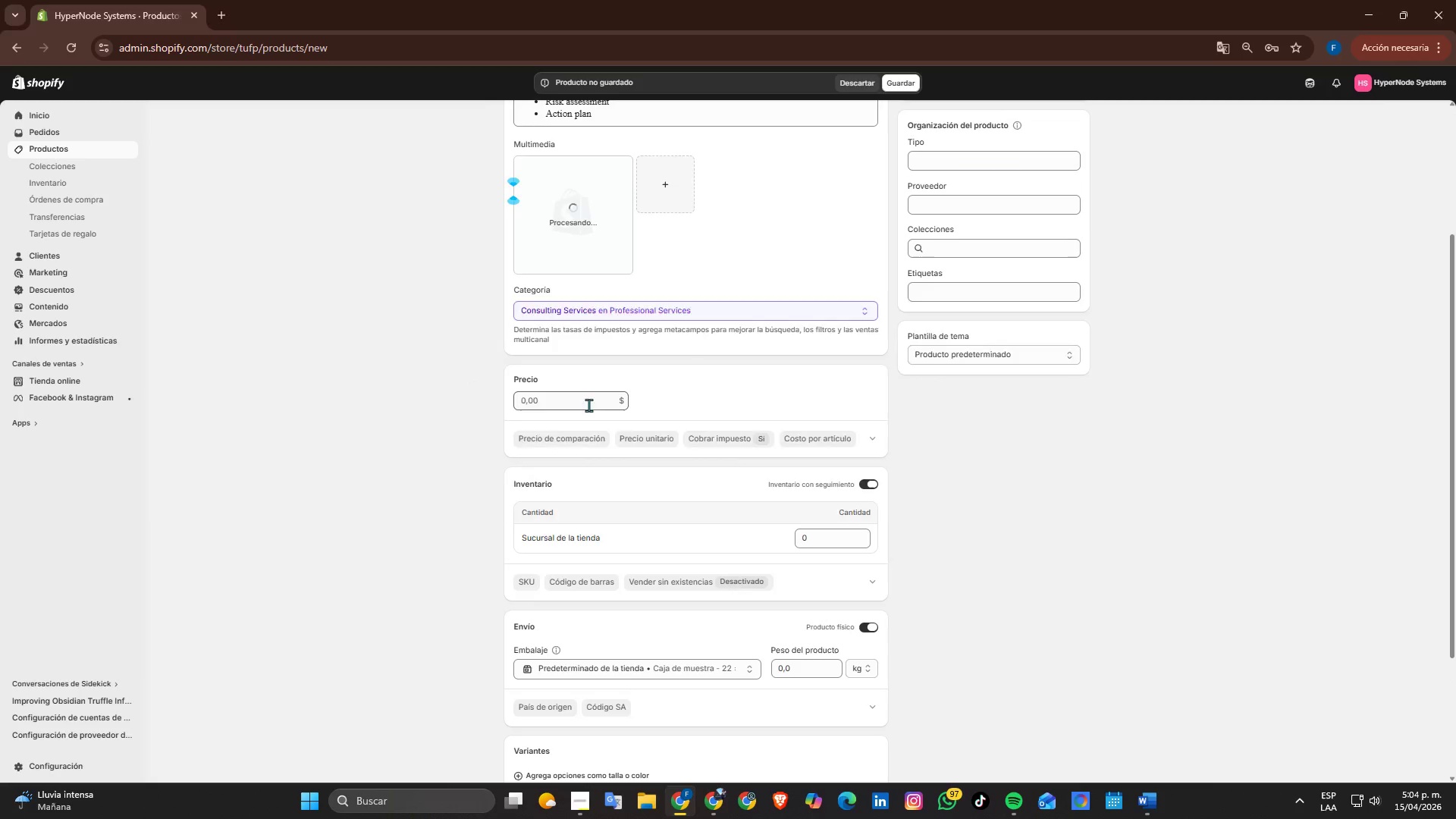 
key(Alt+Tab)
 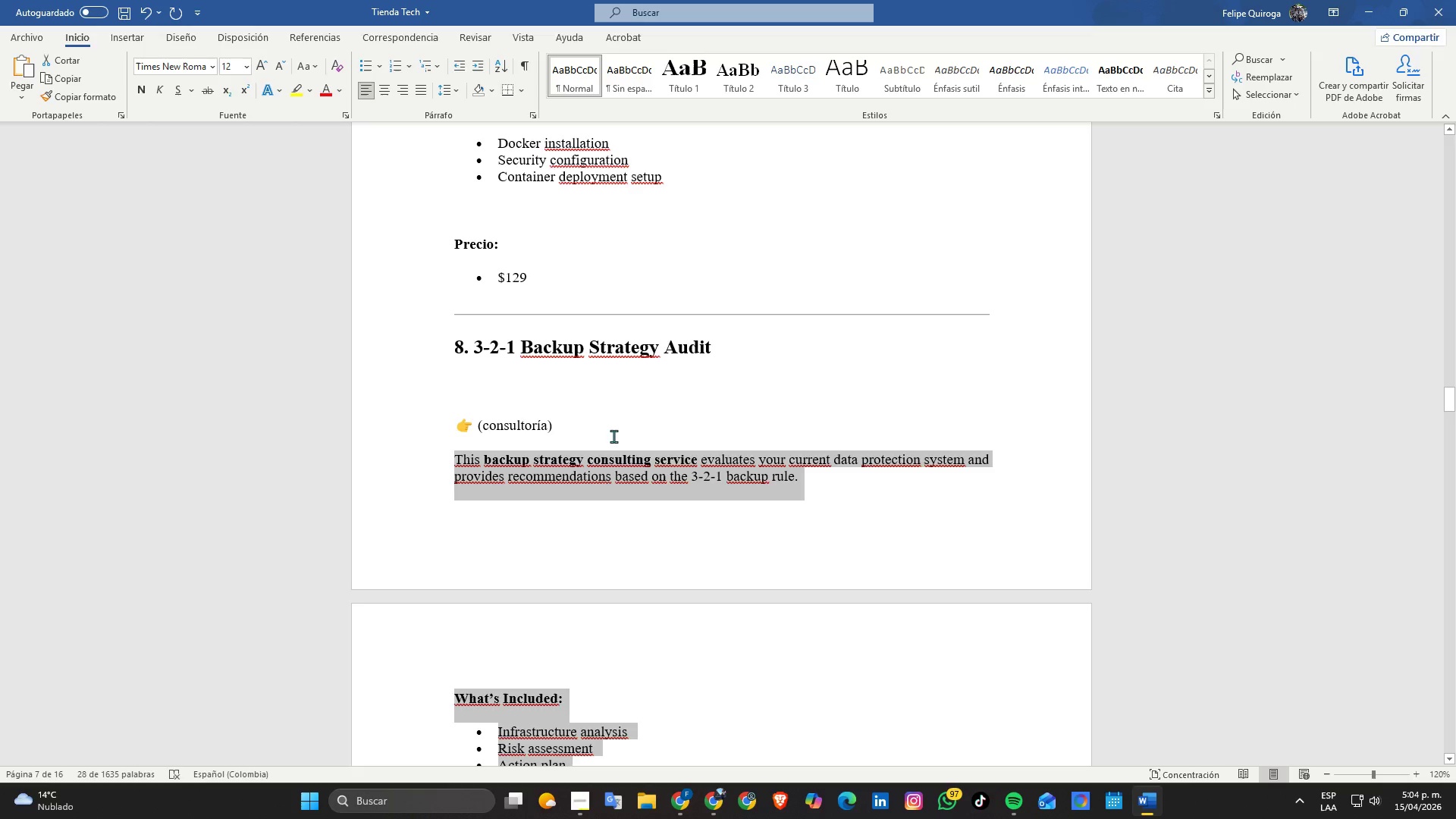 
scroll: coordinate [613, 436], scroll_direction: down, amount: 2.0
 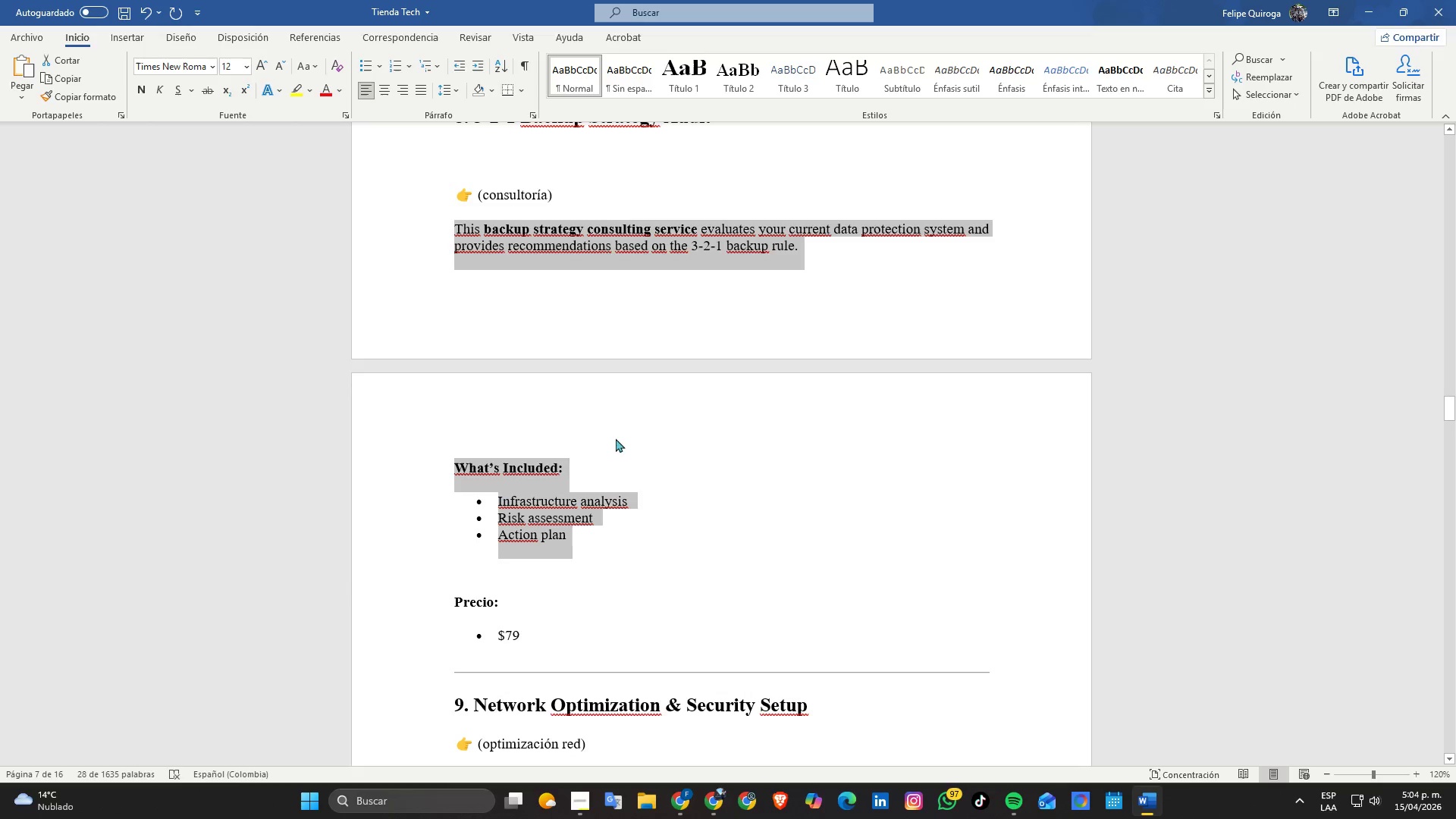 
key(Alt+AltLeft)
 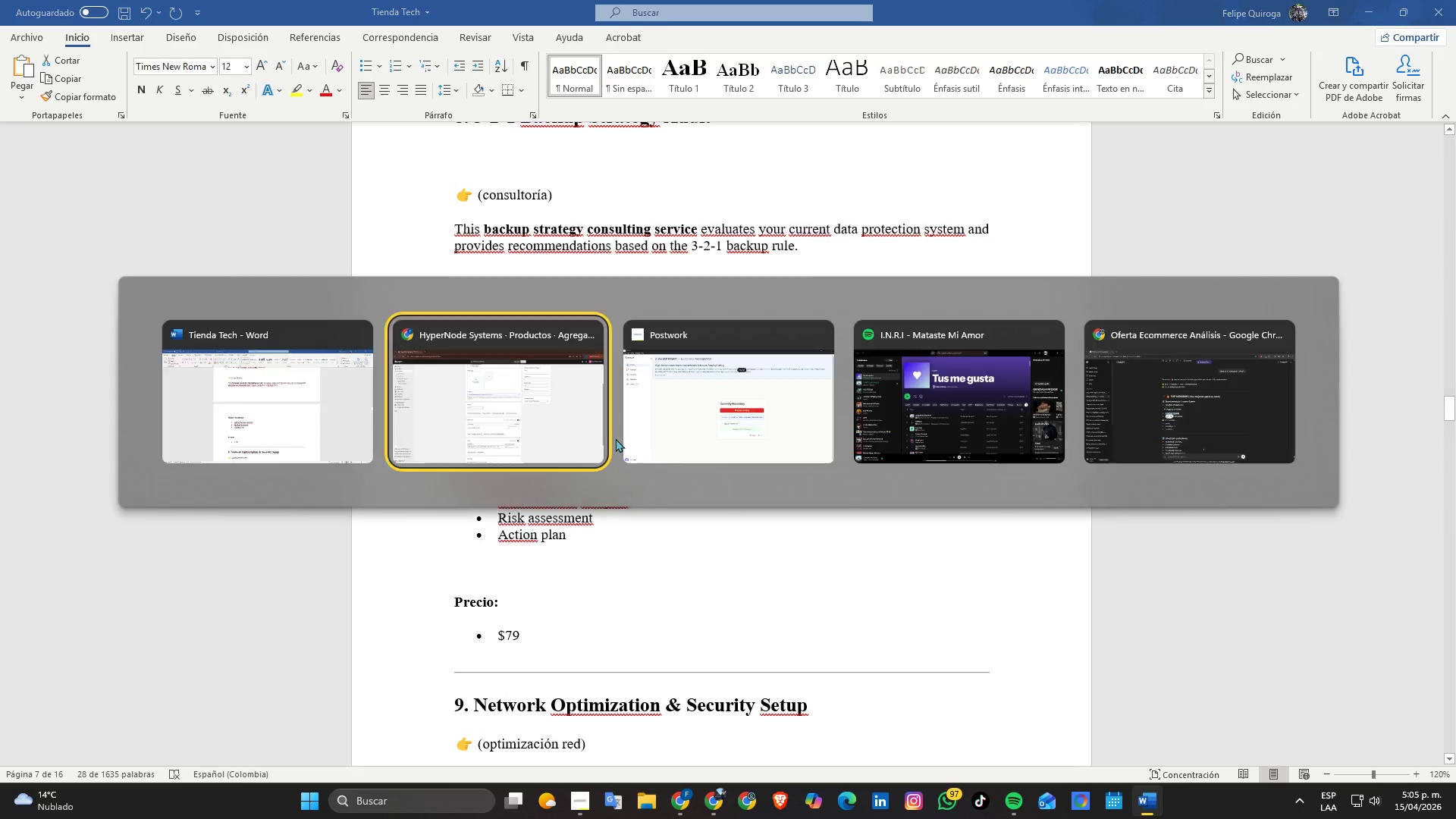 
key(Alt+Tab)
 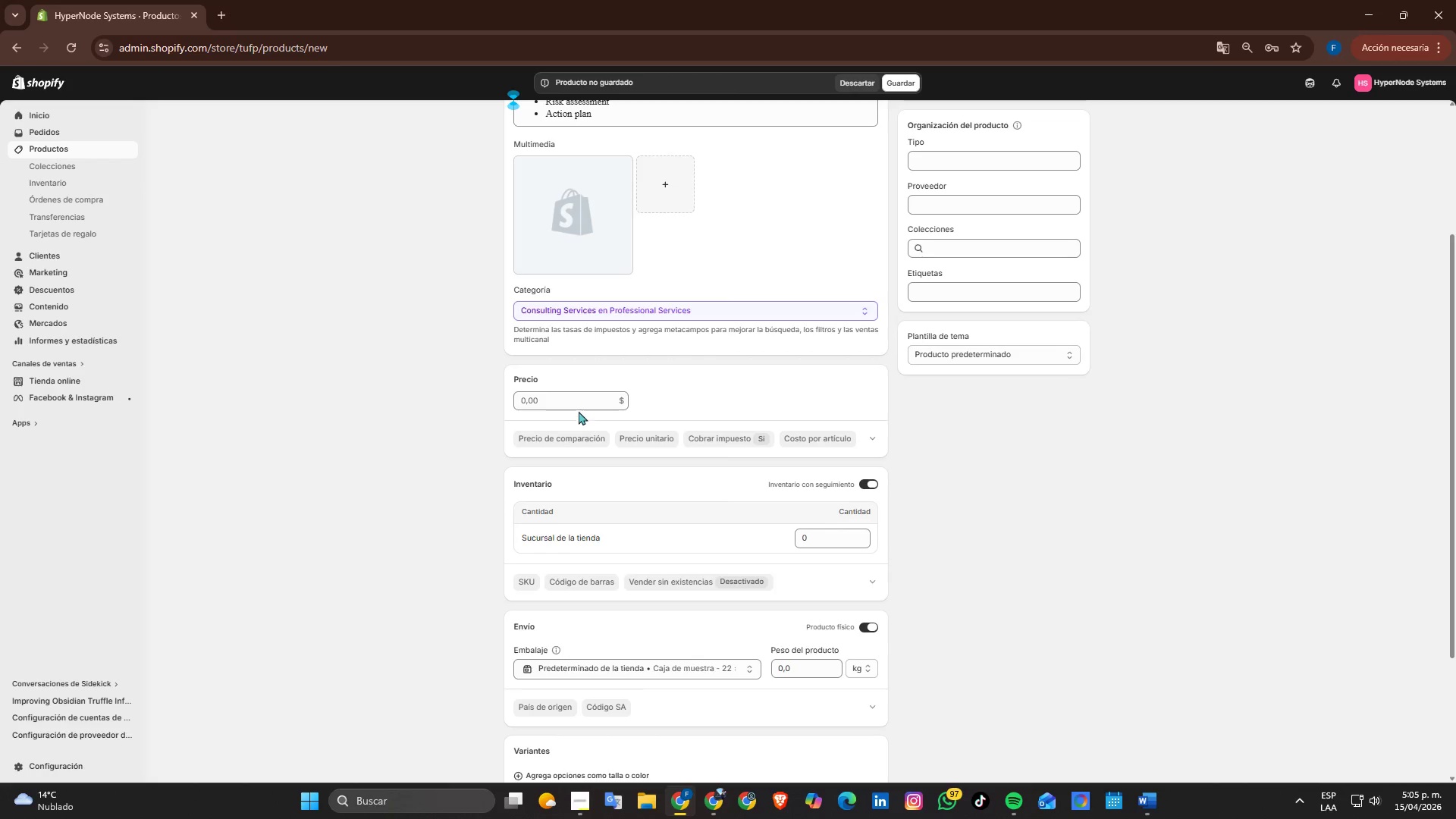 
left_click([570, 397])
 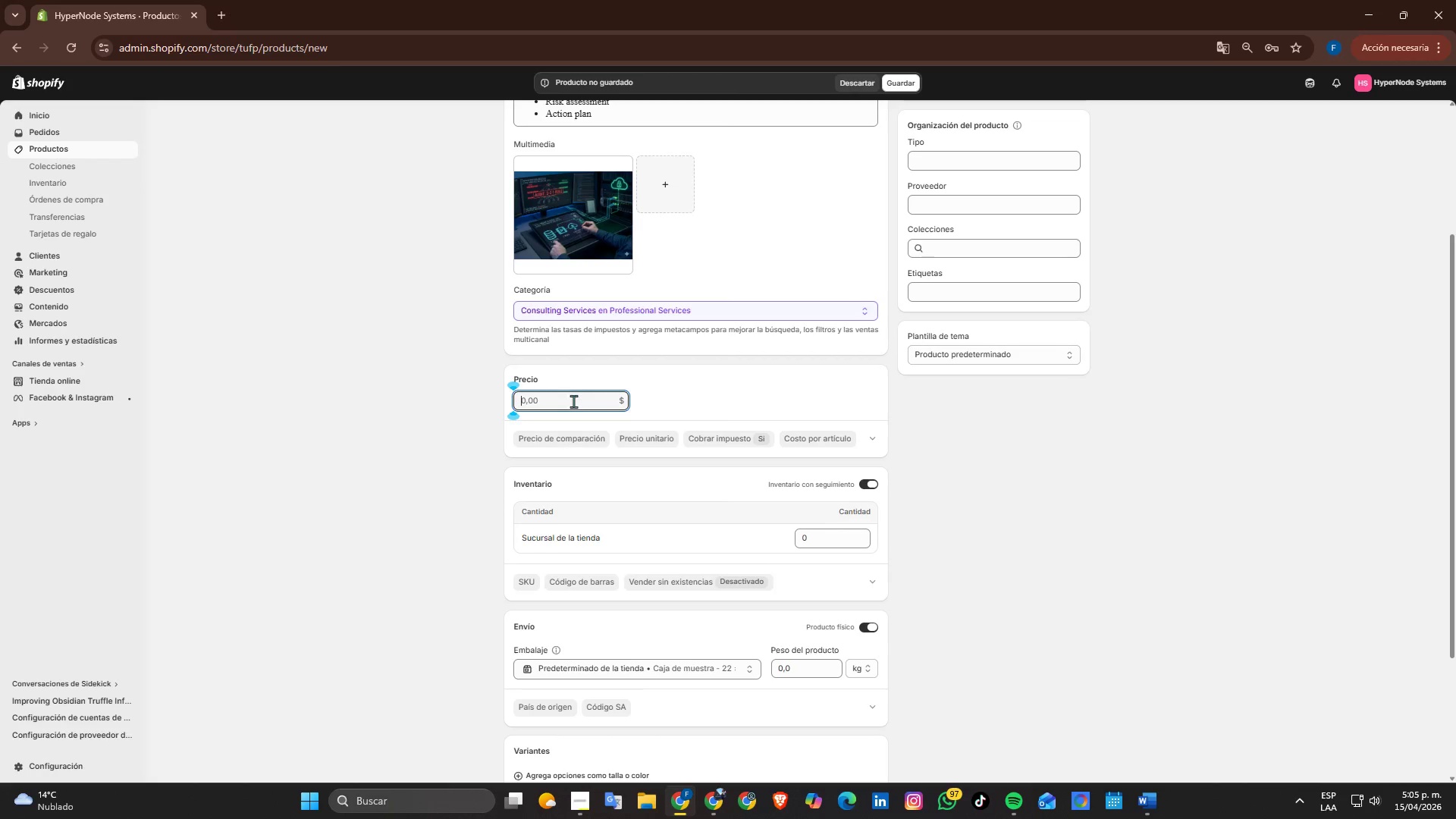 
key(Numpad1)
 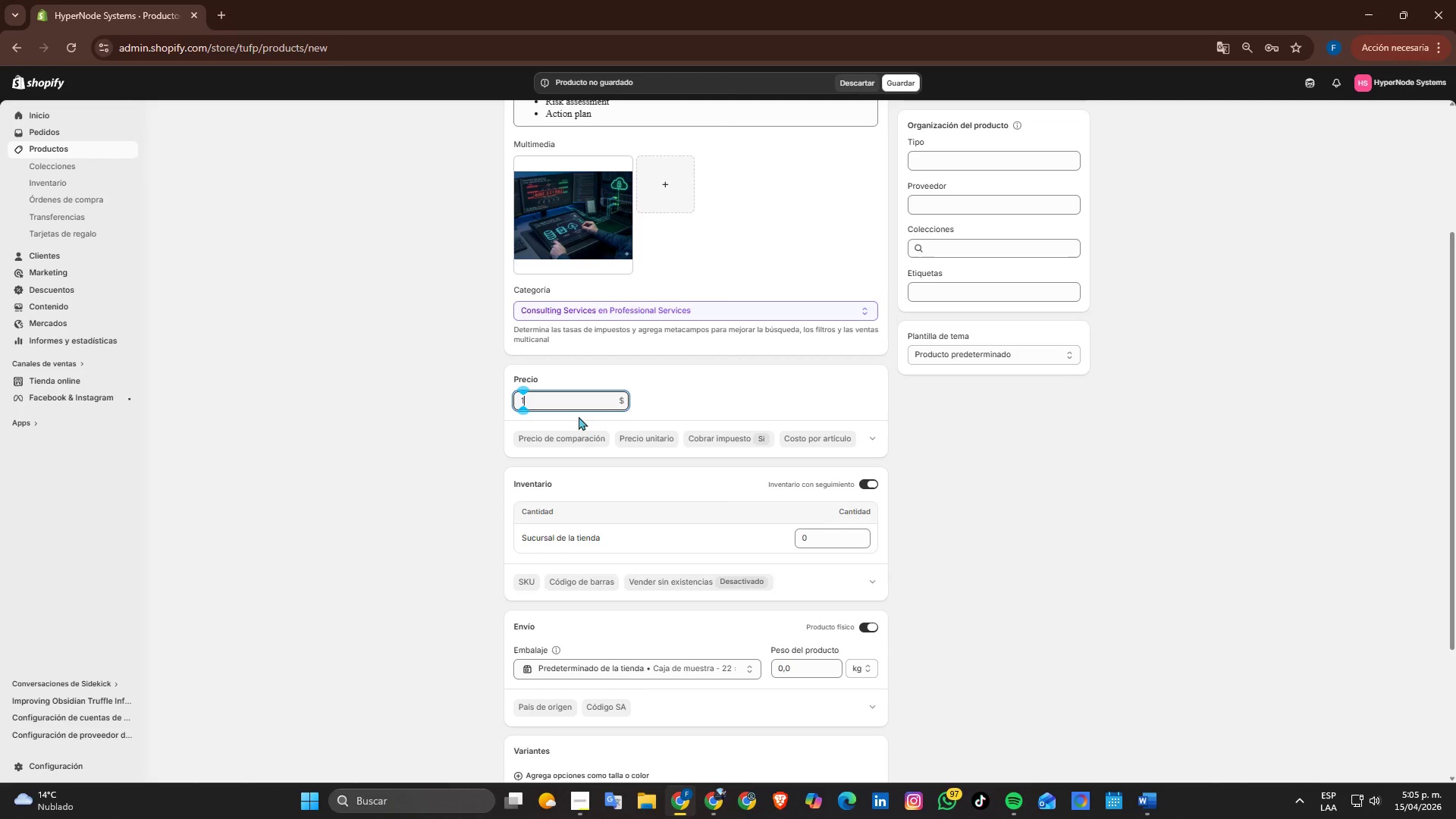 
key(Numpad8)
 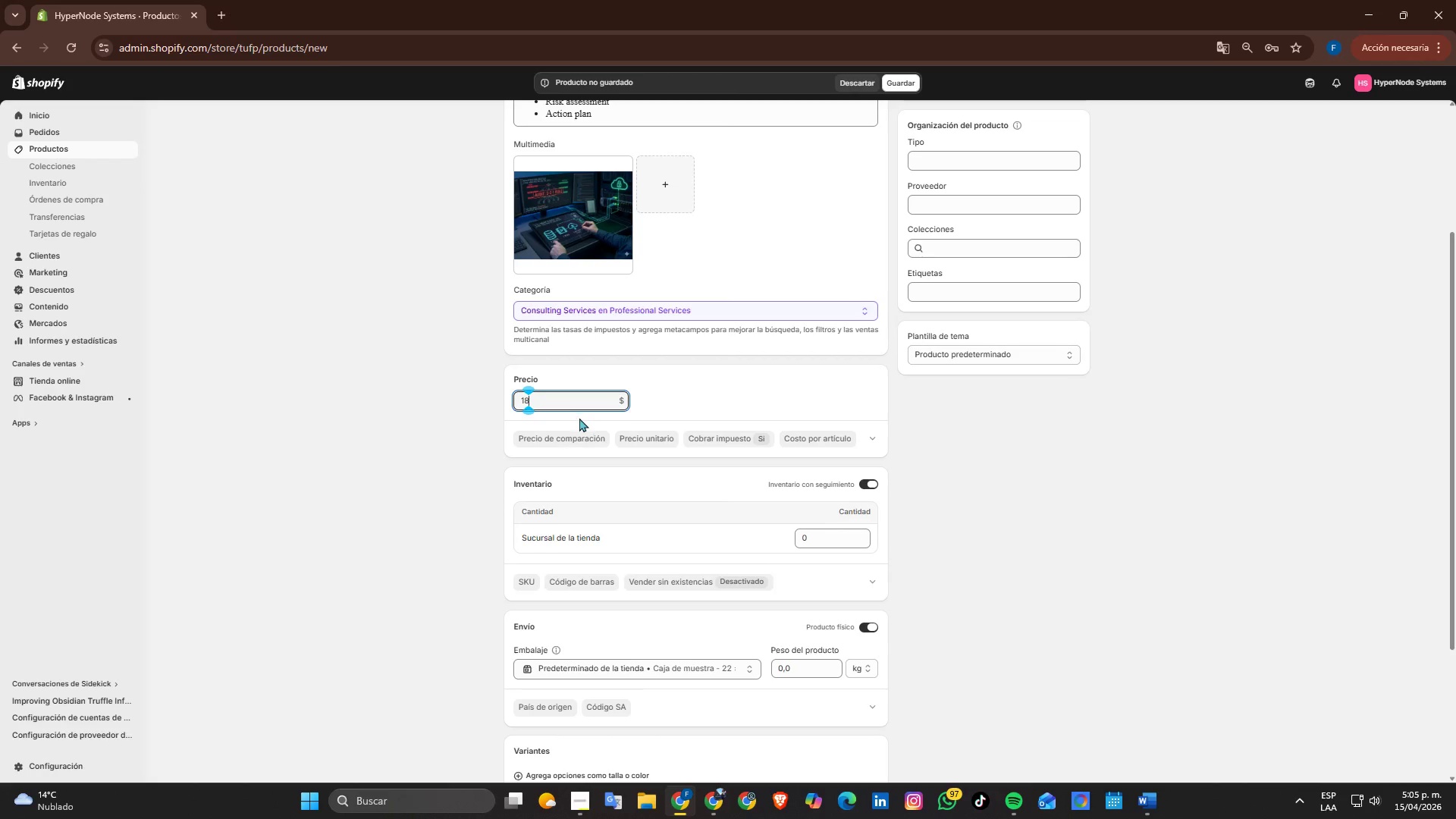 
key(Numpad9)
 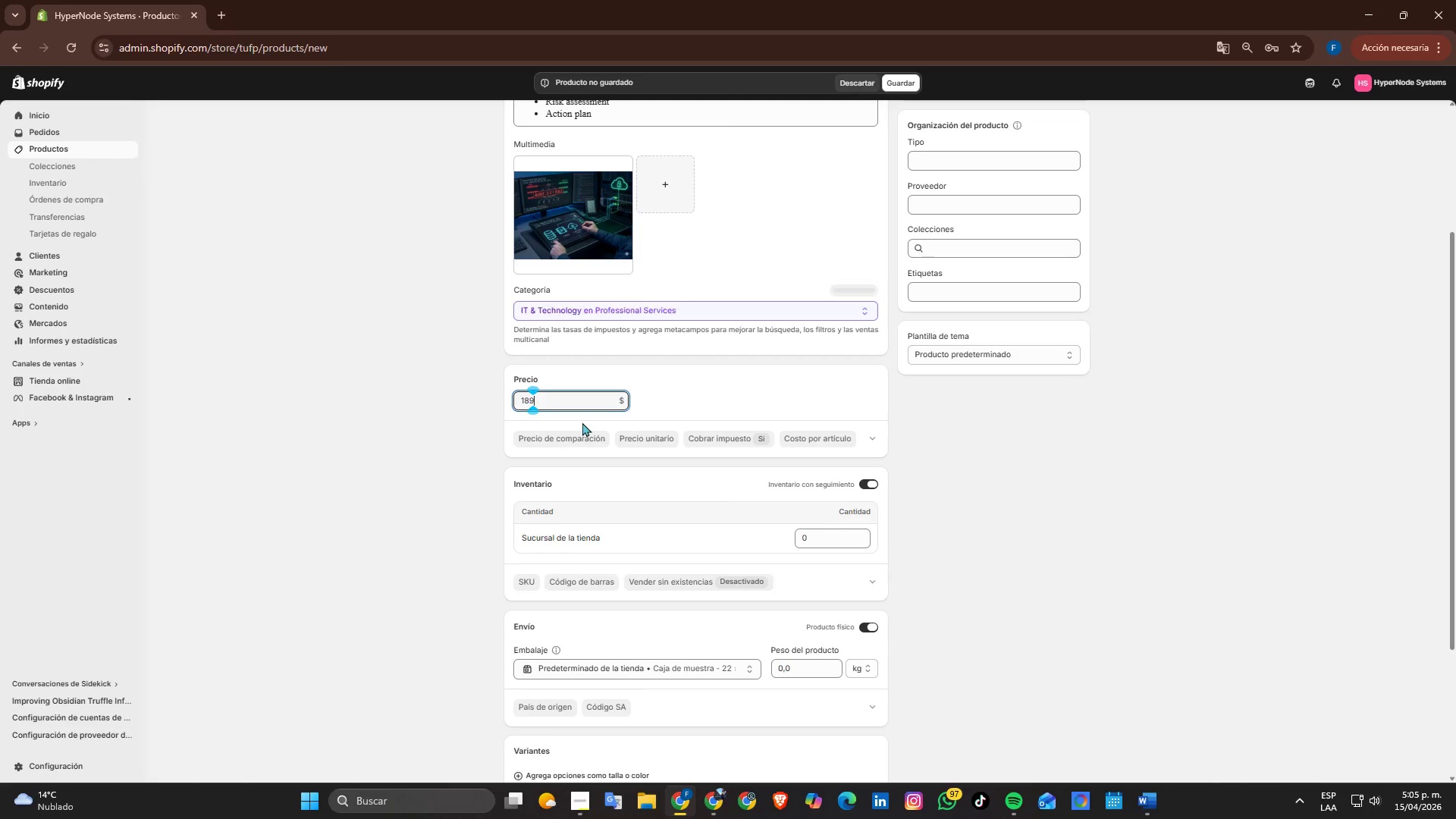 
key(Numpad0)
 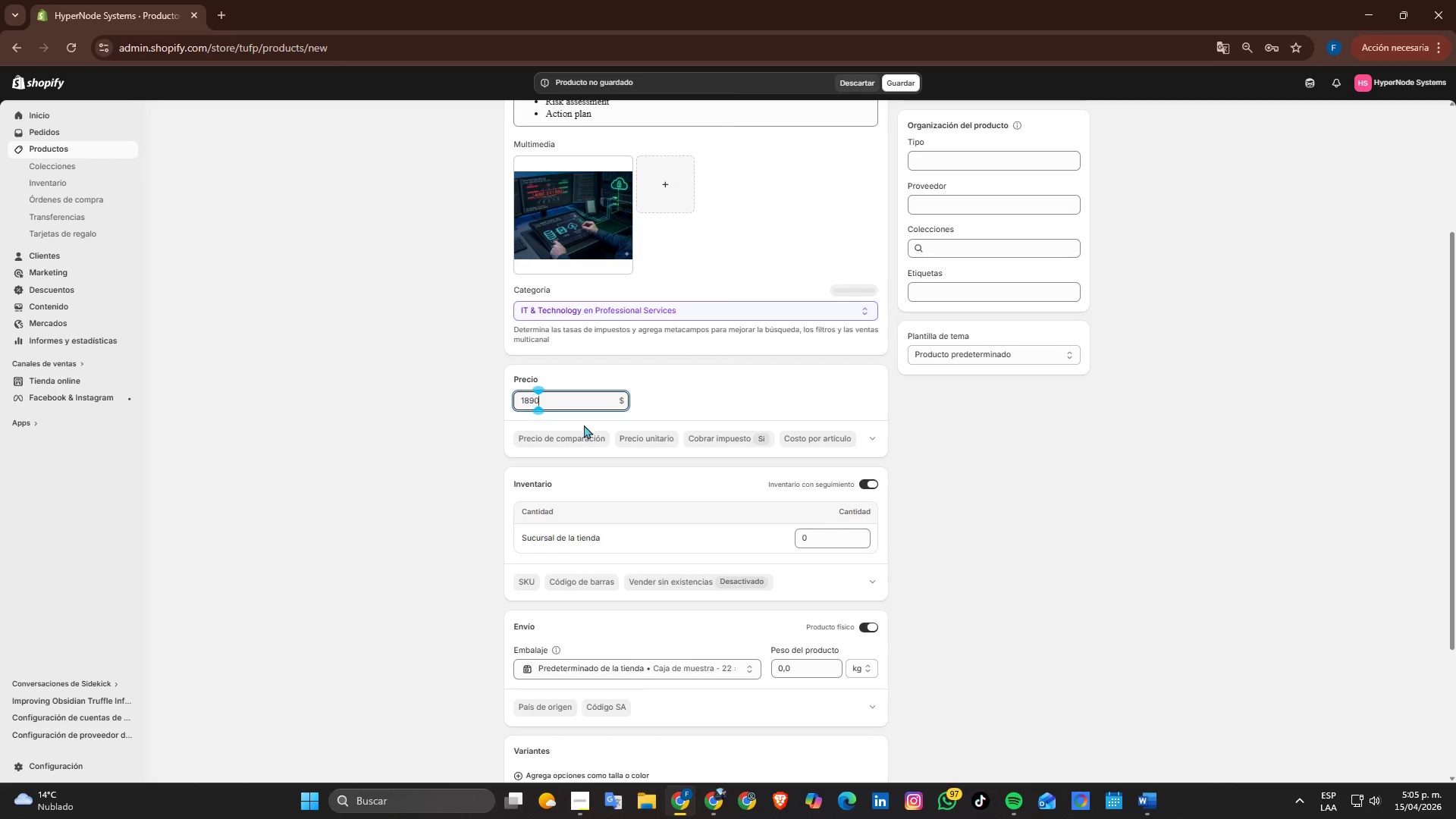 
key(Numpad0)
 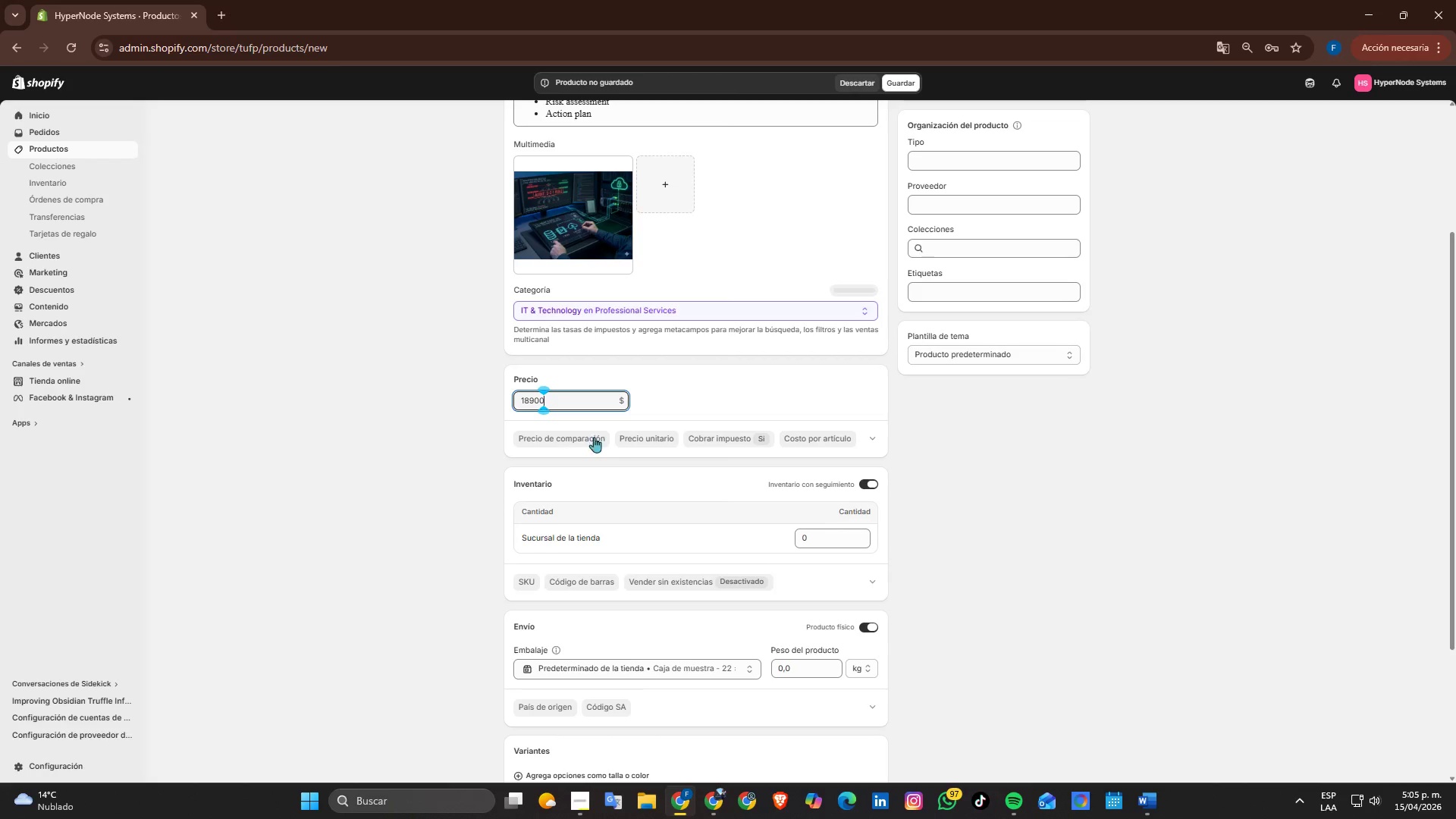 
key(Numpad0)
 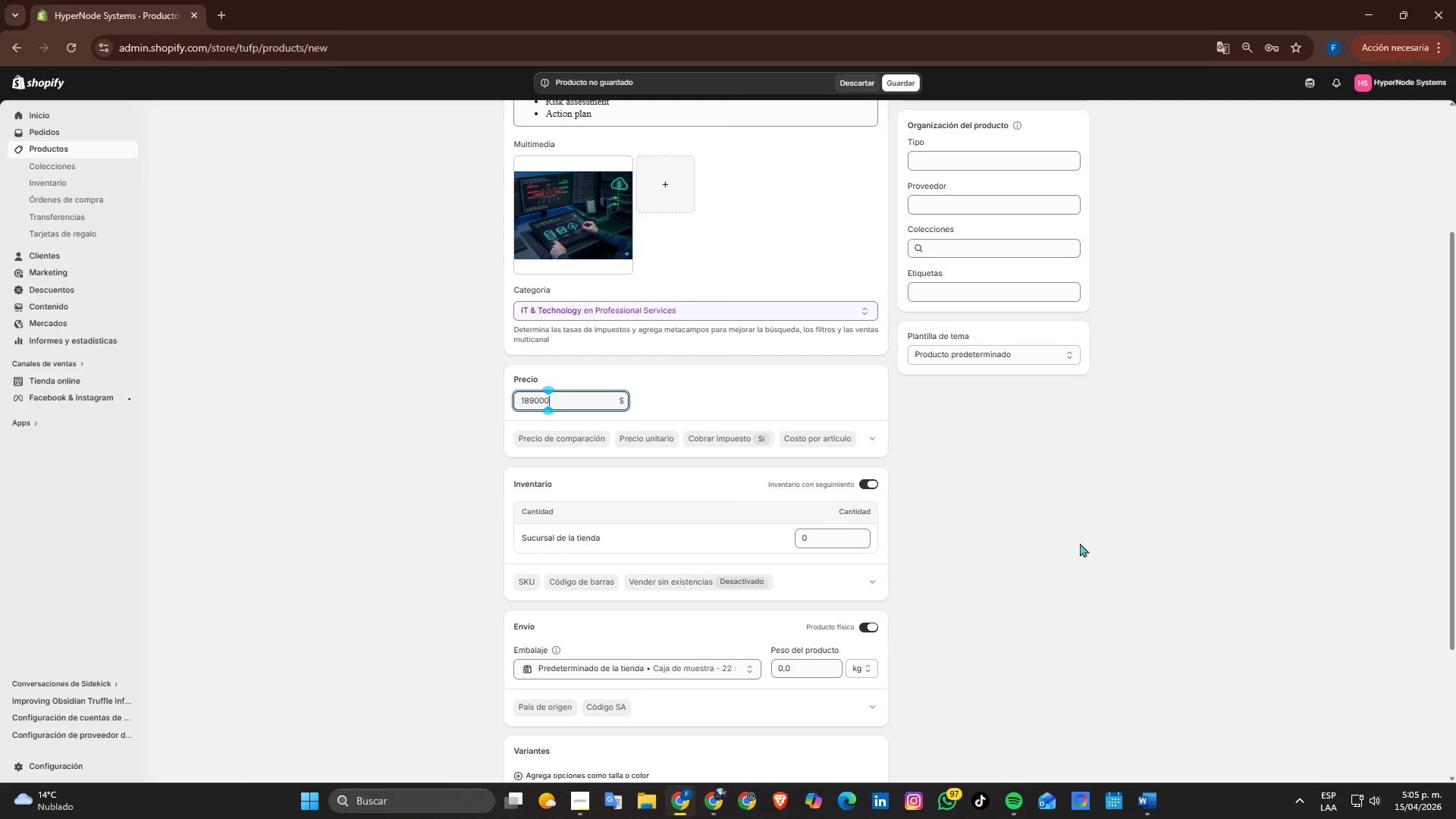 
left_click([1087, 543])
 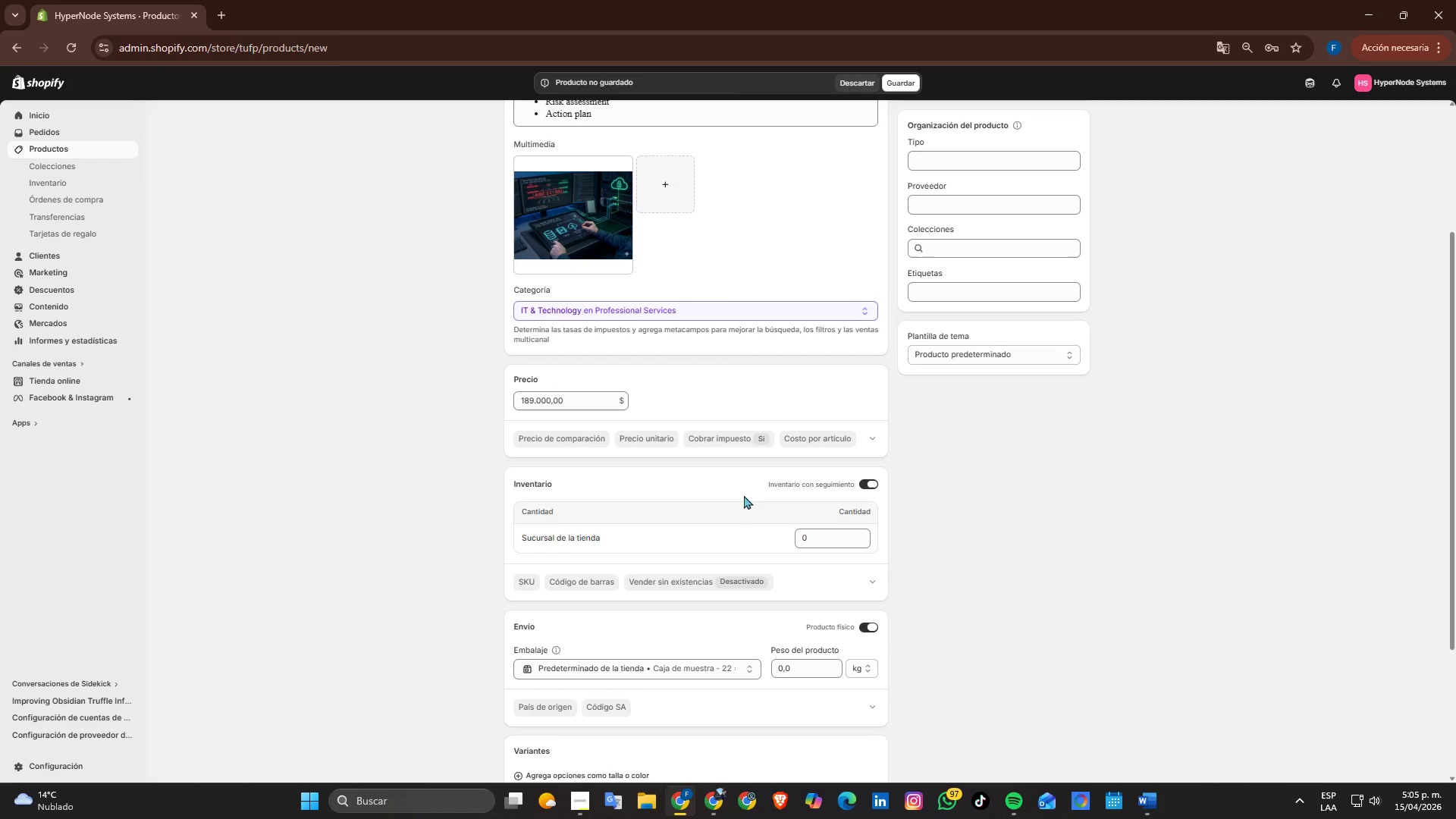 
scroll: coordinate [728, 493], scroll_direction: down, amount: 1.0
 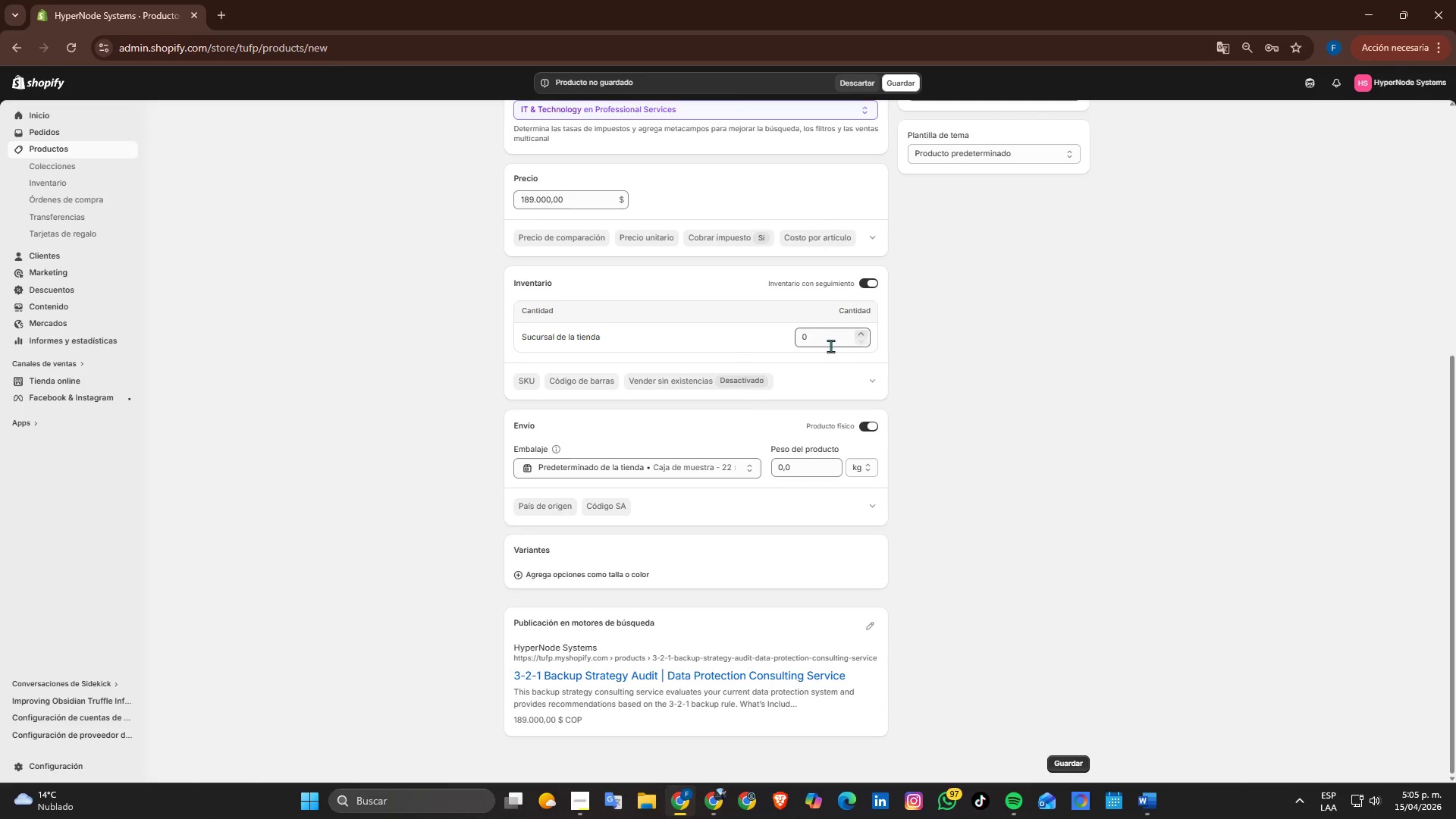 
double_click([827, 340])
 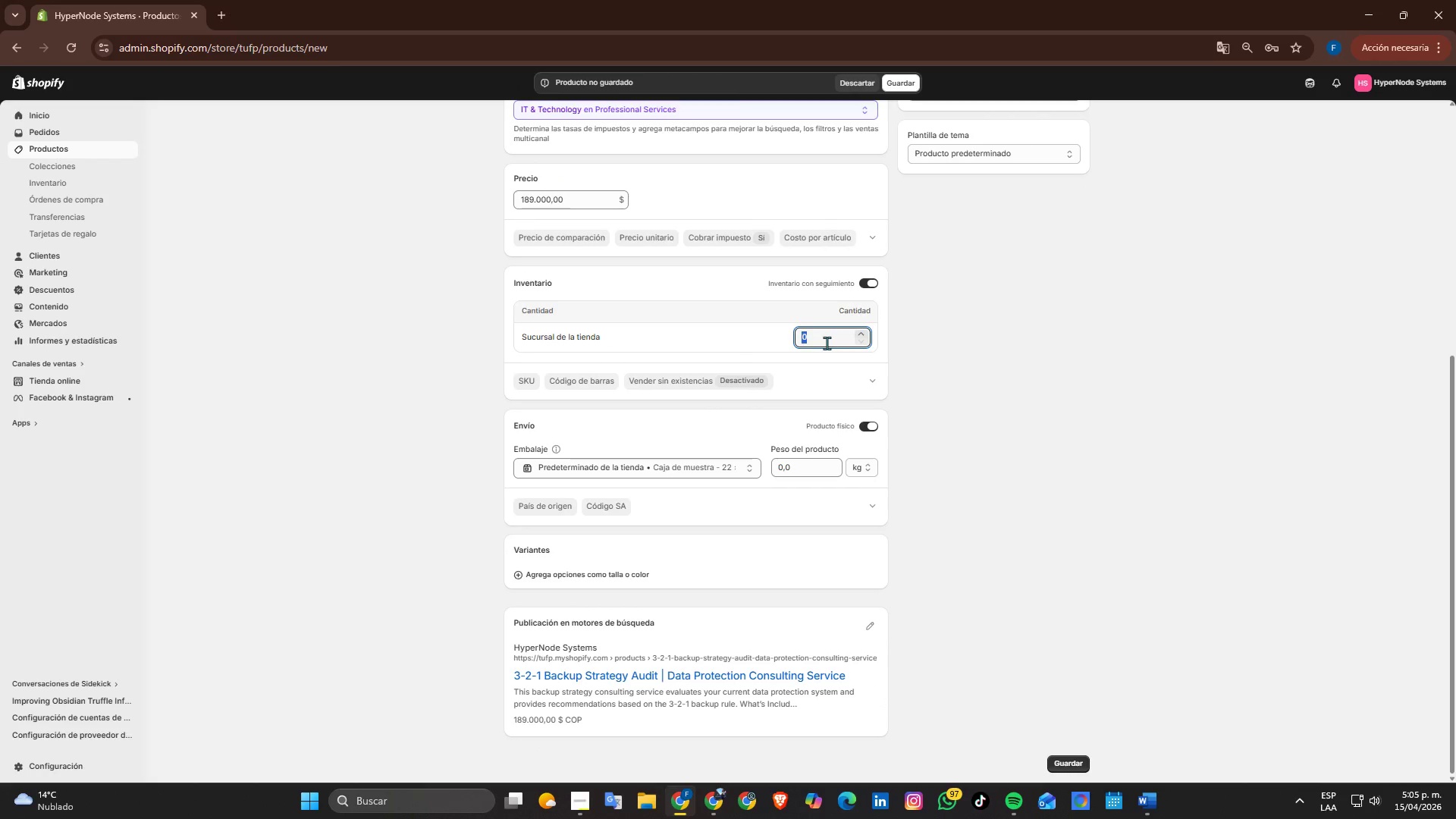 
key(Numpad2)
 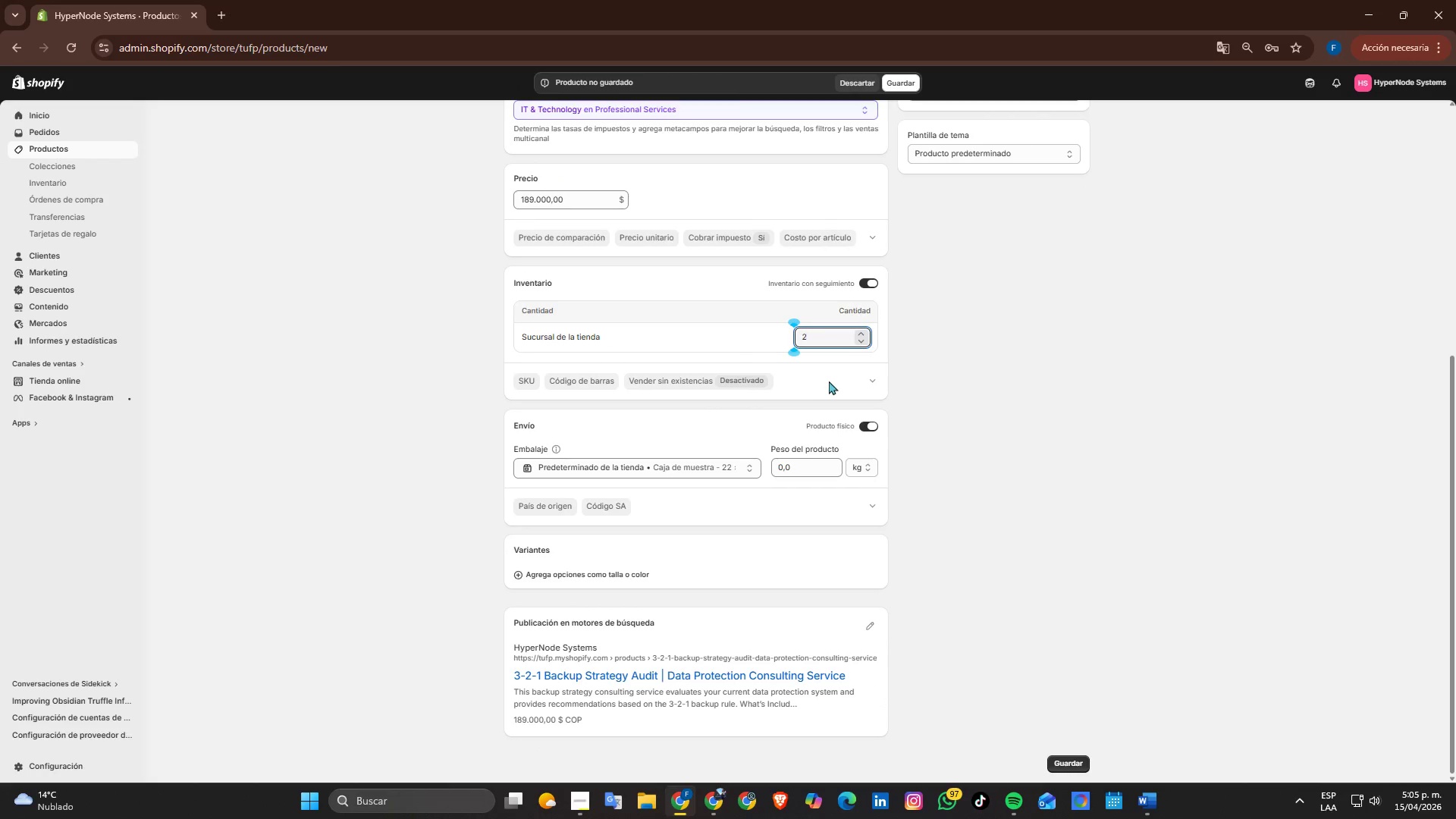 
key(Numpad5)
 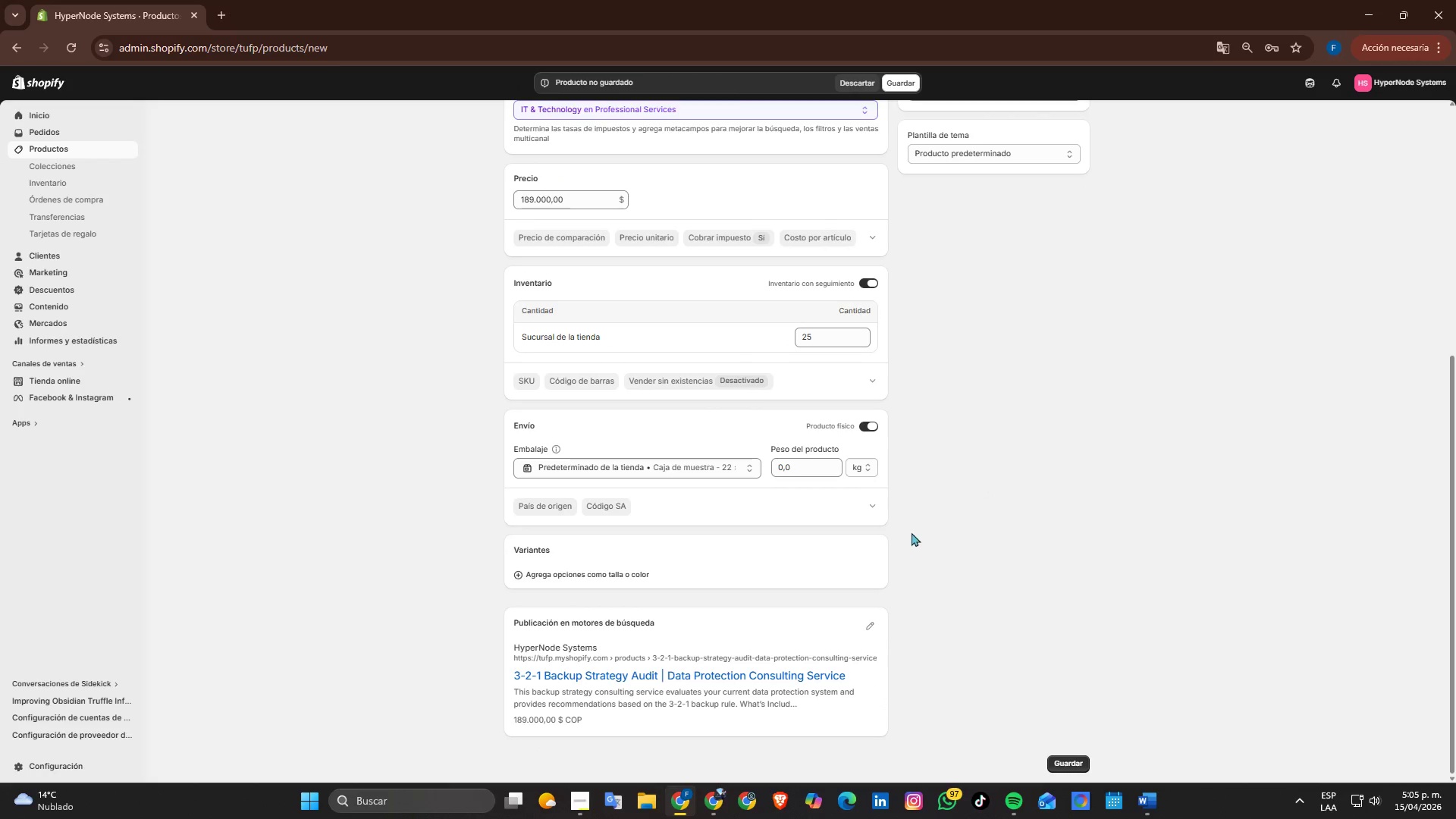 
scroll: coordinate [632, 556], scroll_direction: down, amount: 2.0
 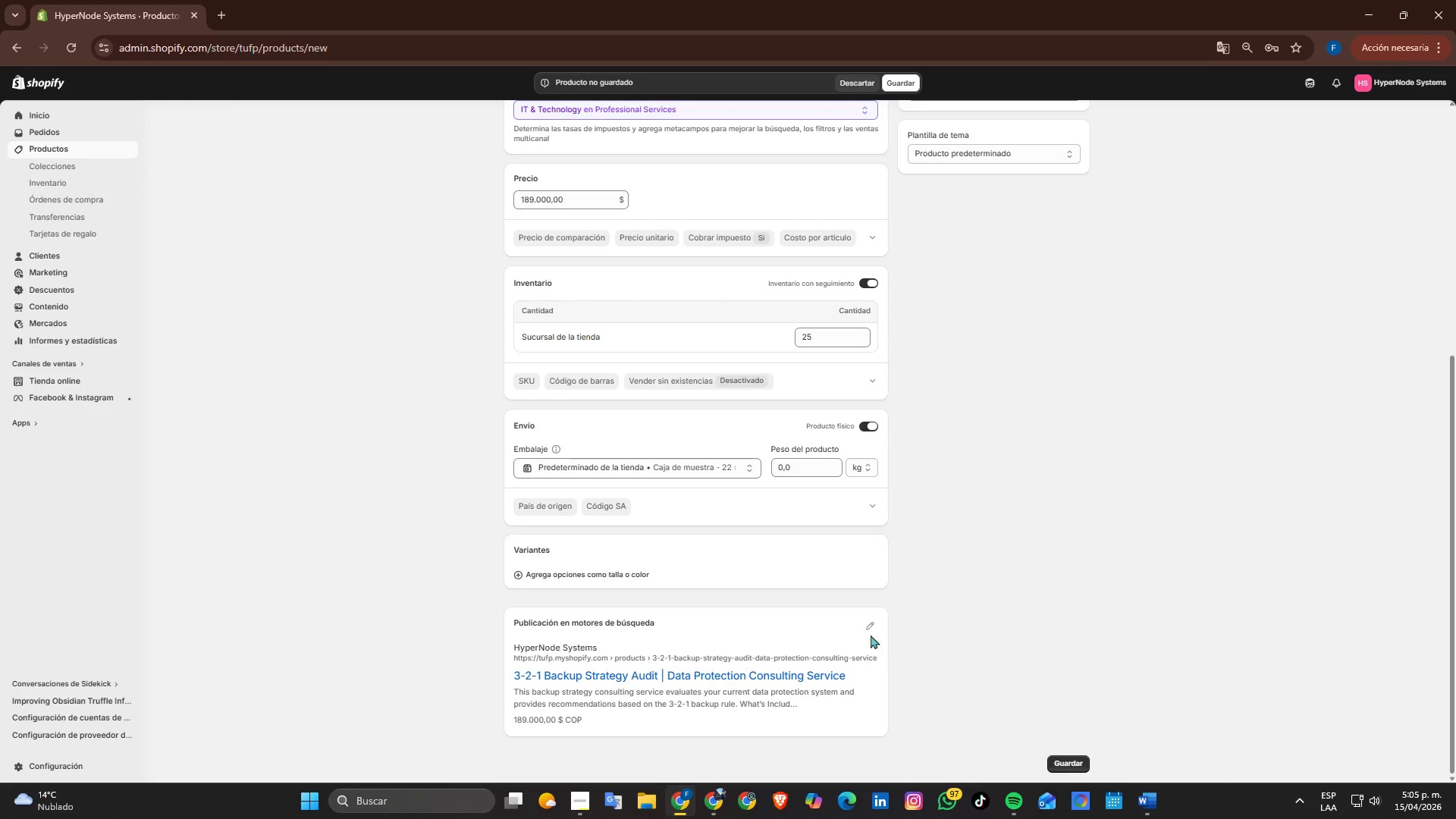 
scroll: coordinate [824, 612], scroll_direction: up, amount: 5.0
 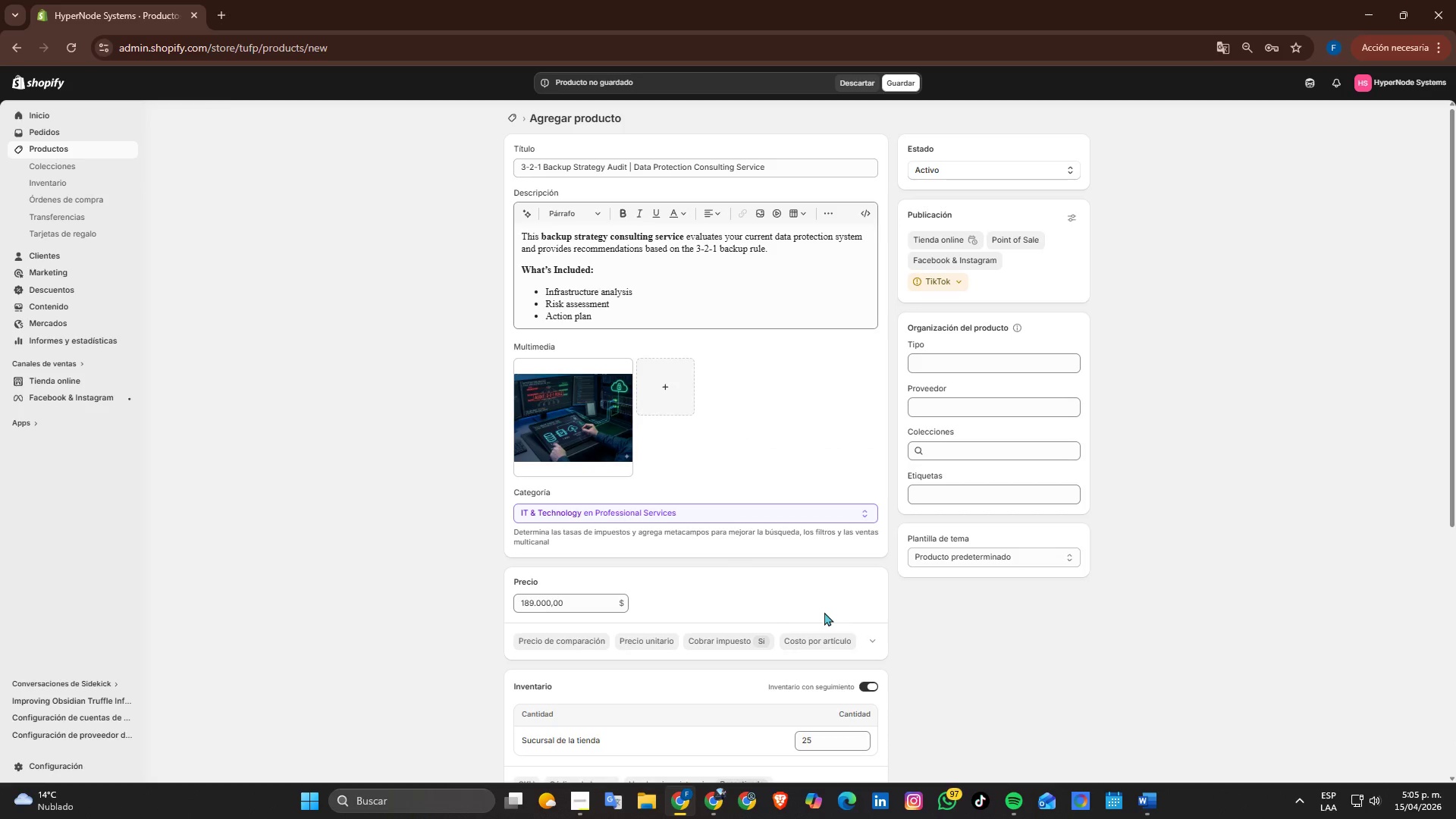 
scroll: coordinate [824, 612], scroll_direction: down, amount: 5.0
 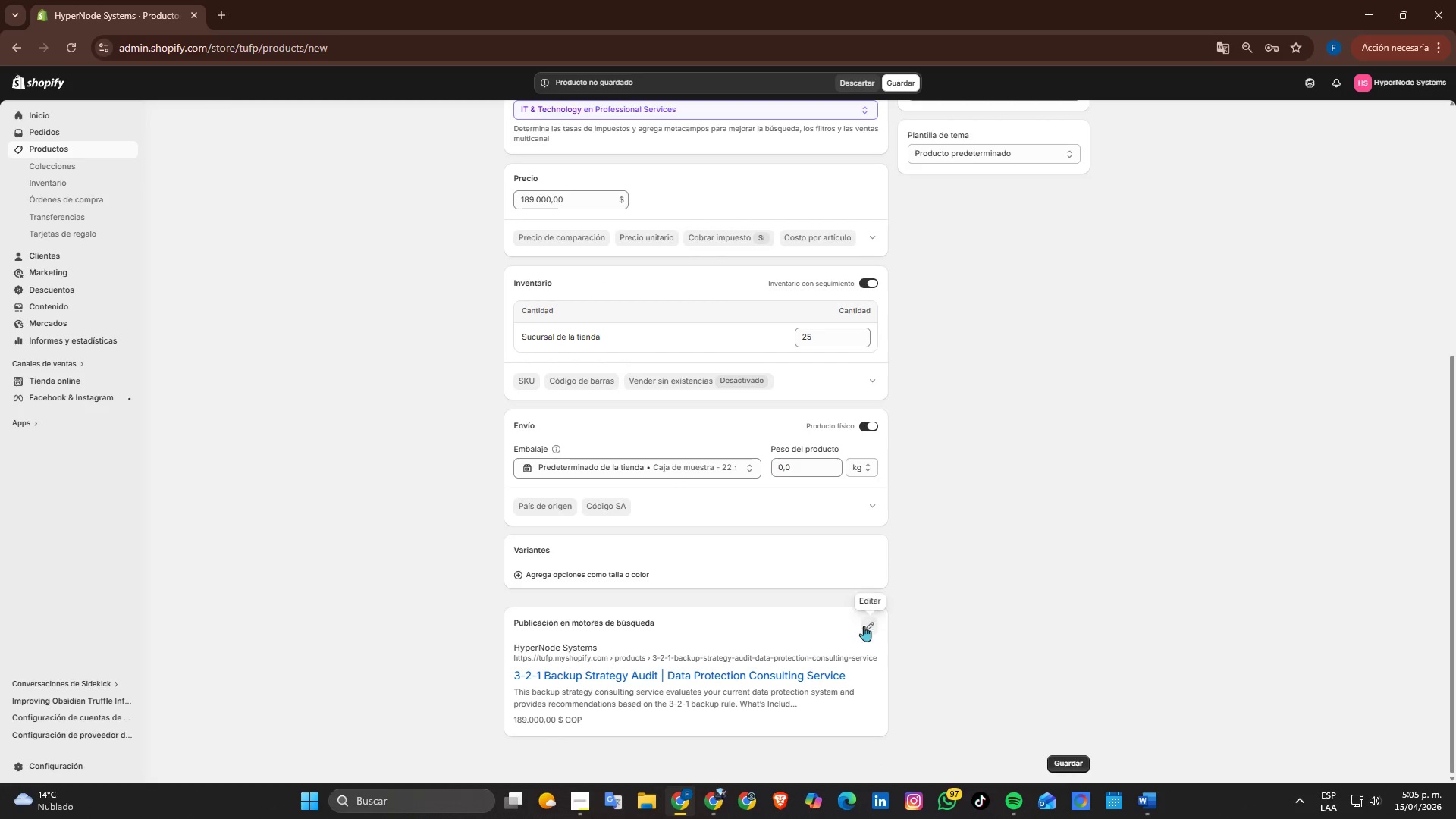 
left_click([870, 626])
 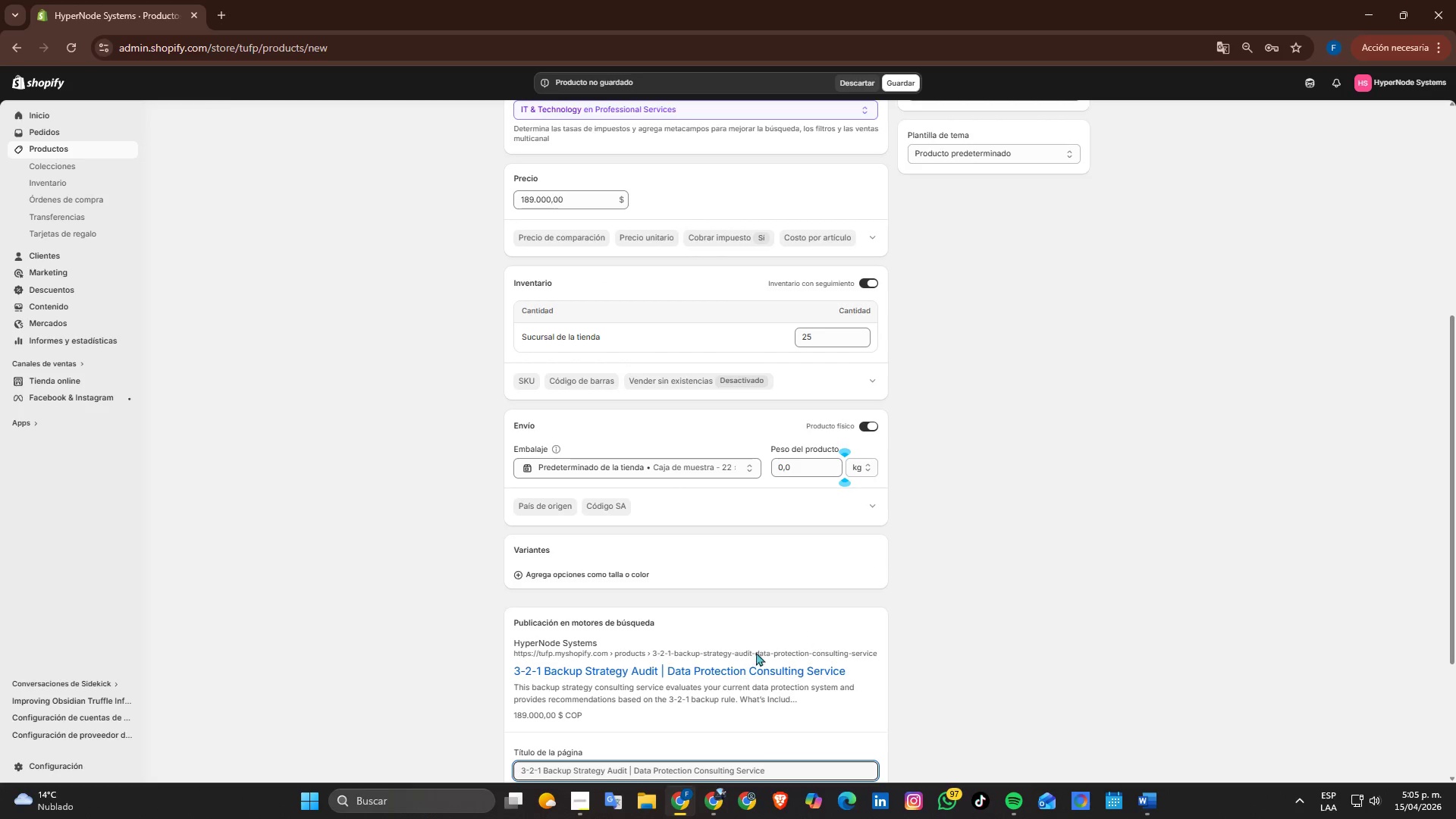 
scroll: coordinate [743, 658], scroll_direction: down, amount: 2.0
 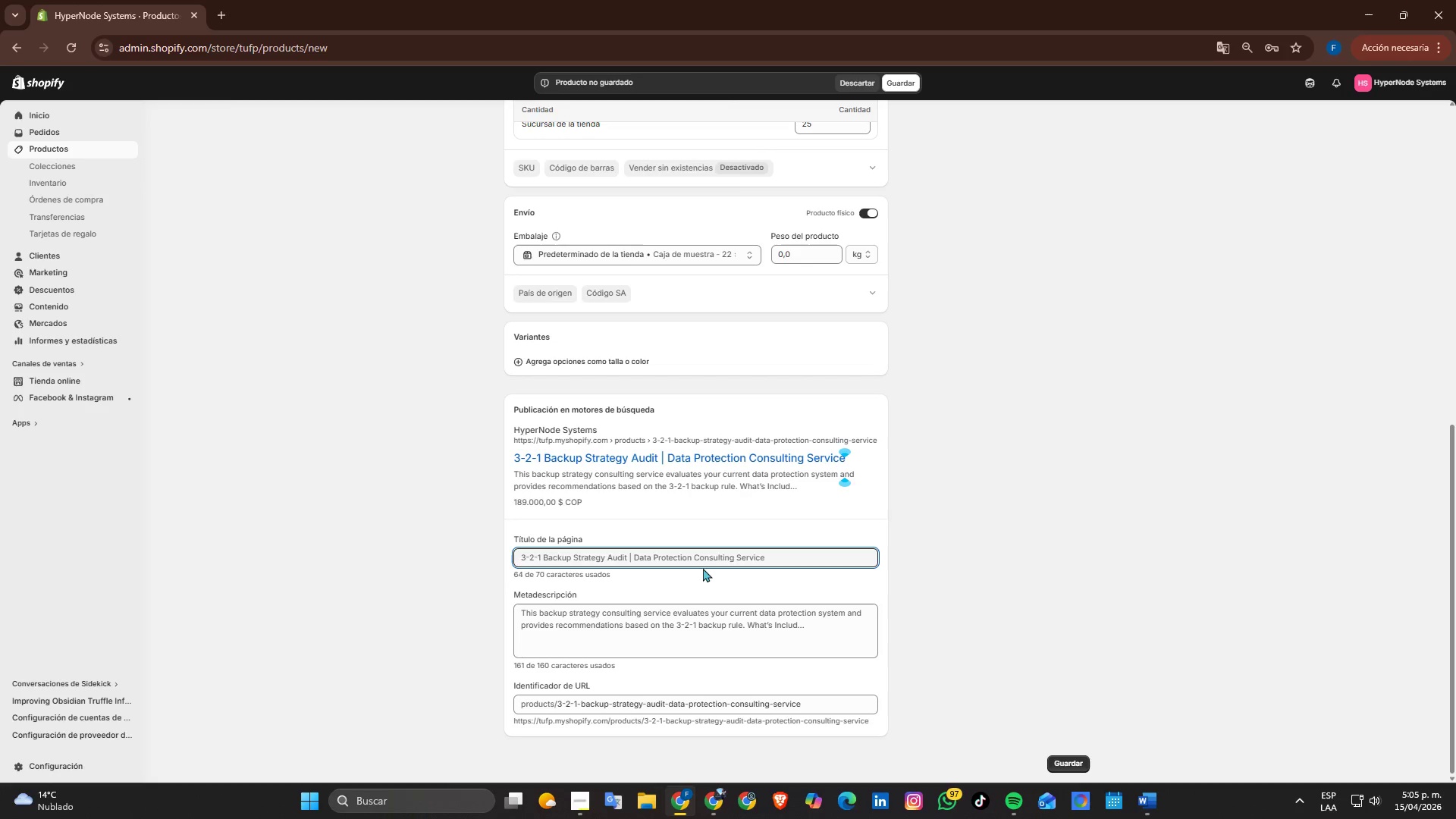 
left_click([708, 558])
 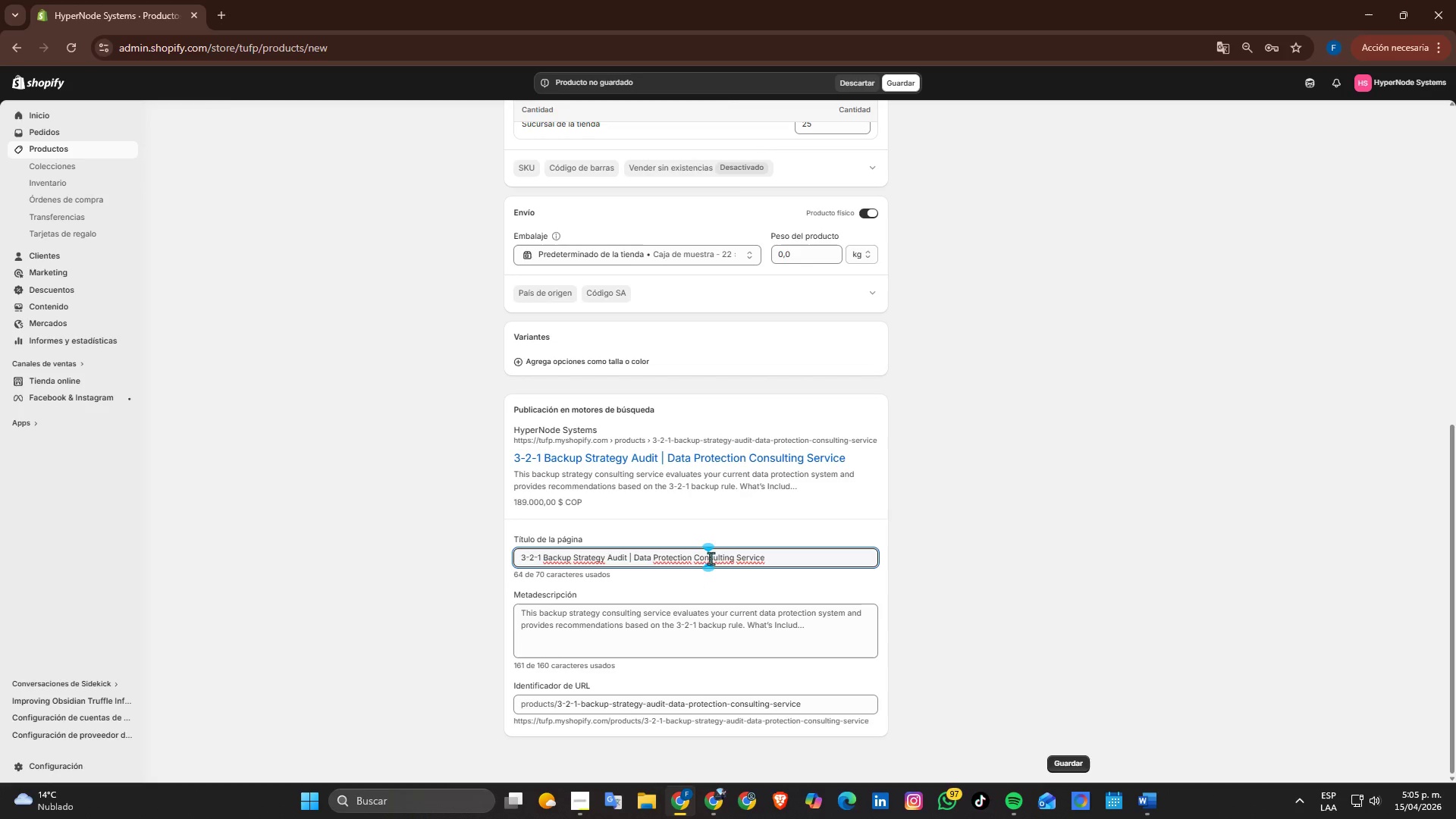 
key(Alt+AltLeft)
 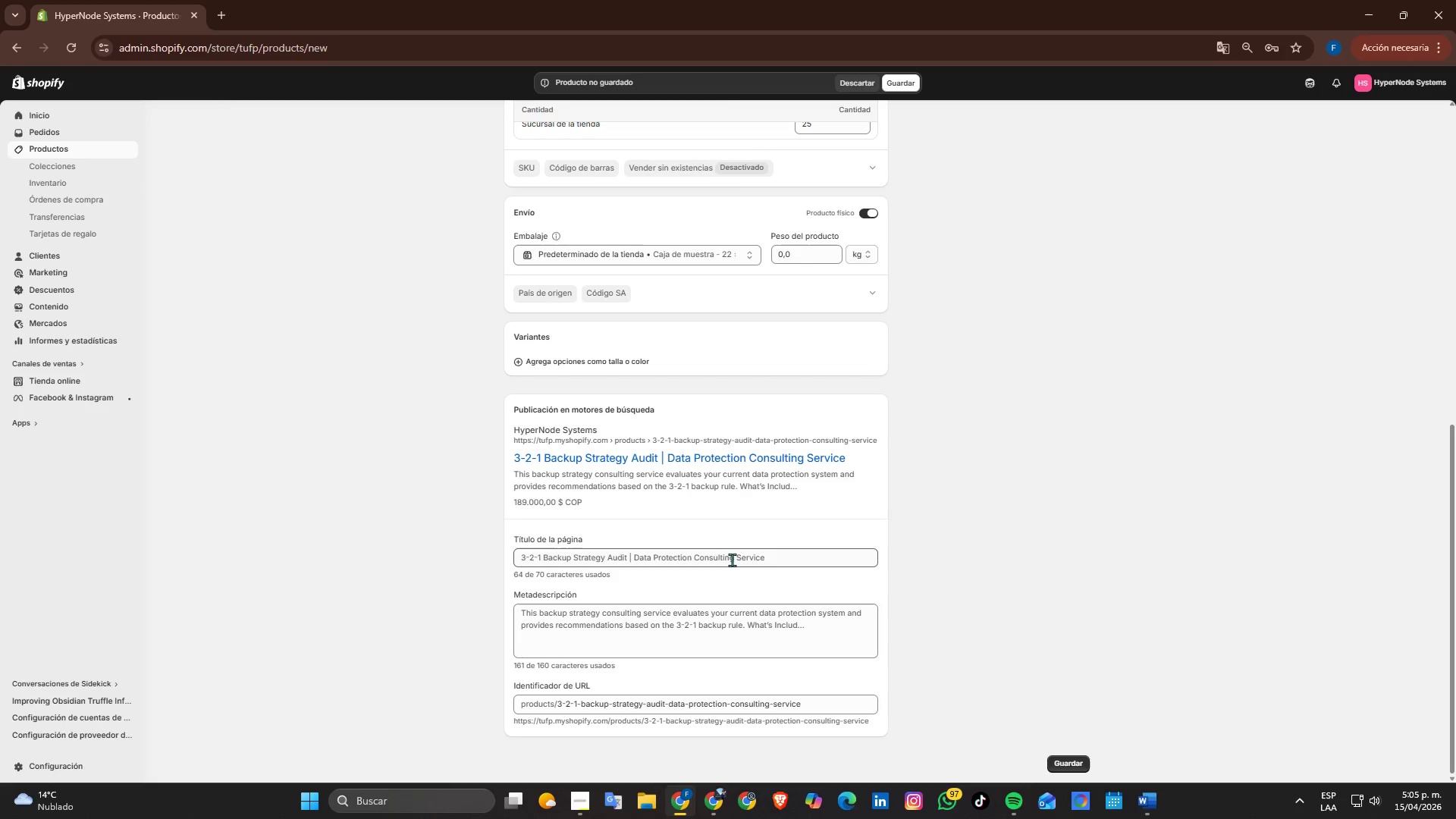 
double_click([732, 560])
 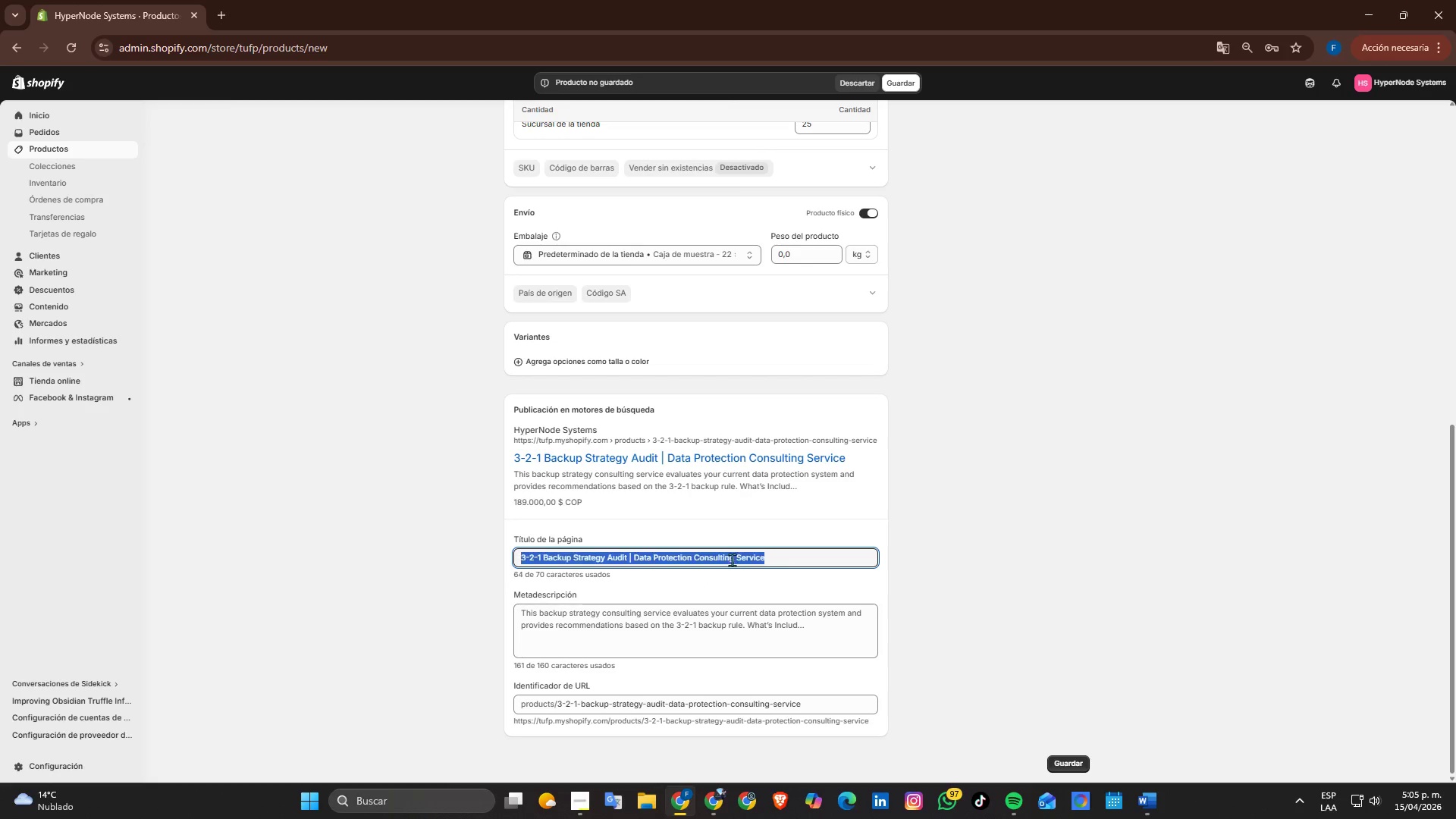 
triple_click([732, 560])
 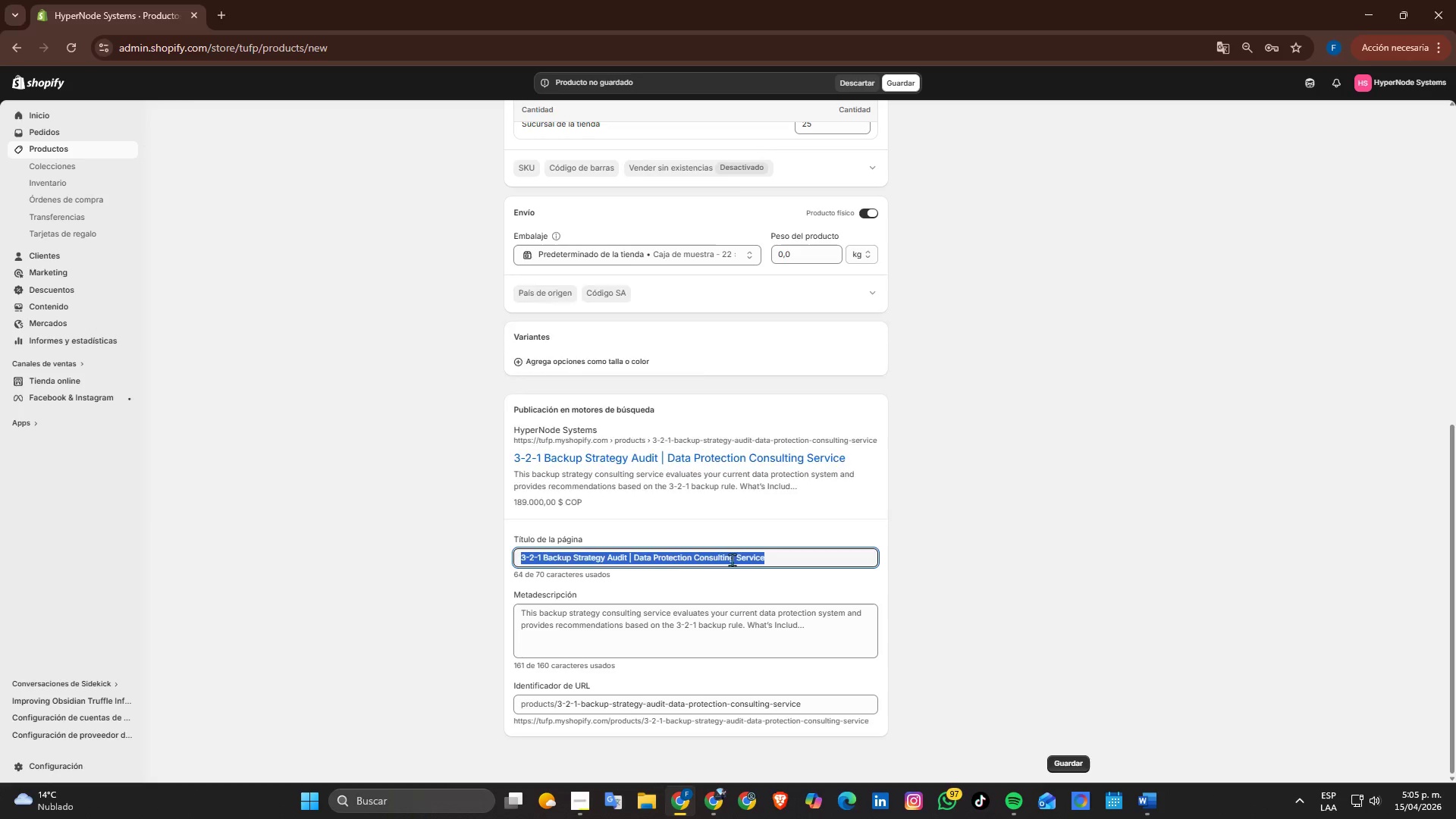 
key(Alt+Tab)
 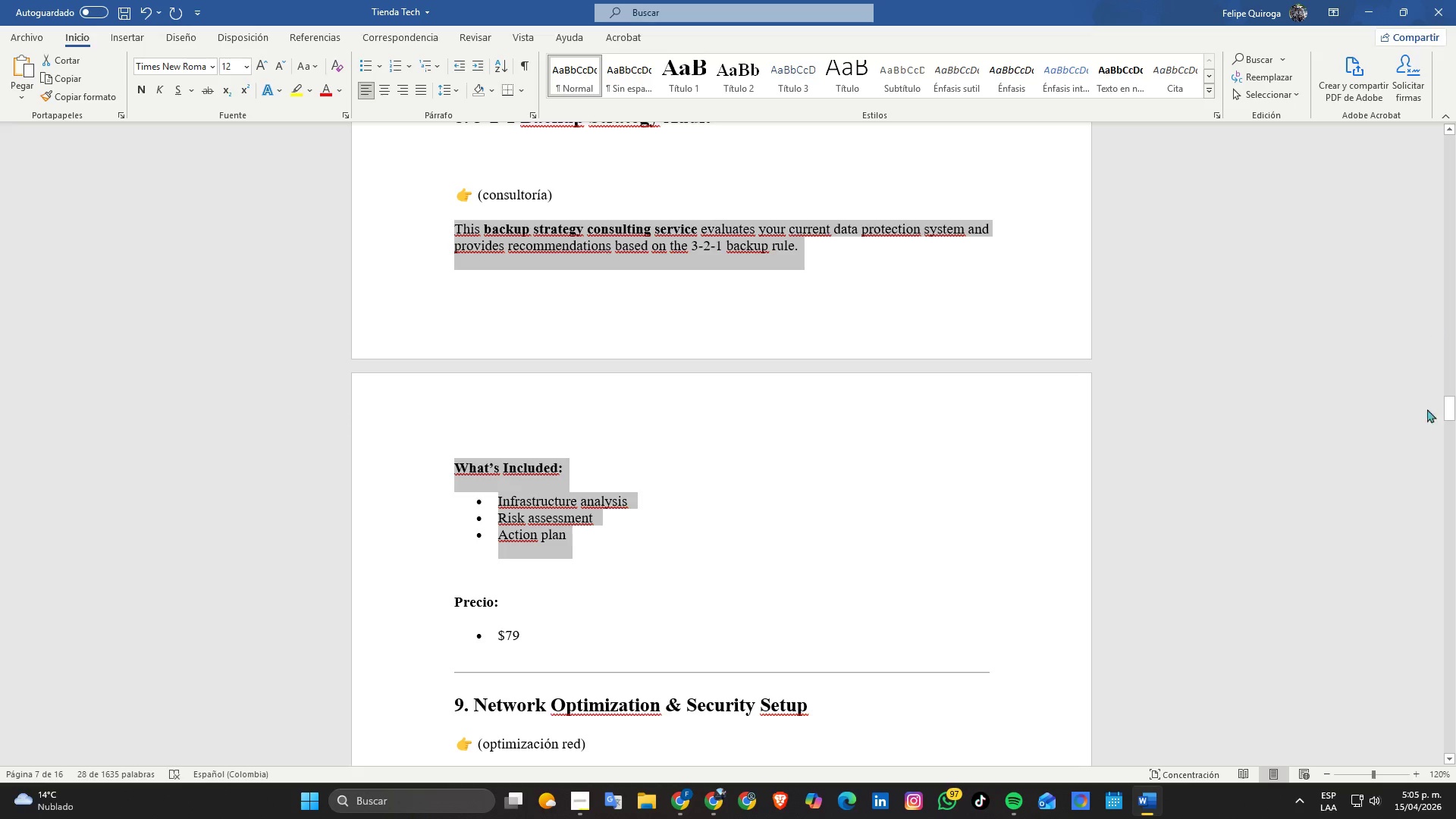 
left_click_drag(start_coordinate=[1455, 407], to_coordinate=[1455, 690])
 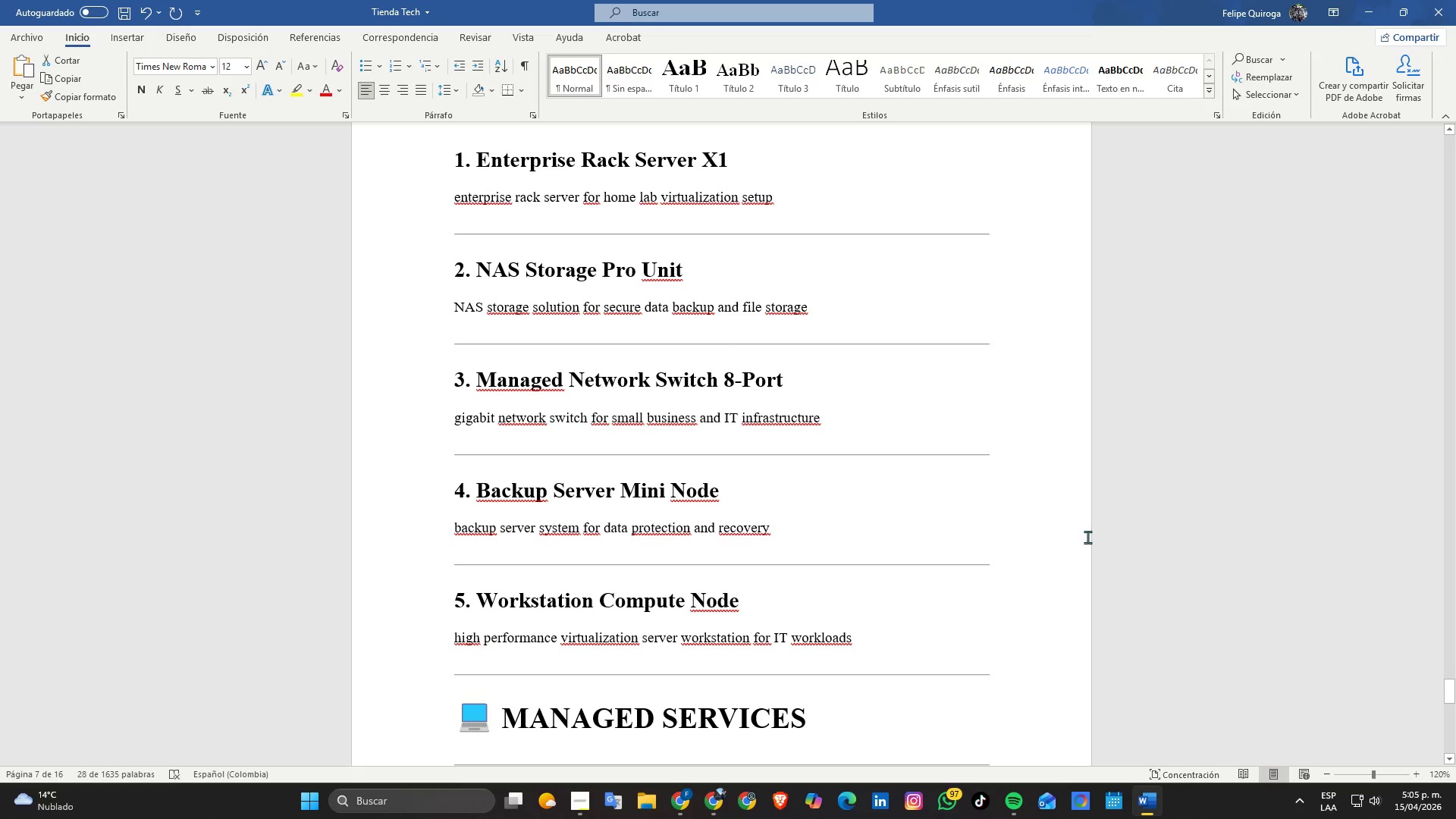 
scroll: coordinate [1096, 494], scroll_direction: up, amount: 9.0
 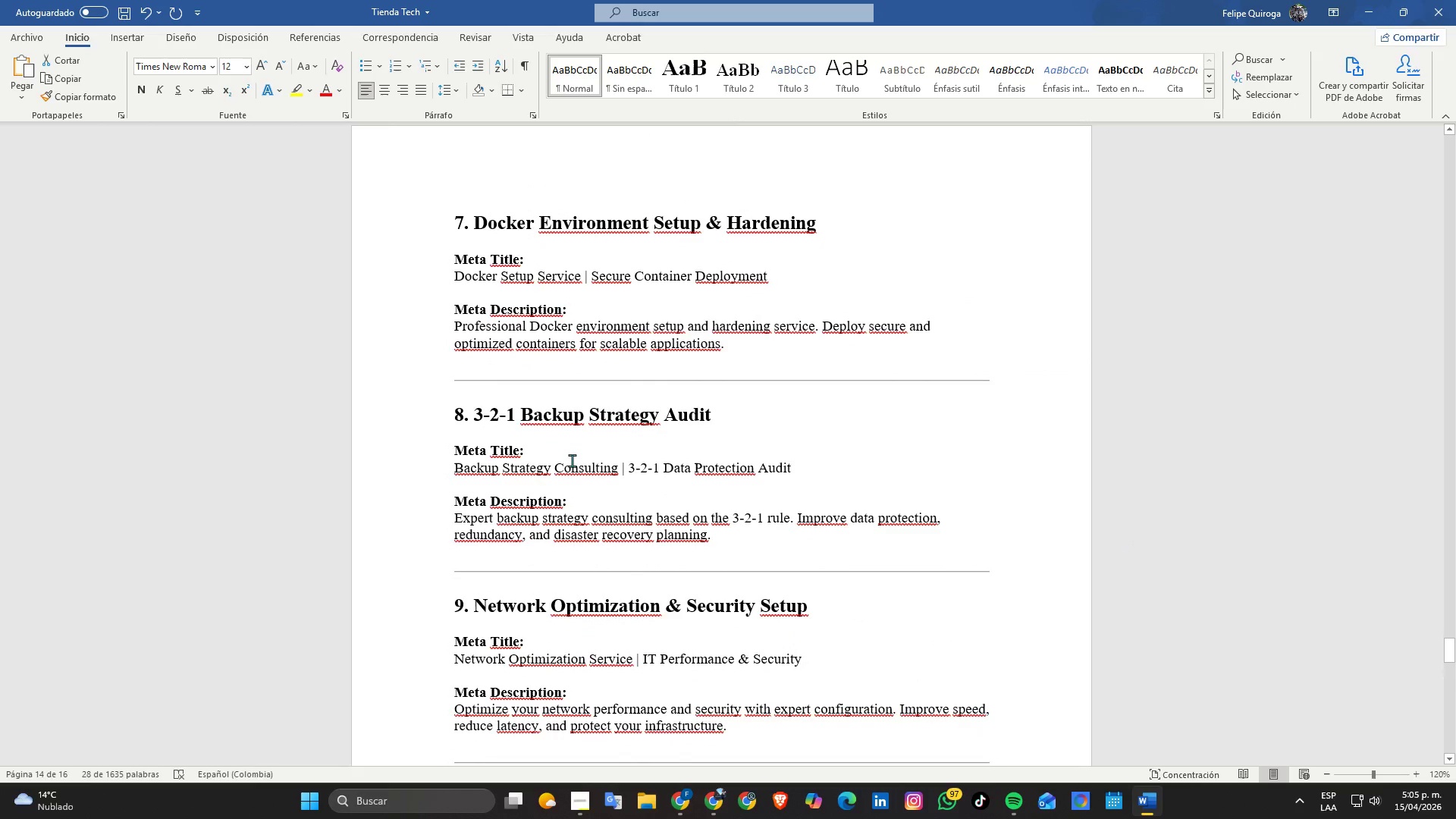 
double_click([573, 466])
 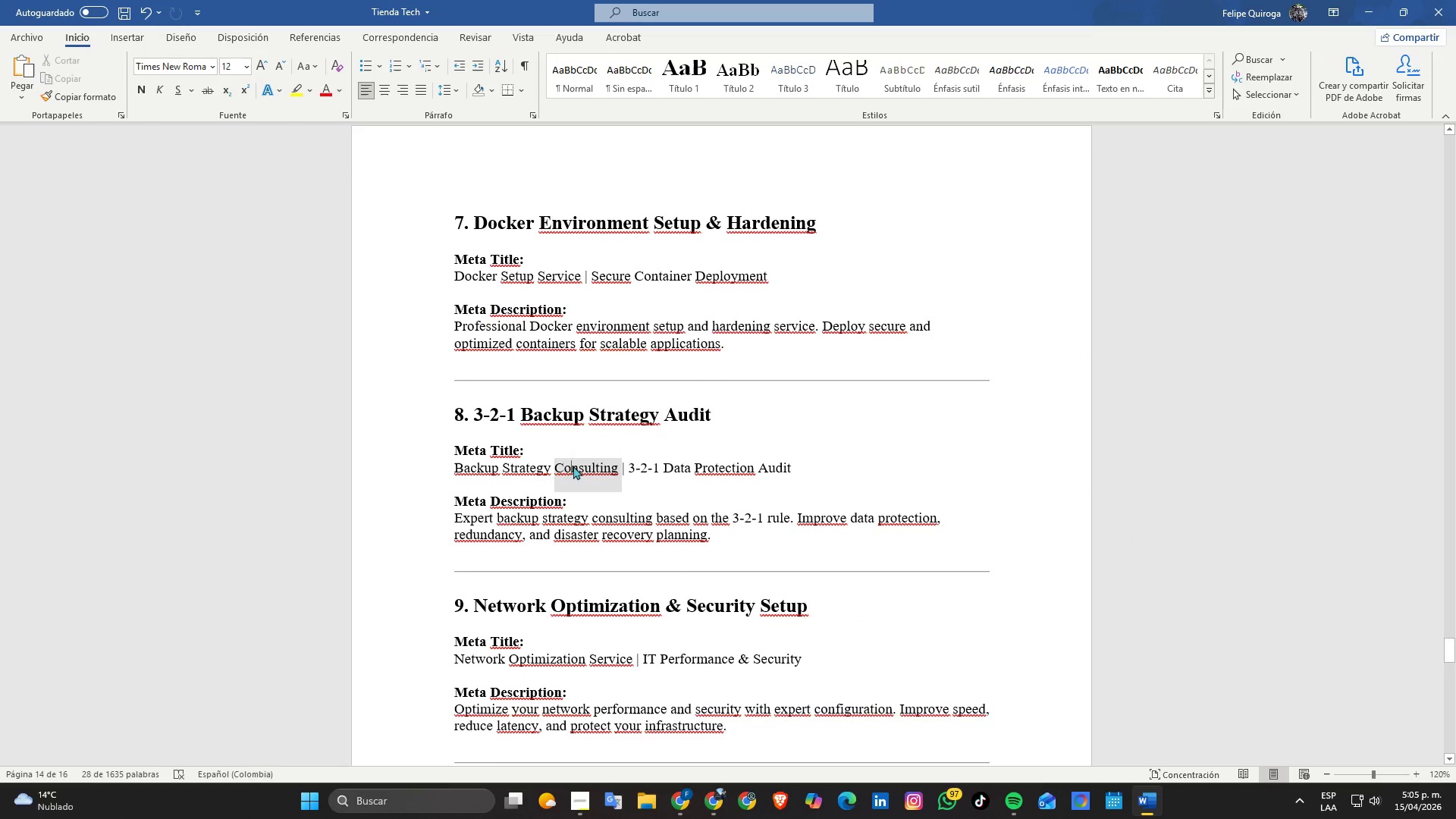 
triple_click([573, 466])
 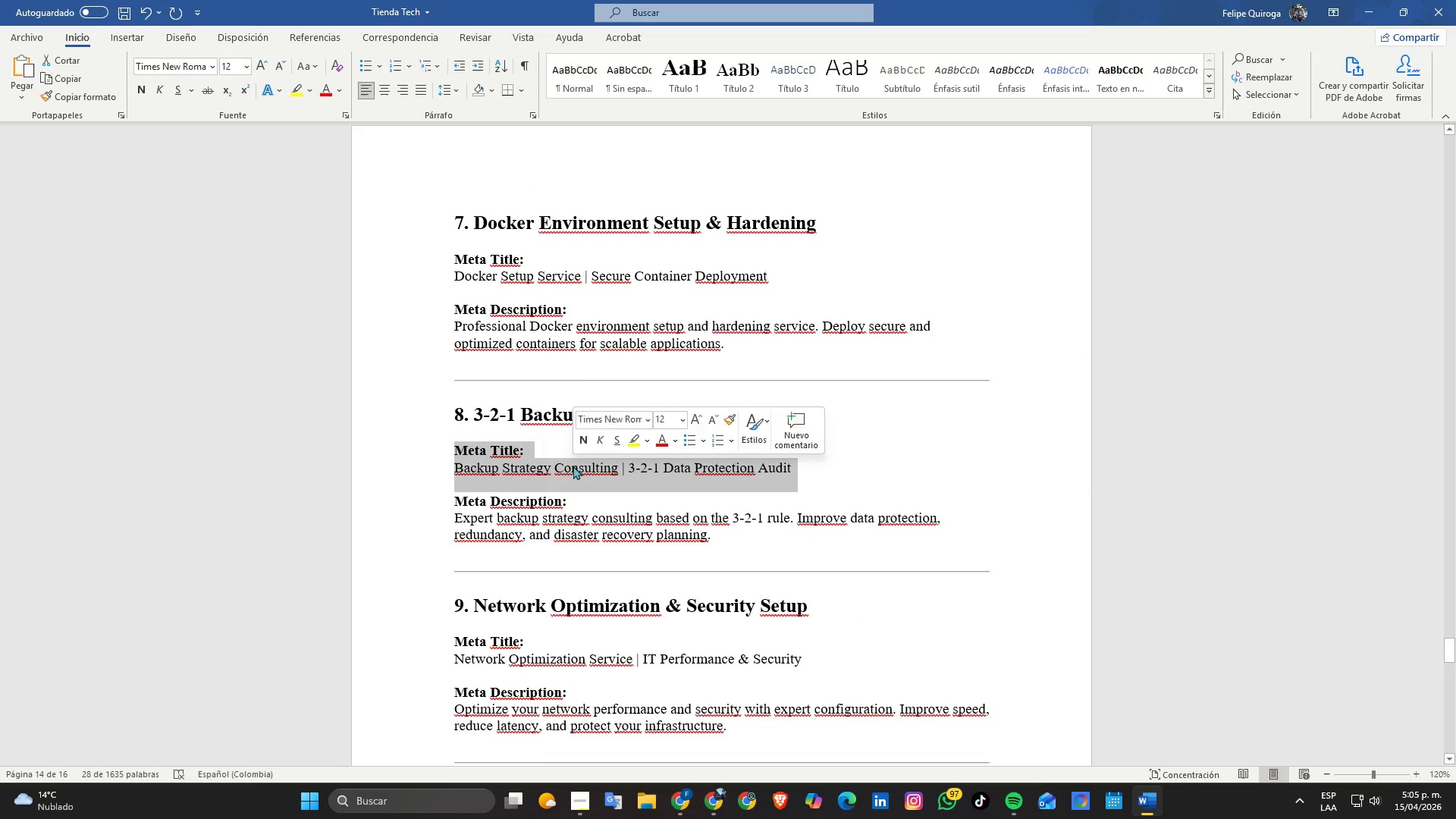 
hold_key(key=ControlLeft, duration=0.41)
 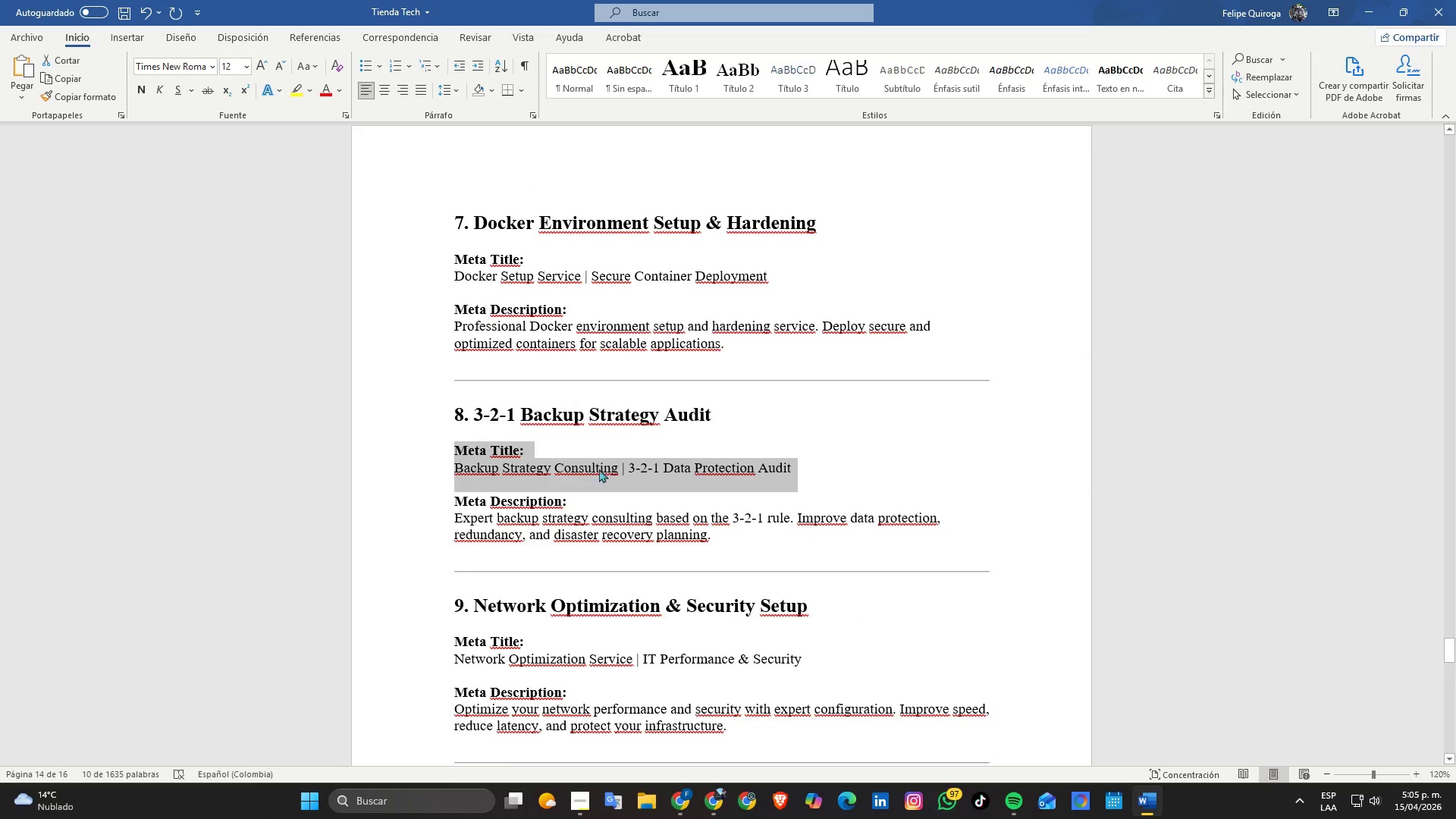 
left_click([599, 469])
 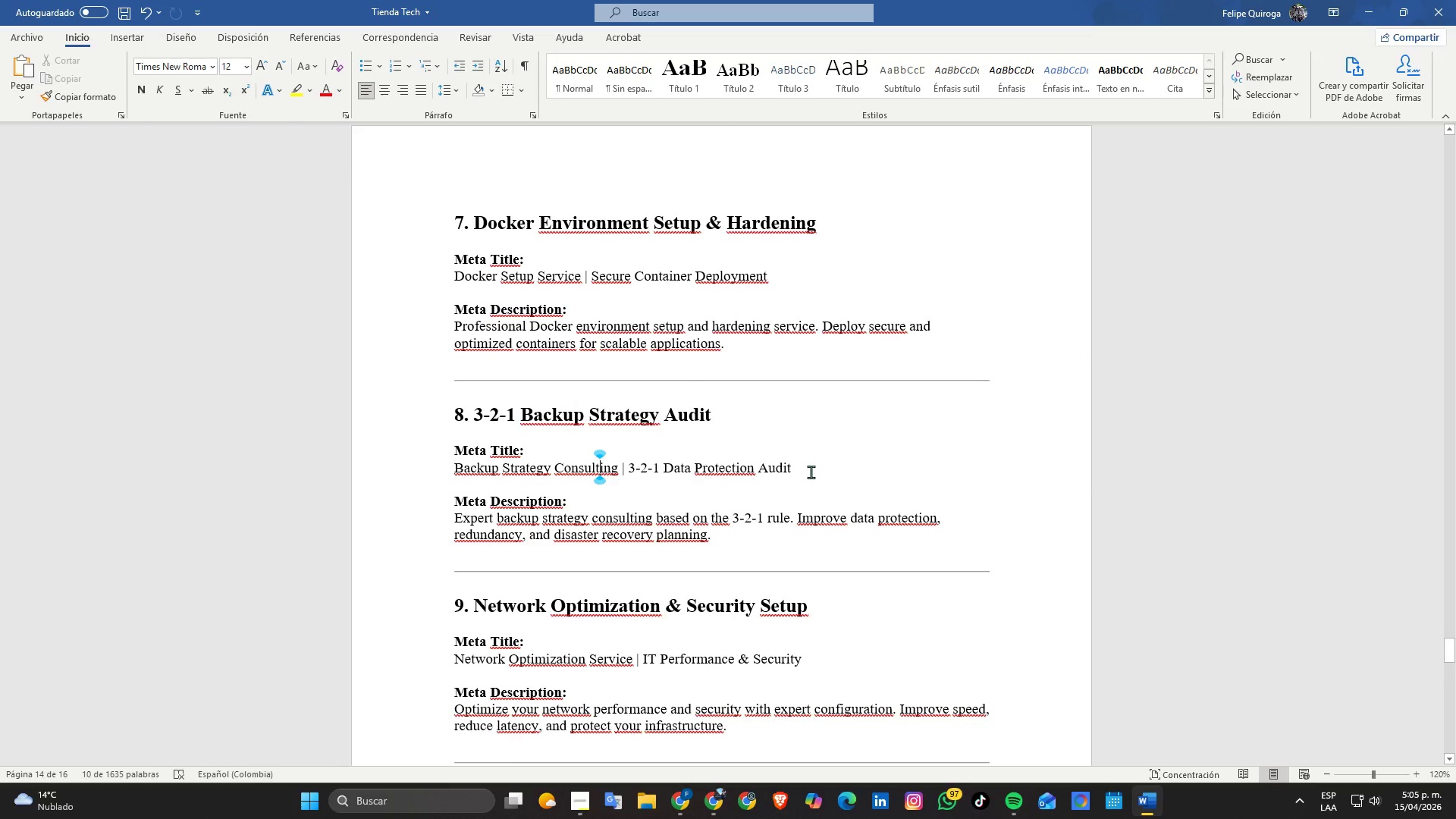 
left_click_drag(start_coordinate=[811, 472], to_coordinate=[423, 463])
 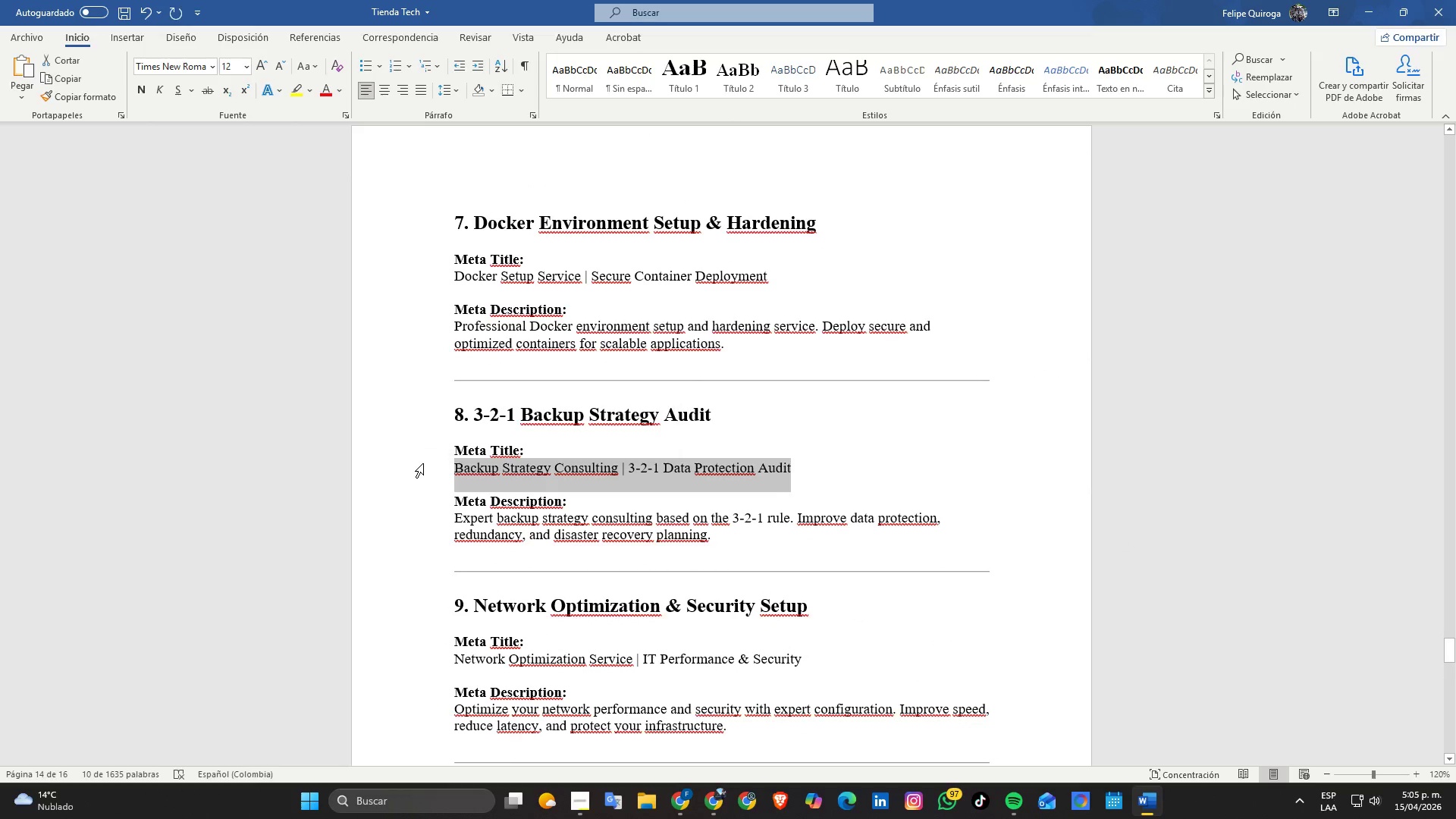 
key(Control+ControlLeft)
 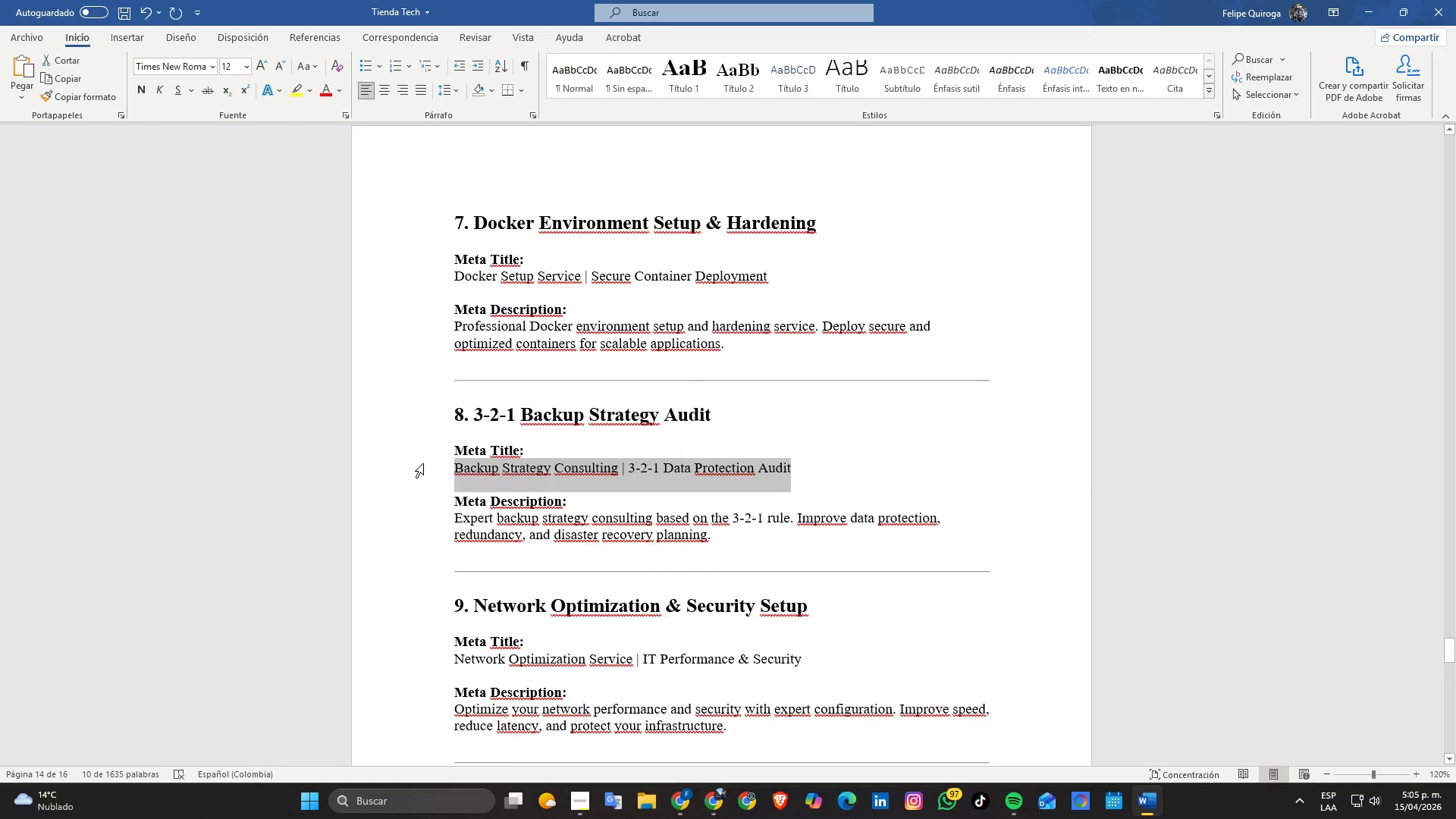 
key(Control+C)
 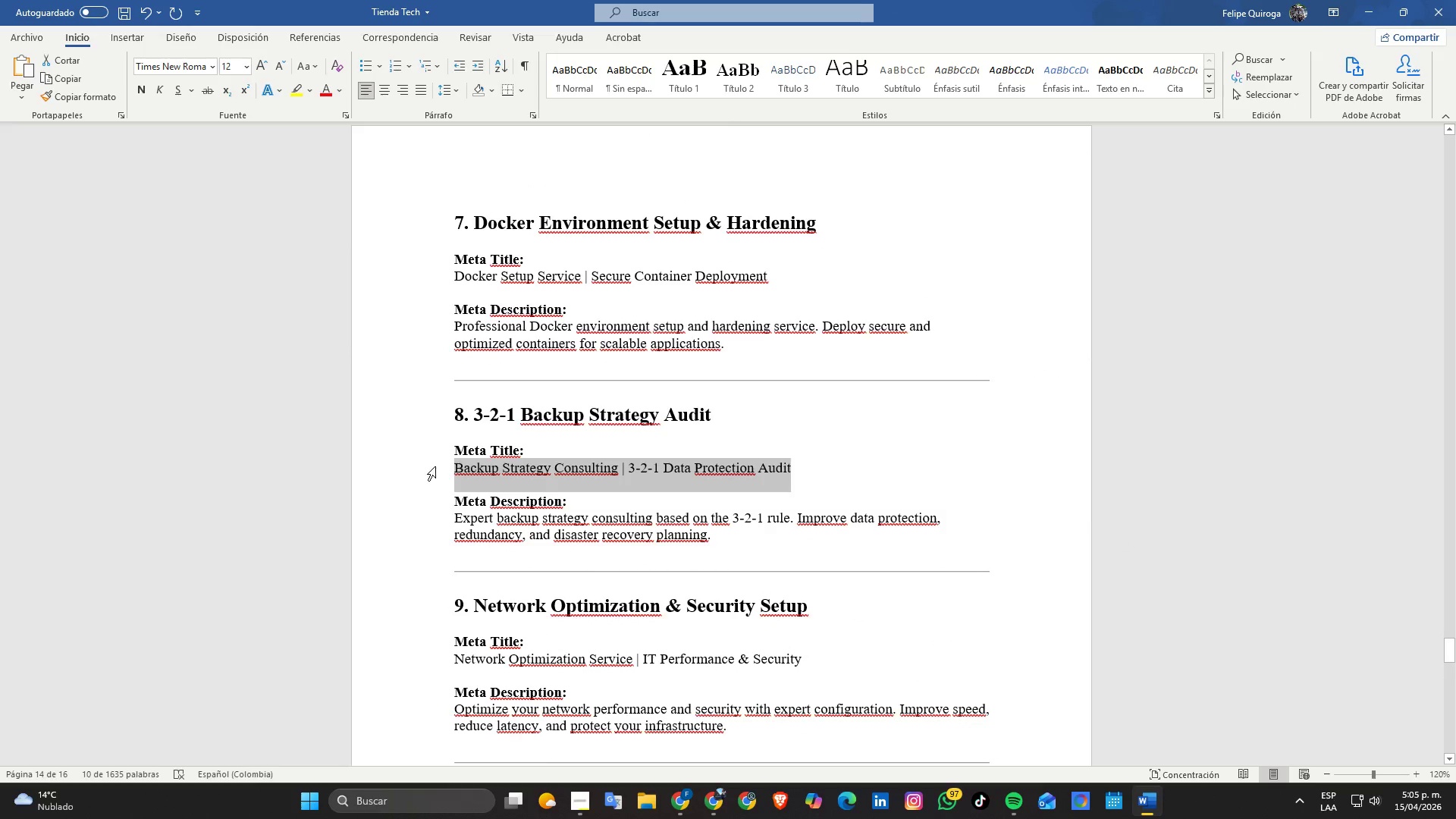 
key(Alt+AltLeft)
 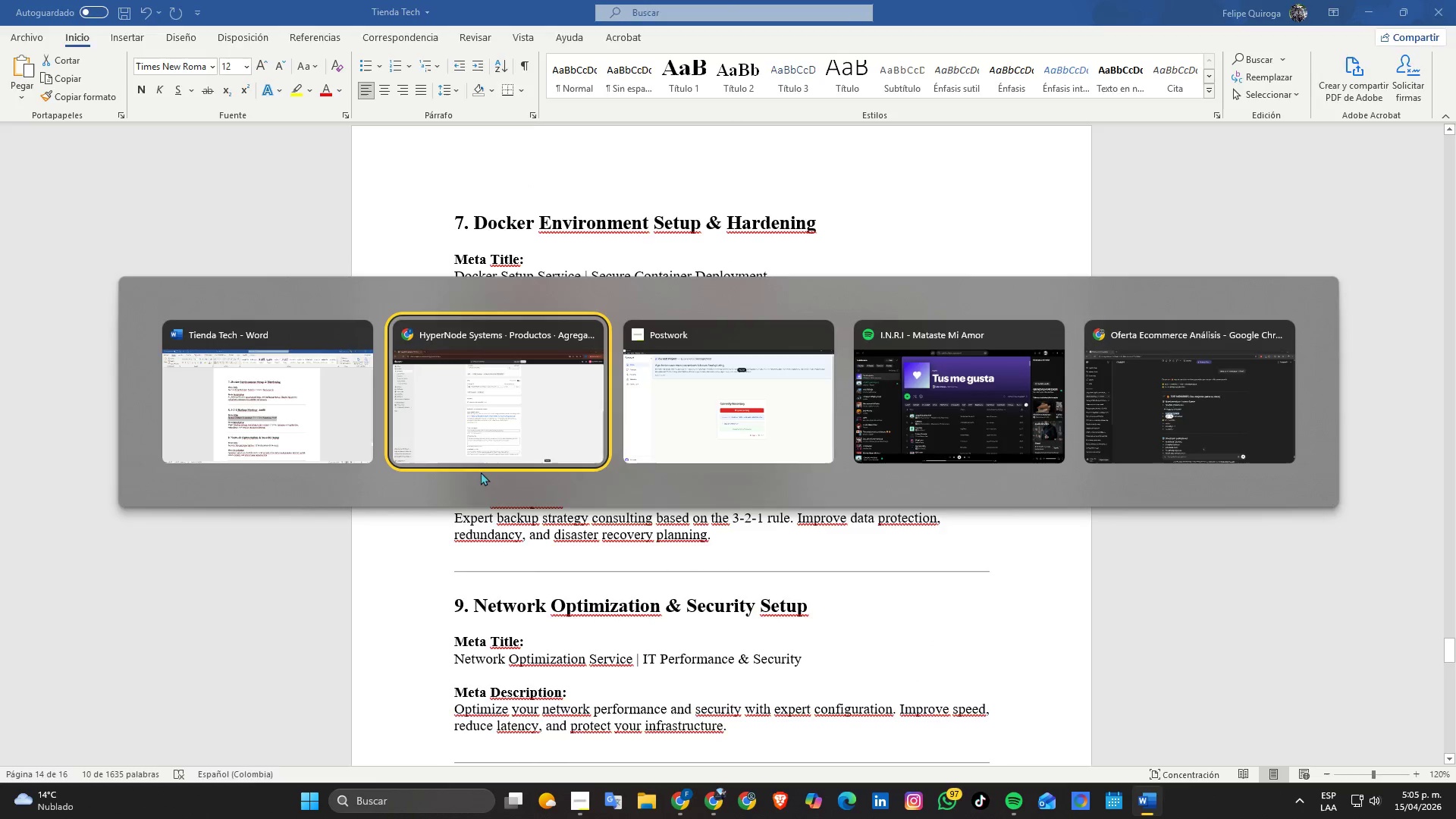 
key(Alt+Tab)
 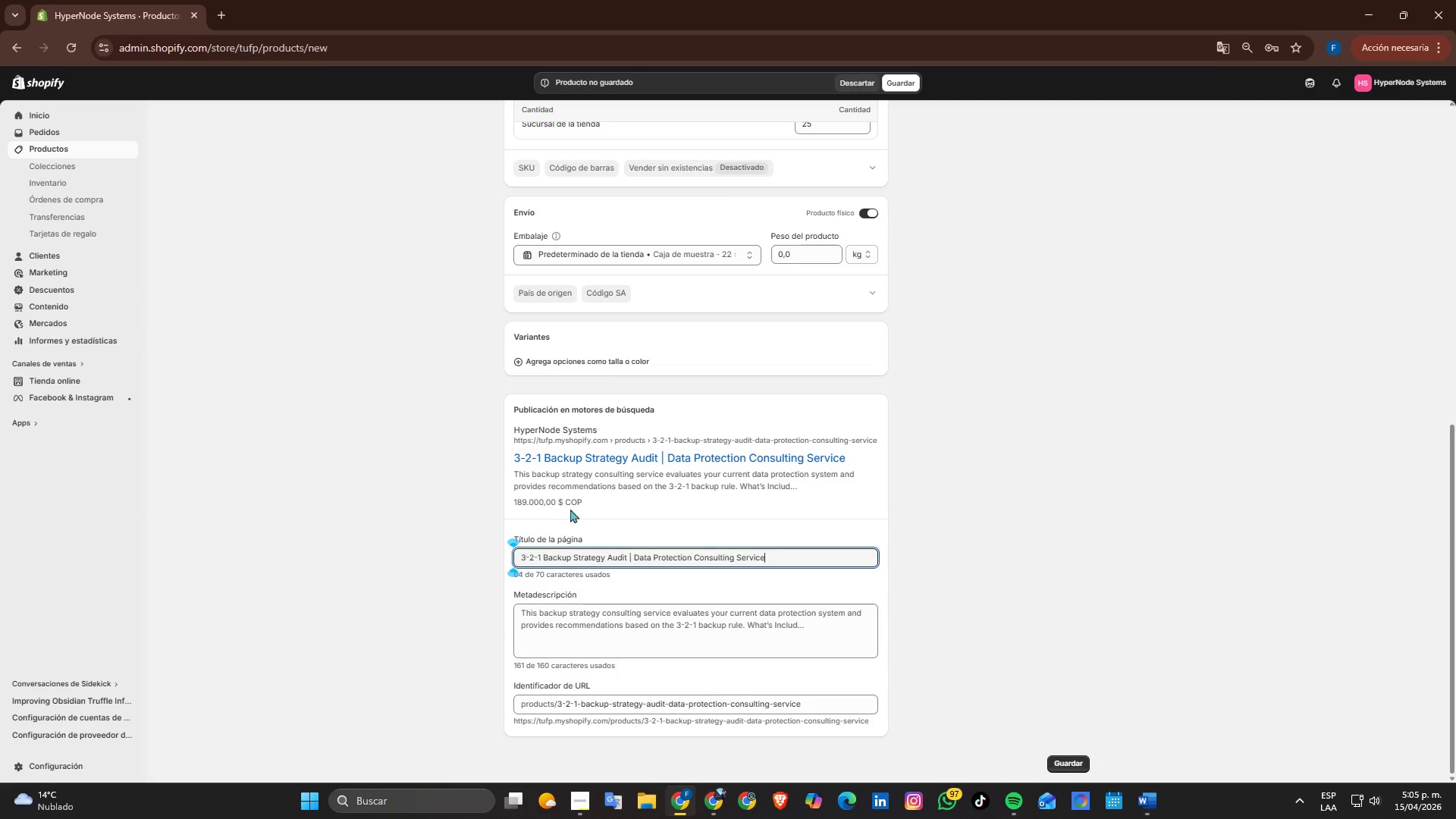 
key(Control+ControlLeft)
 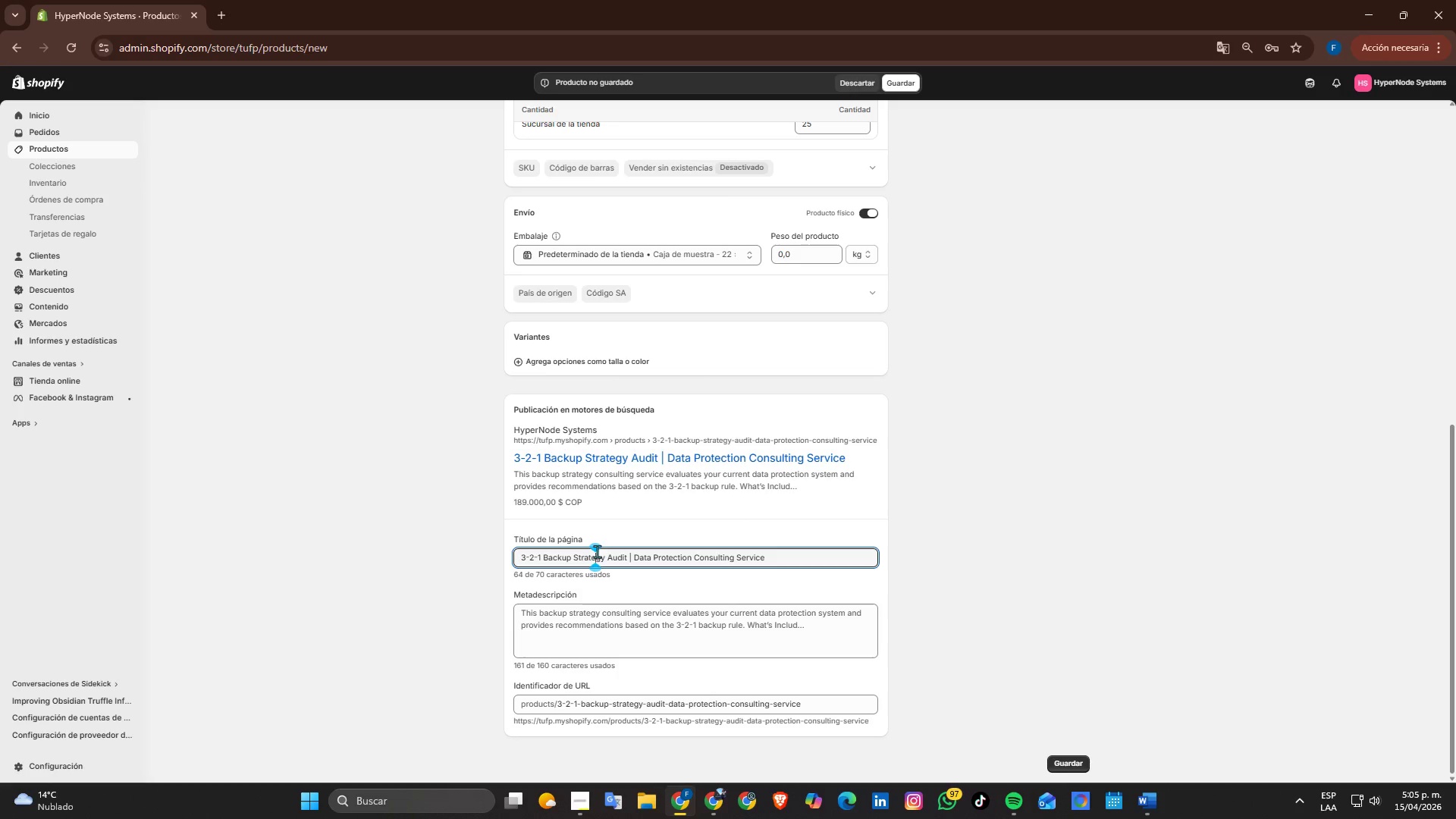 
double_click([597, 551])
 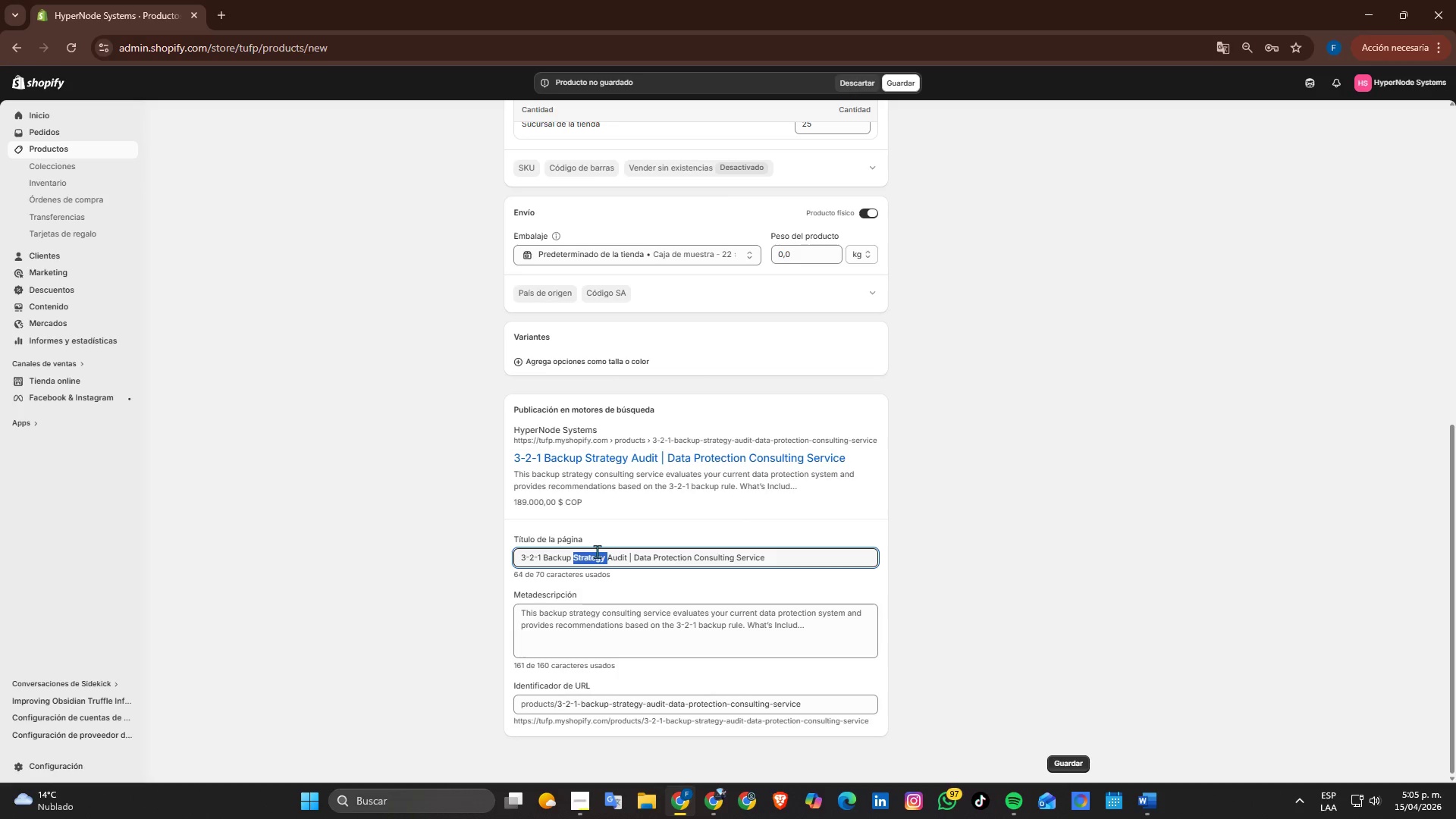 
triple_click([597, 551])
 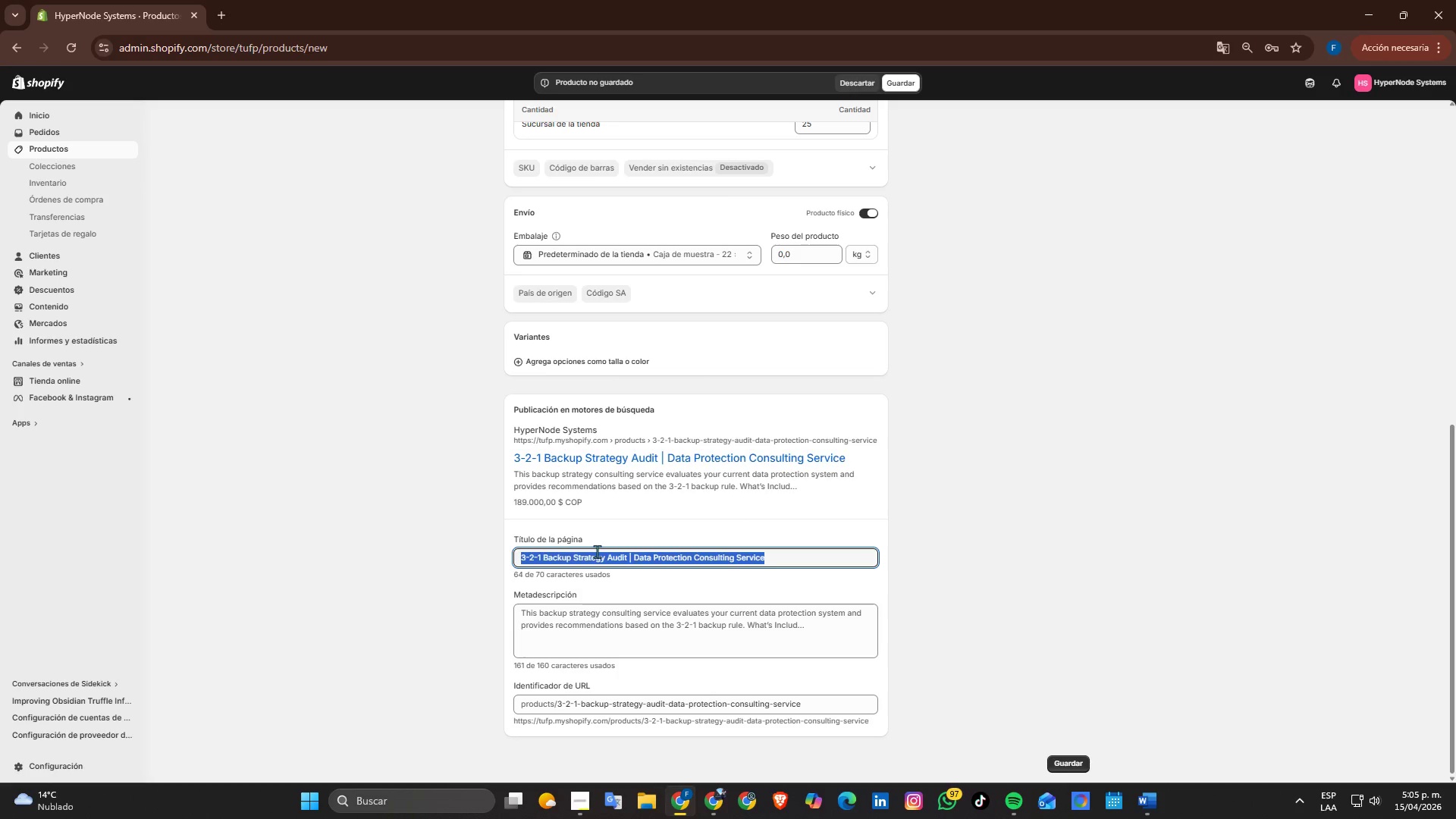 
key(Control+ControlLeft)
 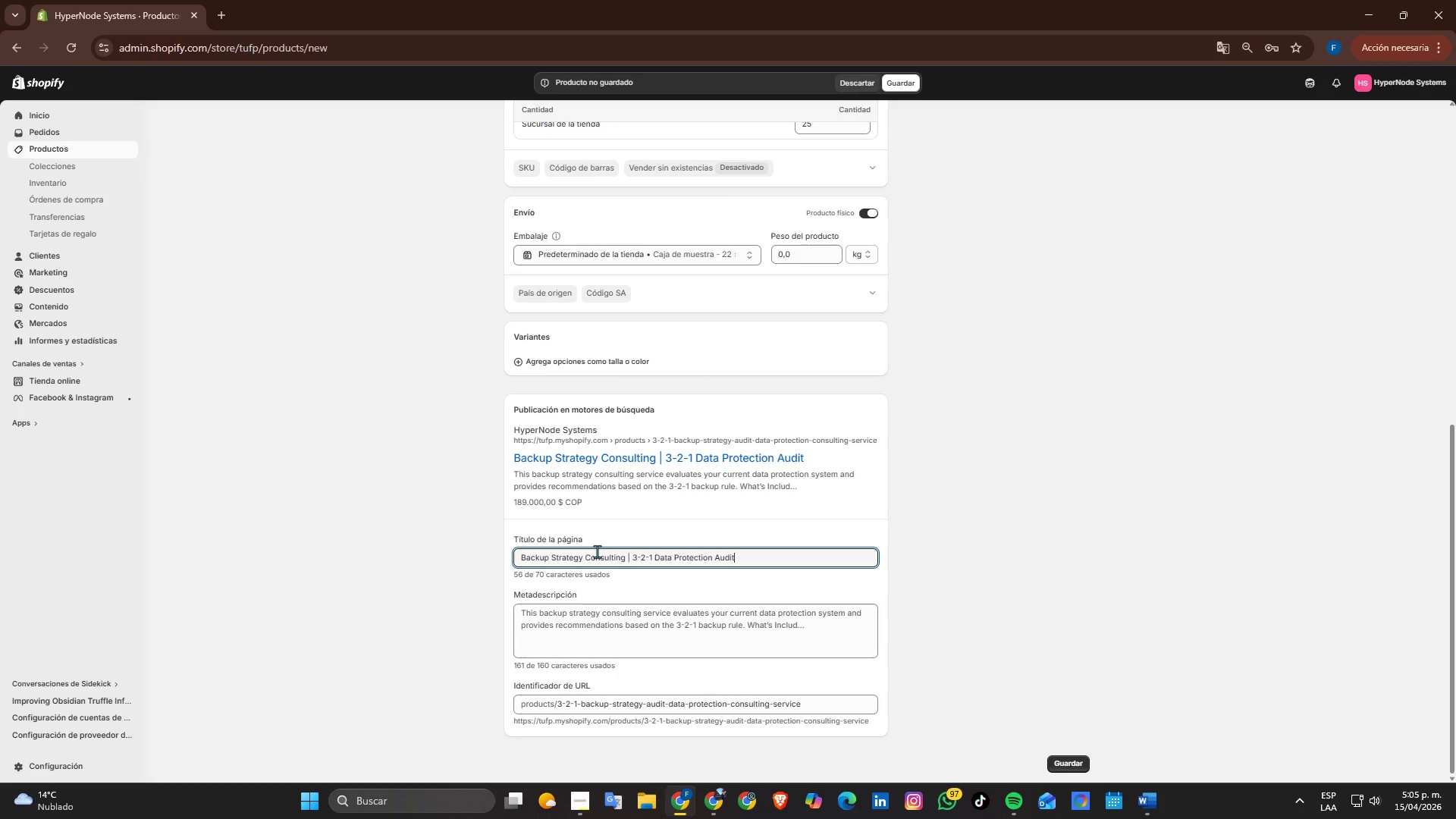 
key(Control+V)
 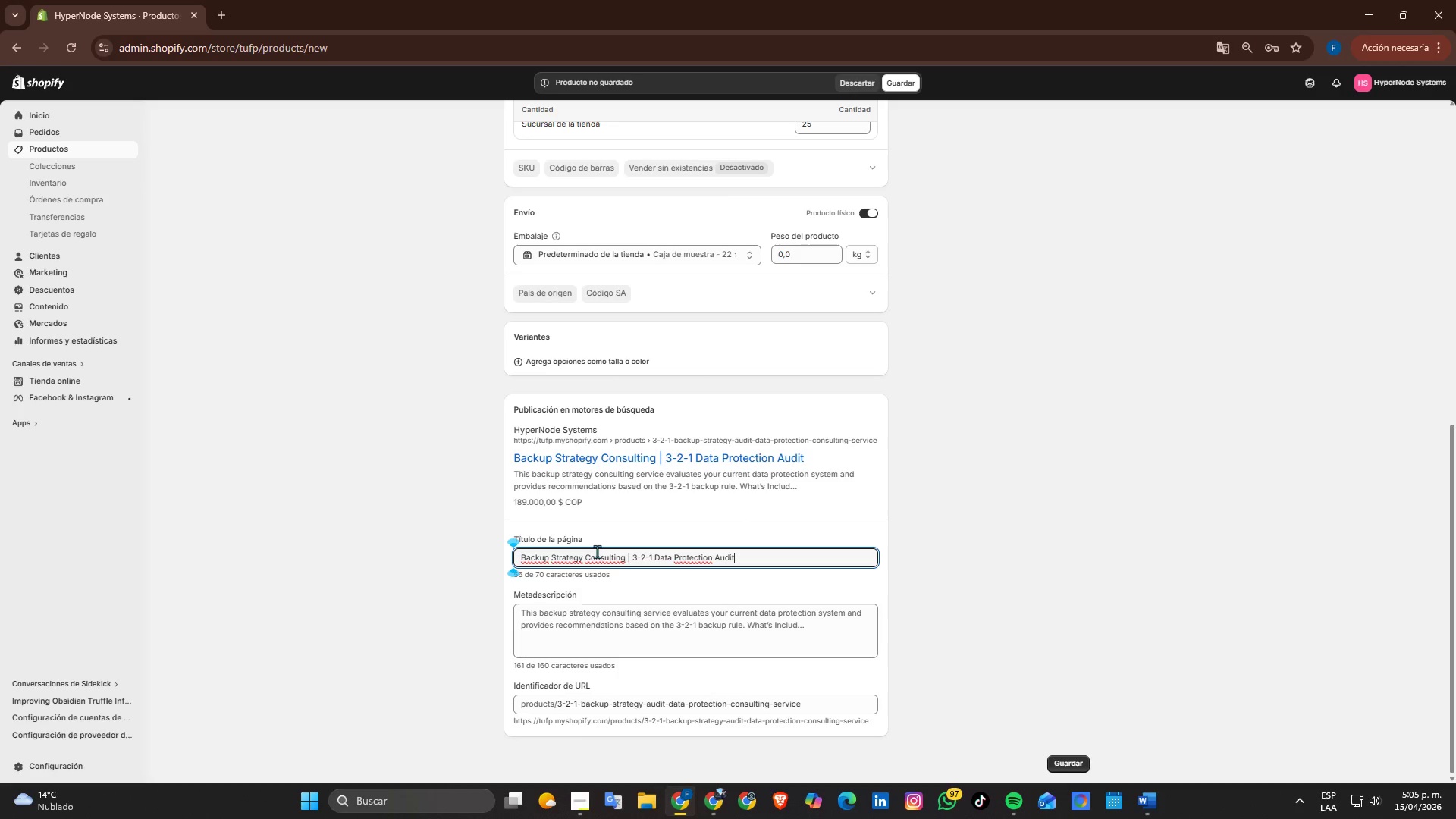 
key(Alt+AltLeft)
 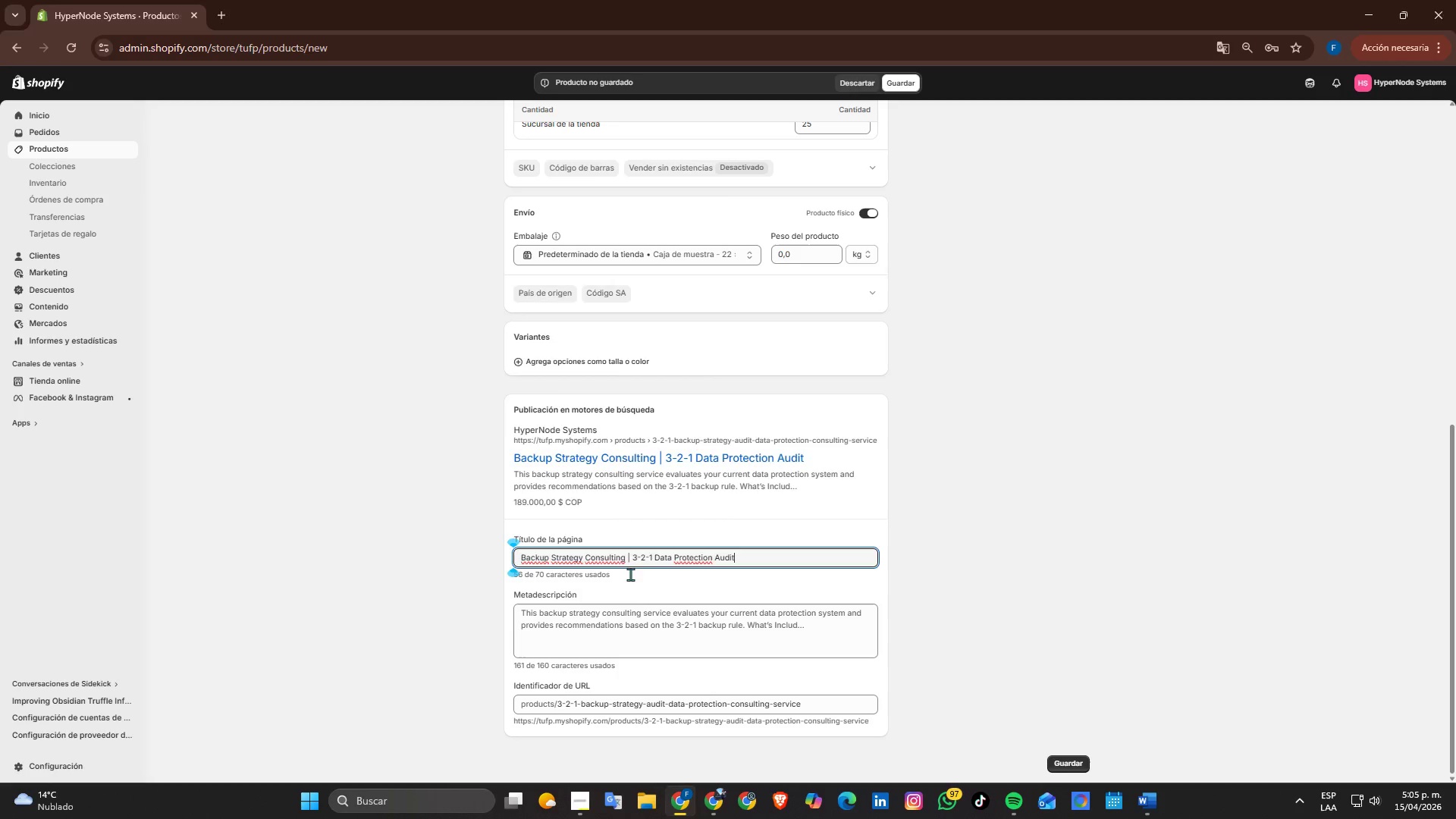 
key(Alt+Tab)
 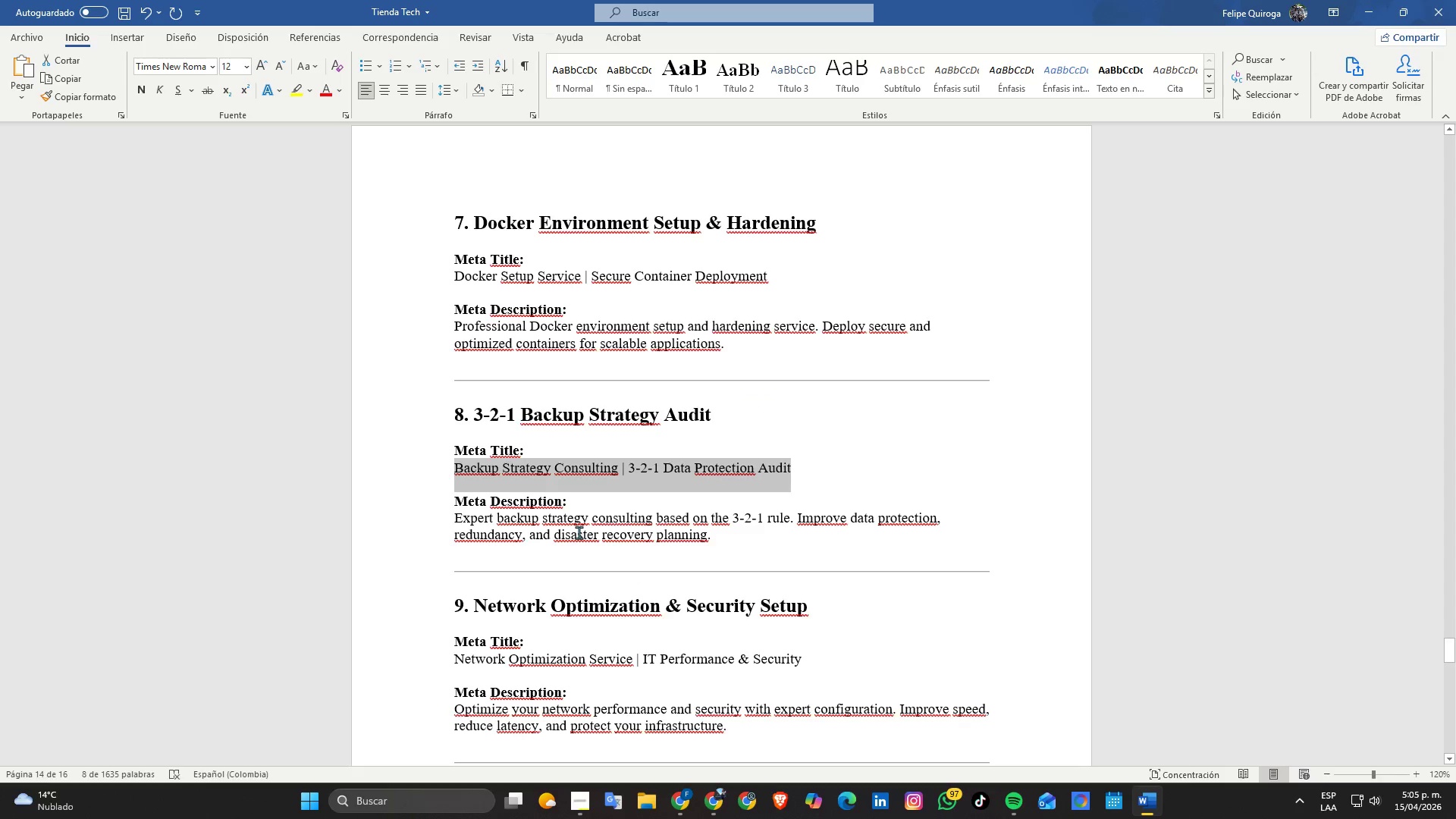 
double_click([579, 532])
 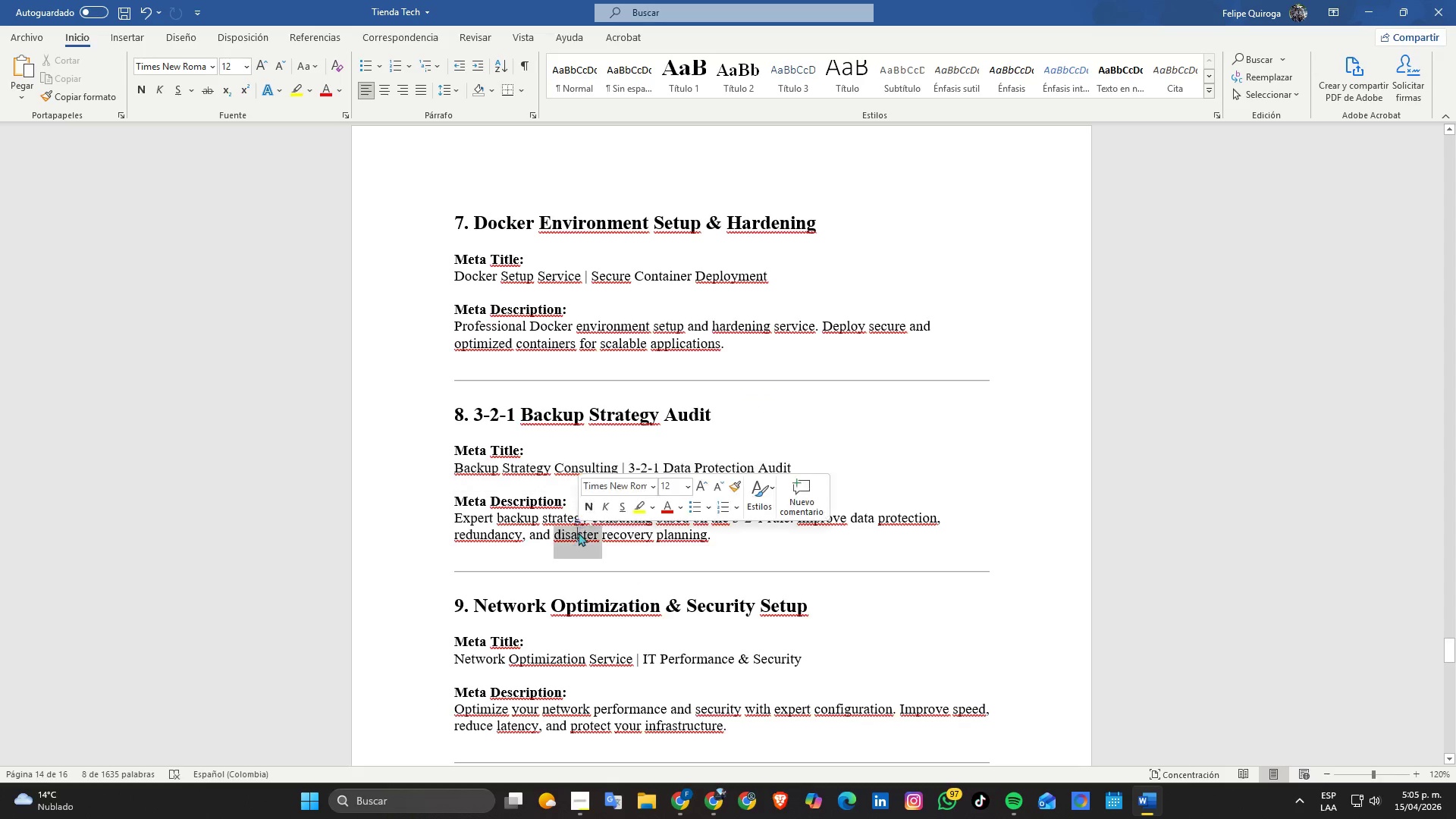 
triple_click([579, 532])
 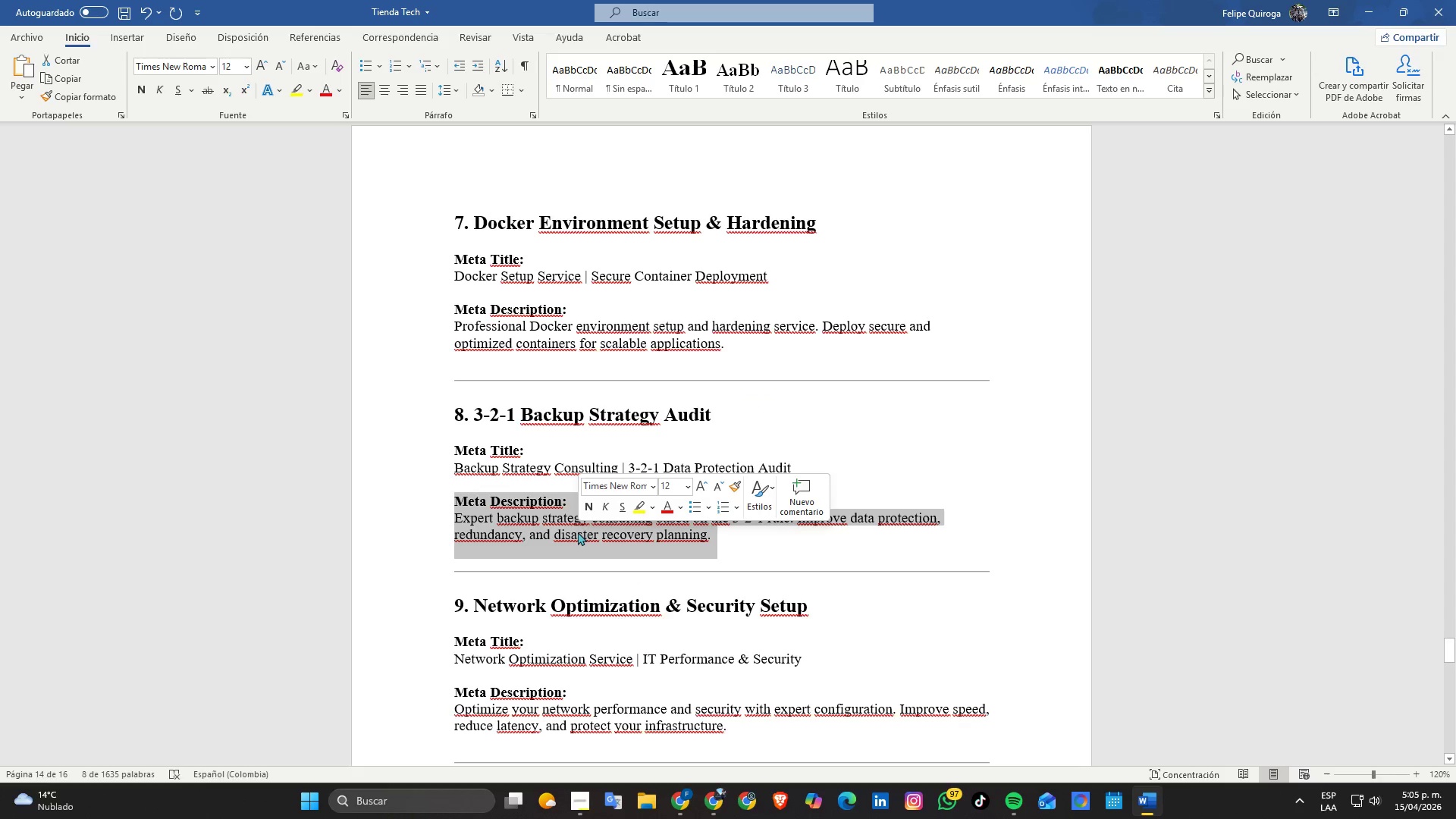 
key(Control+ControlLeft)
 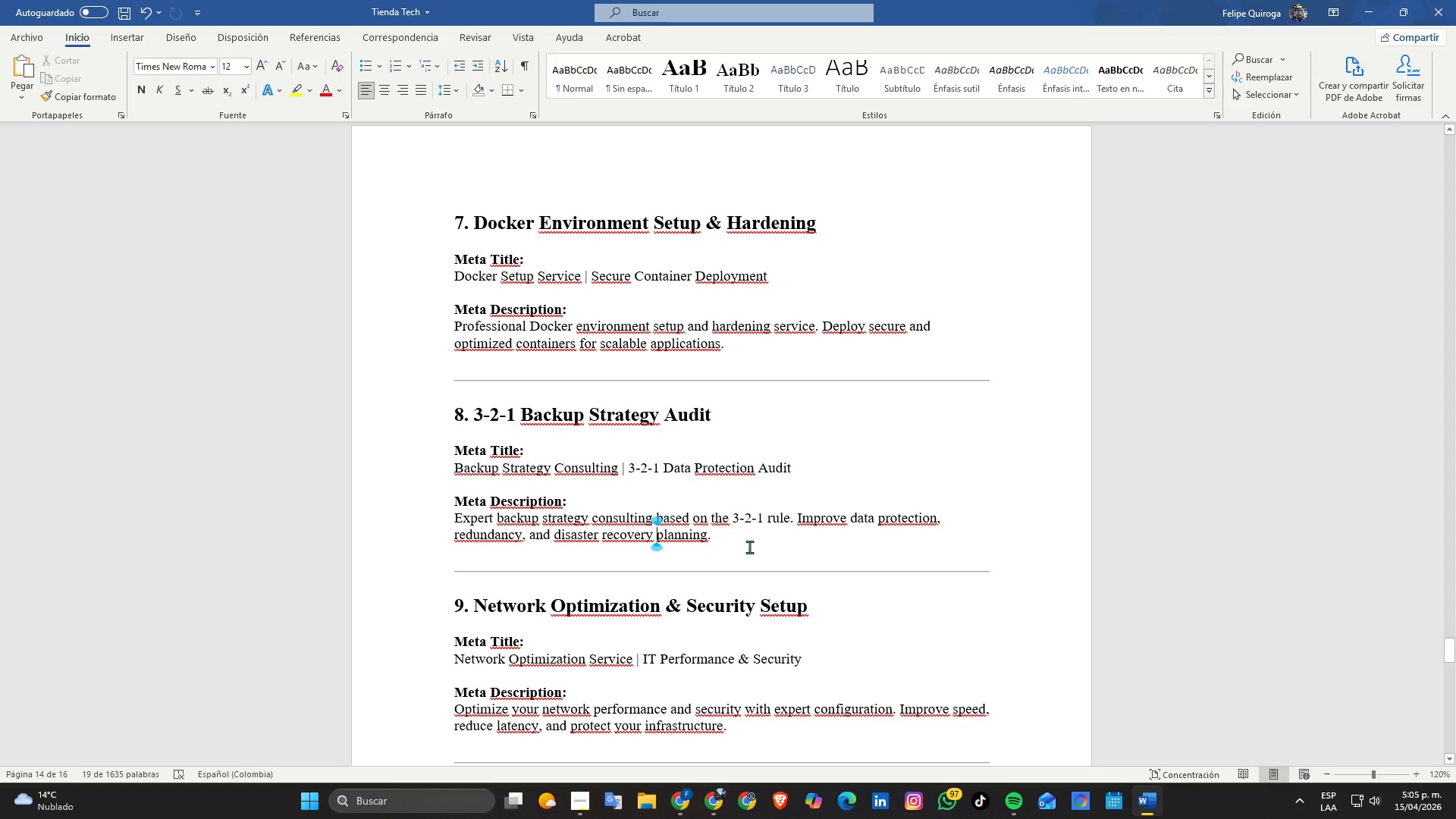 
left_click_drag(start_coordinate=[755, 546], to_coordinate=[432, 521])
 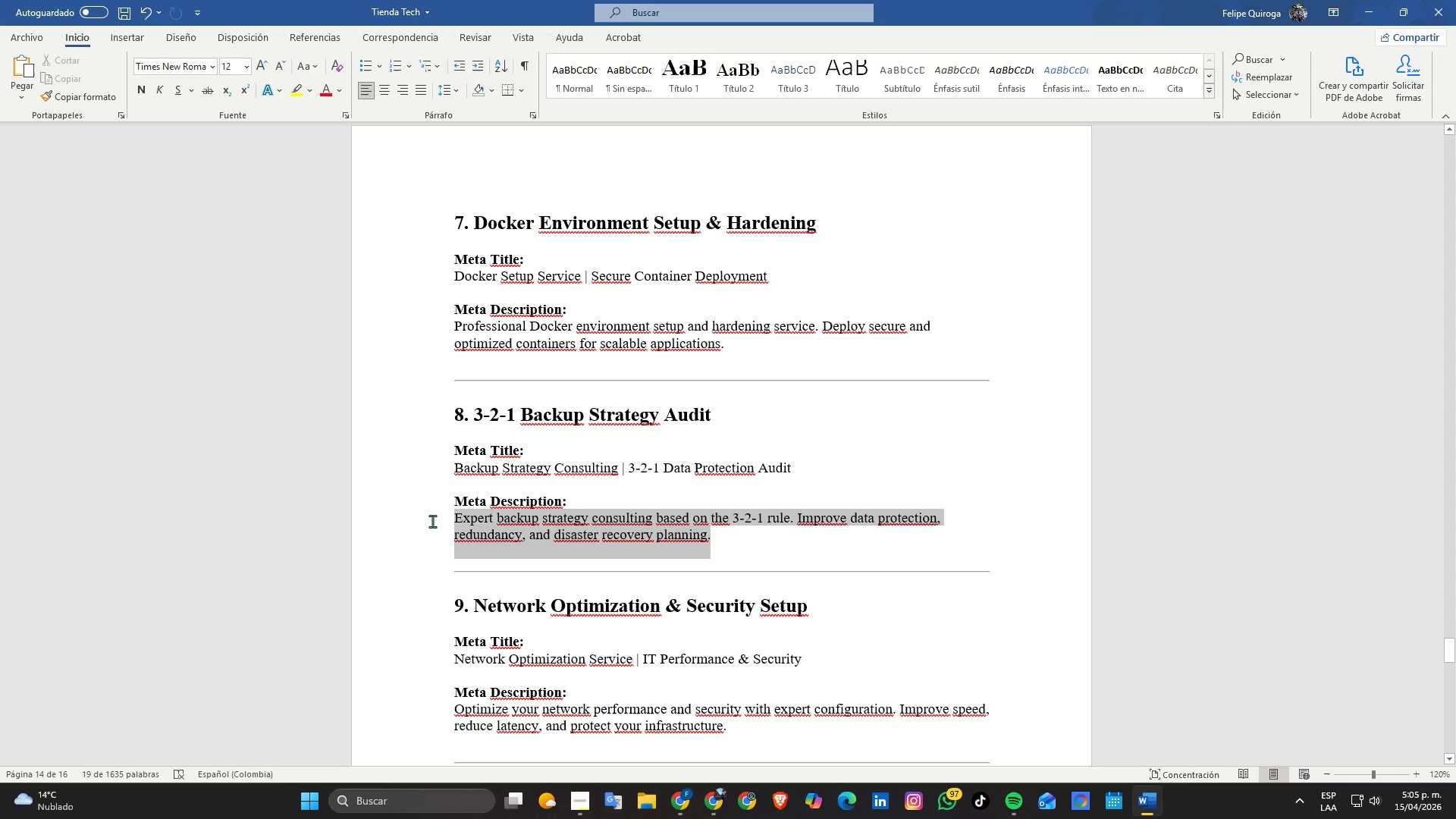 
key(Control+ControlLeft)
 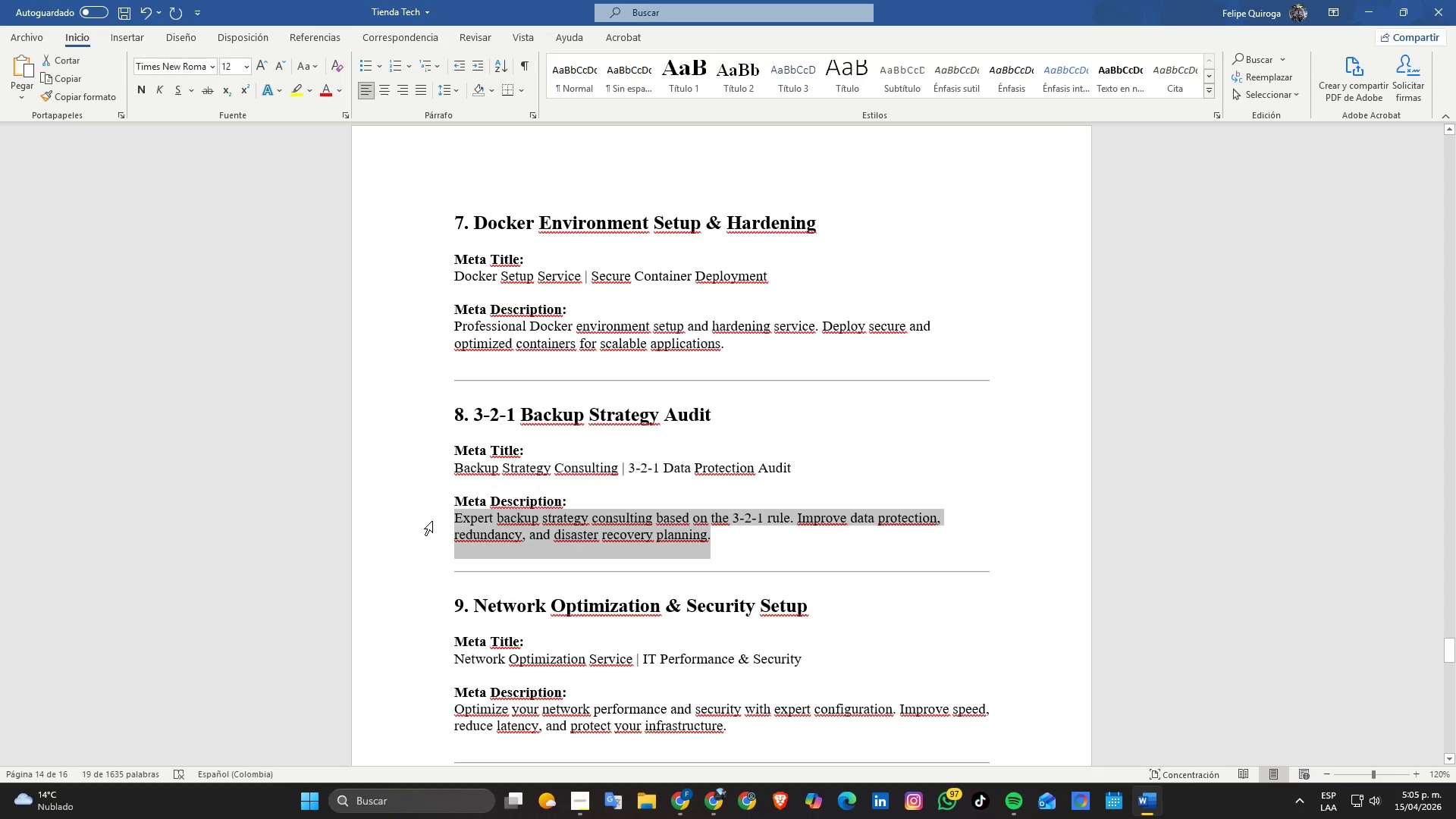 
key(Control+C)
 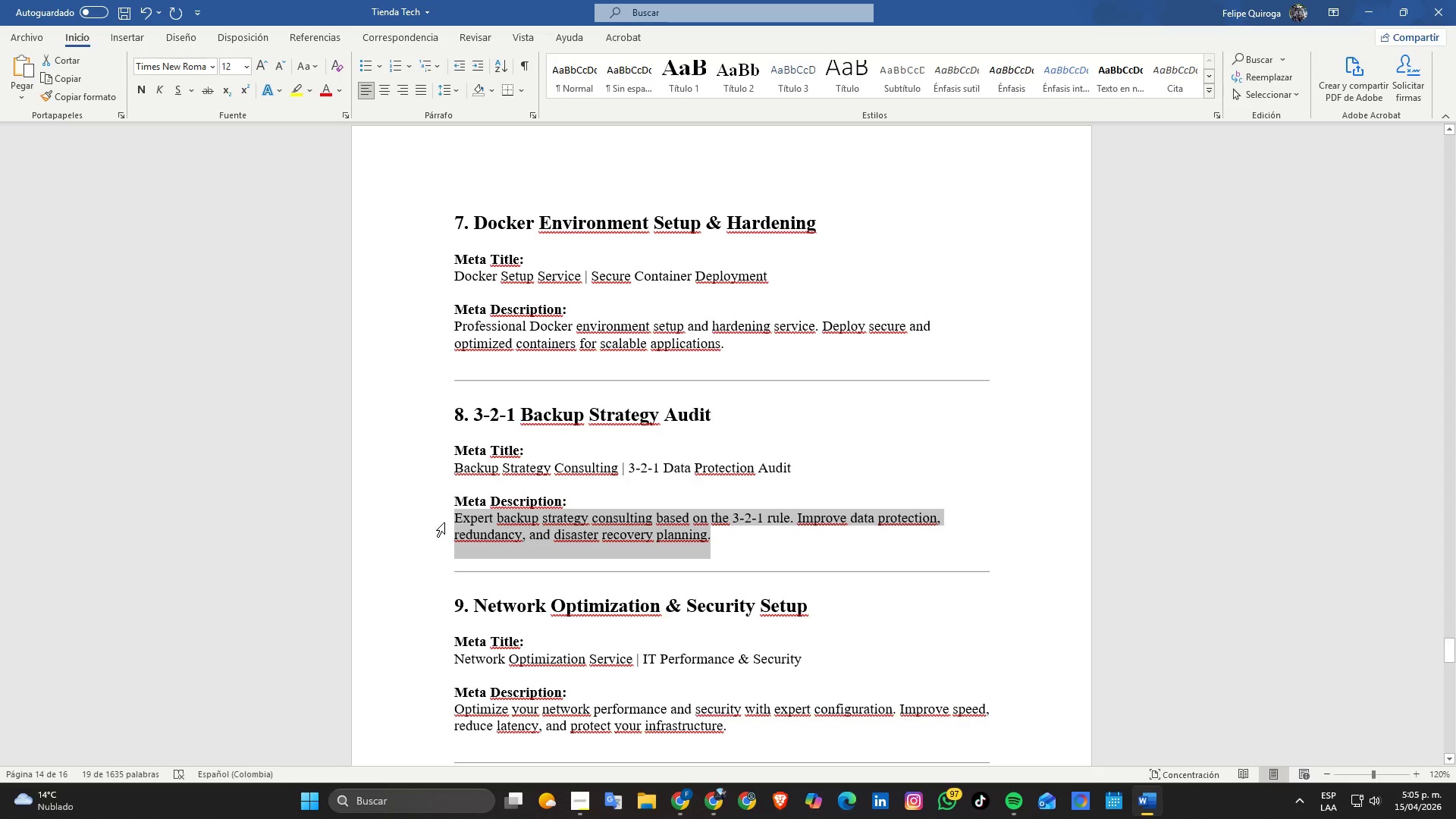 
key(Alt+AltLeft)
 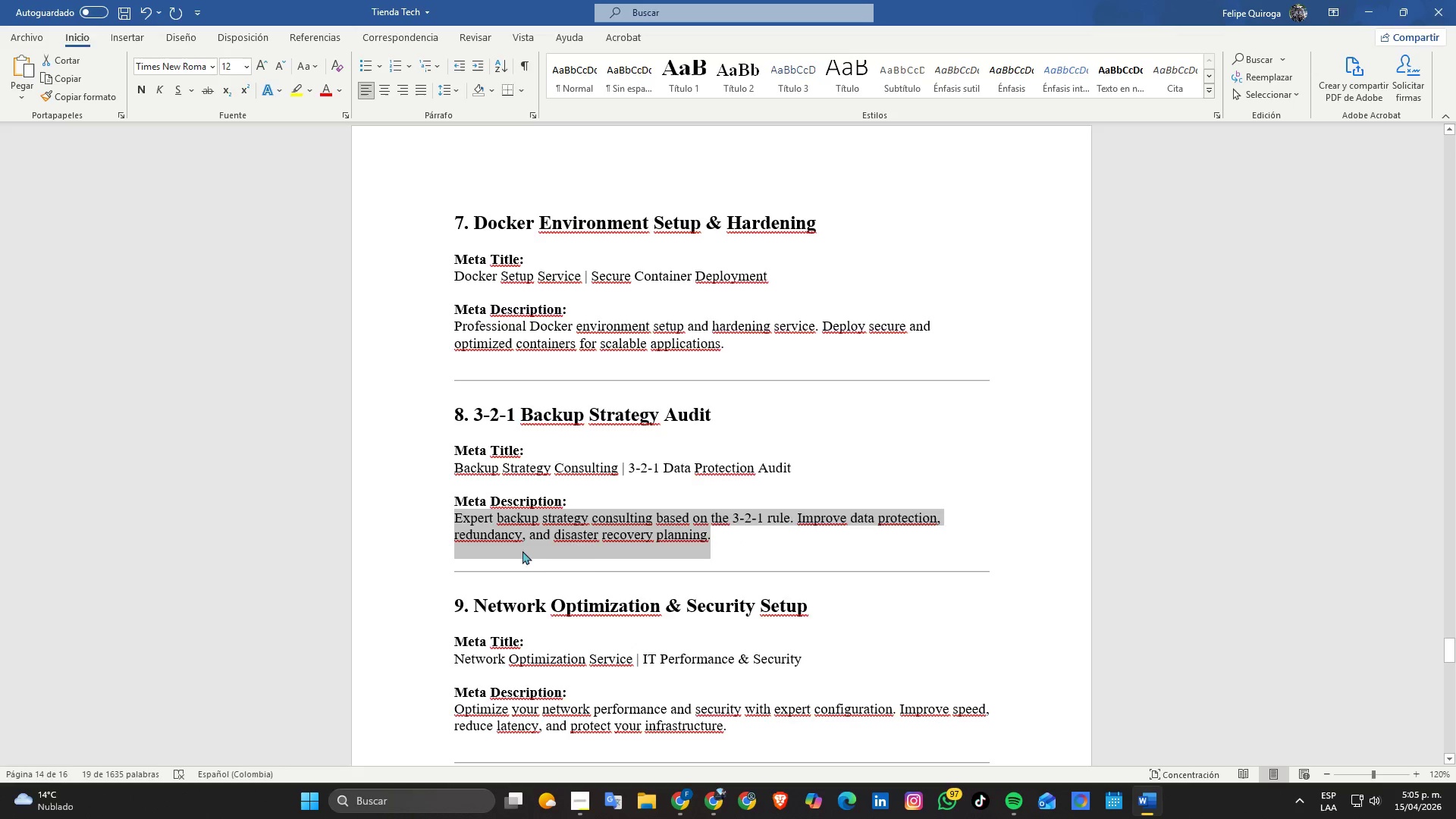 
key(Alt+Tab)
 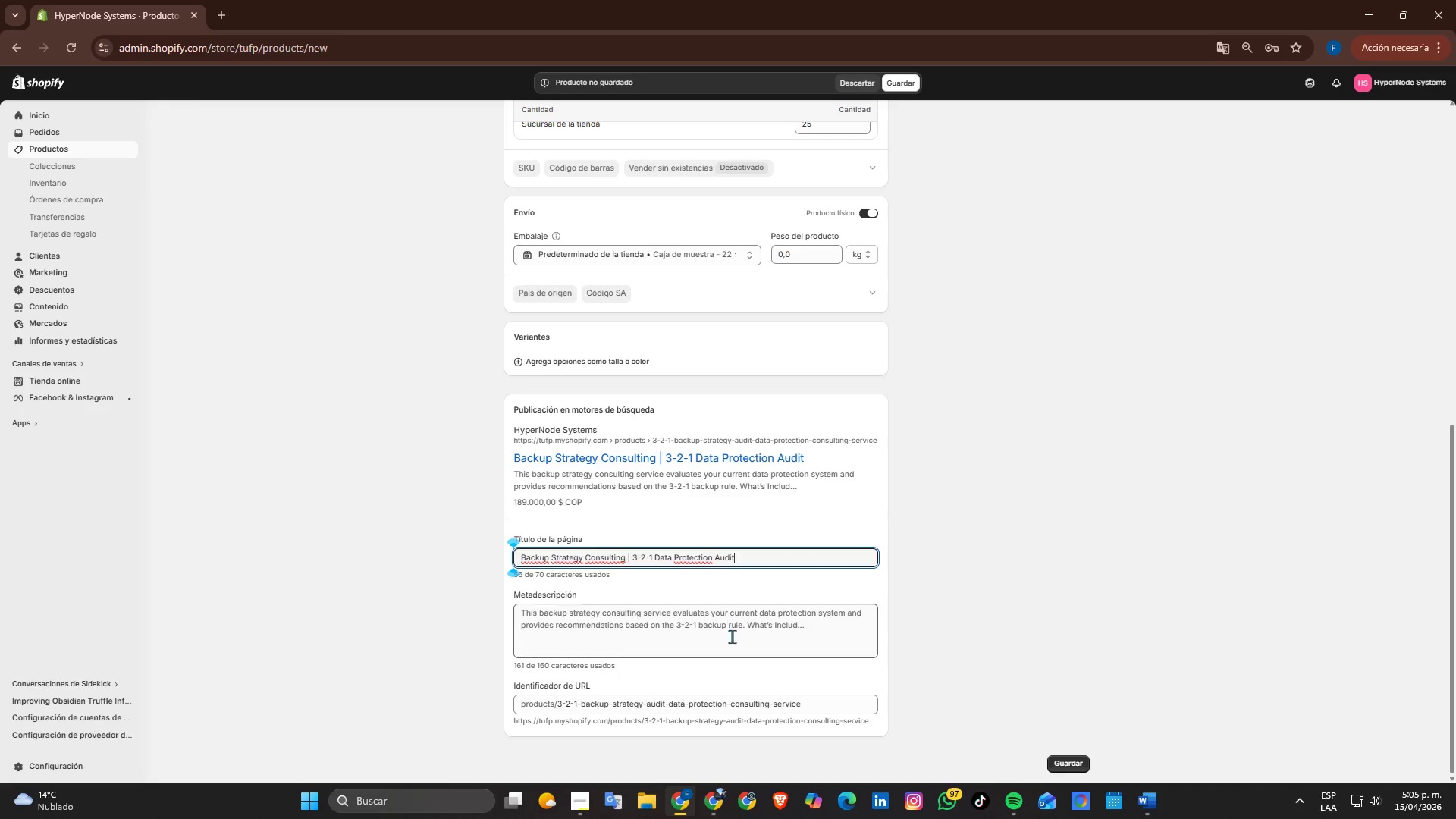 
double_click([732, 638])
 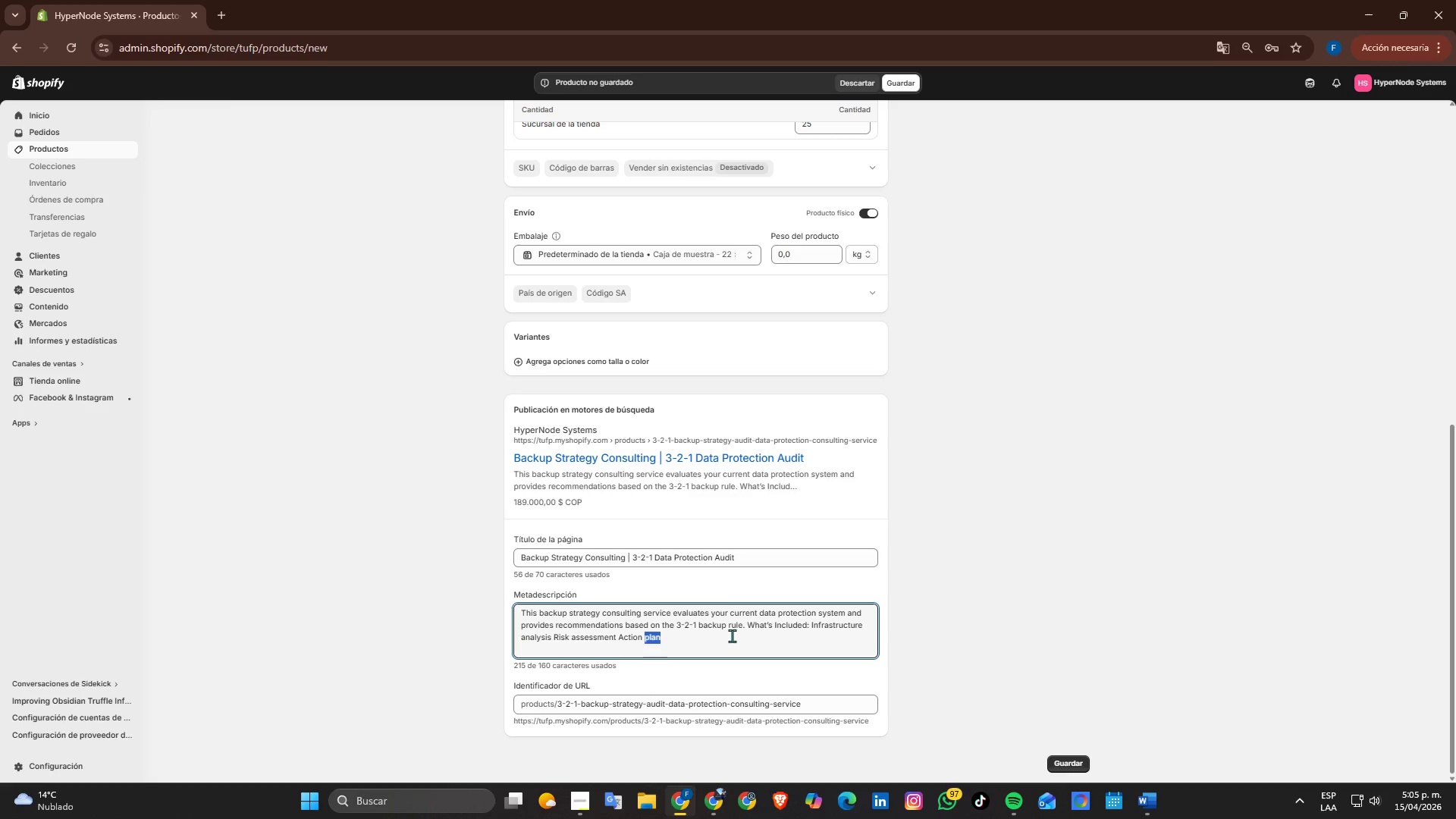 
triple_click([732, 635])
 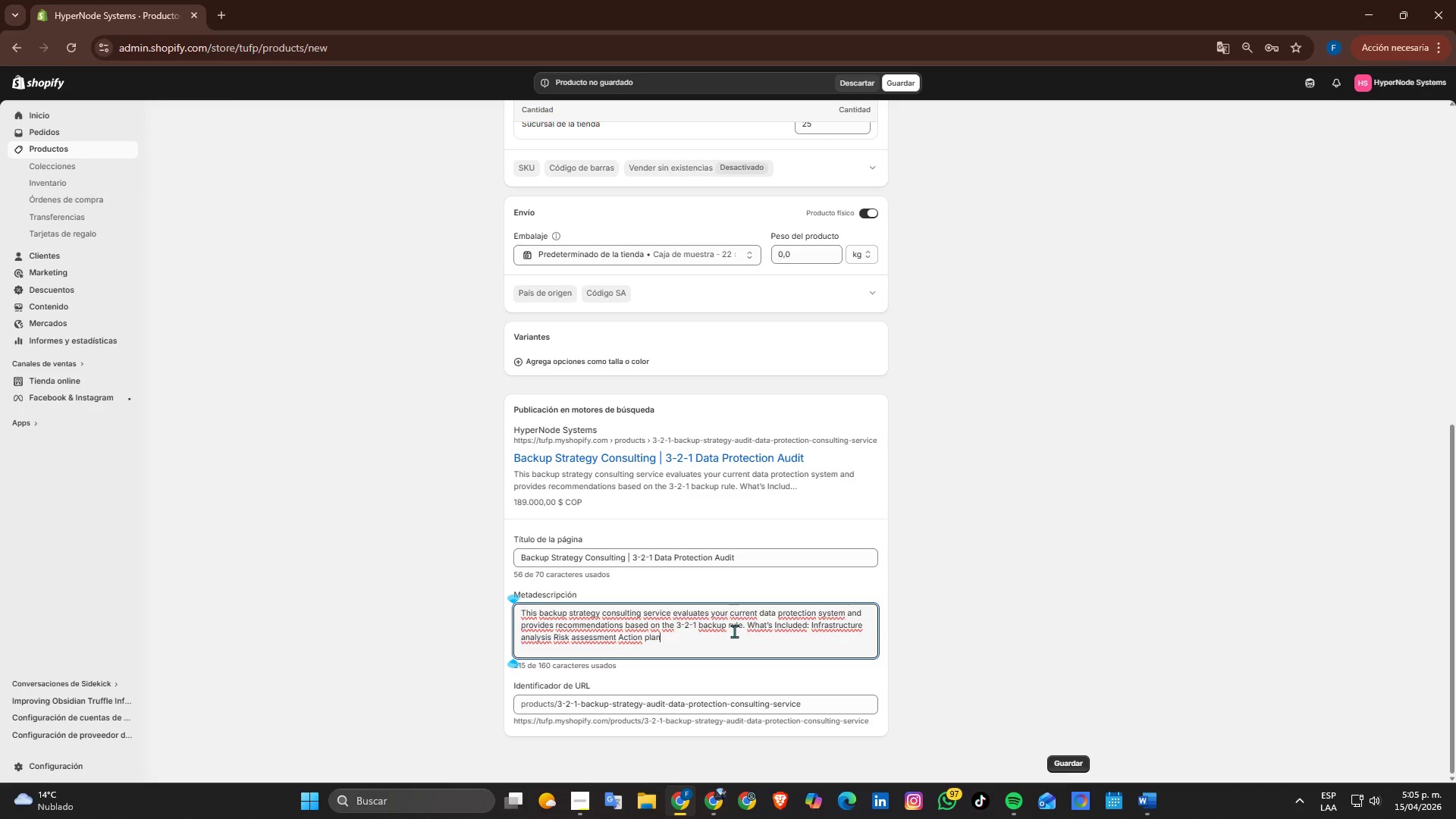 
triple_click([734, 631])
 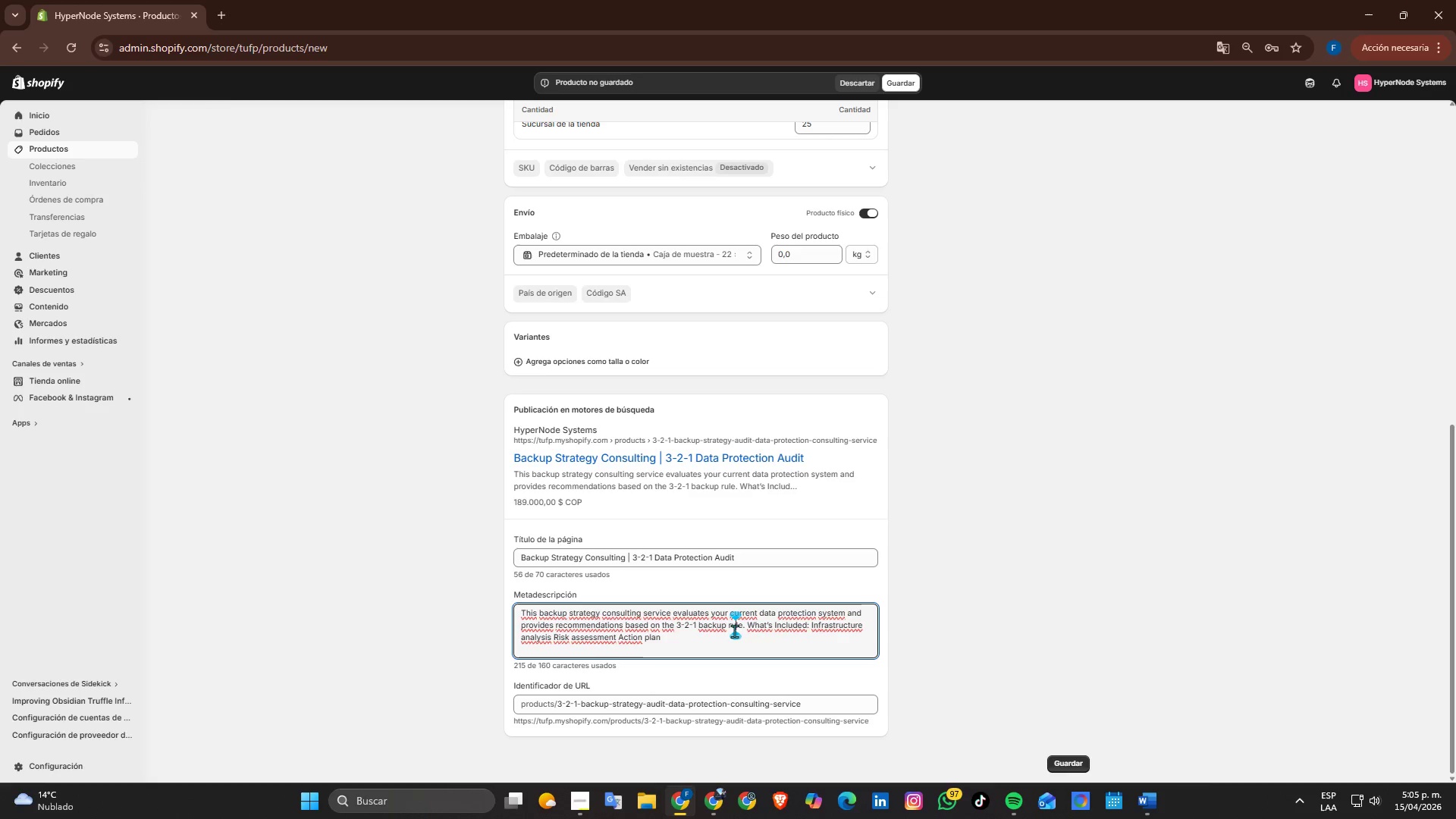 
triple_click([734, 631])
 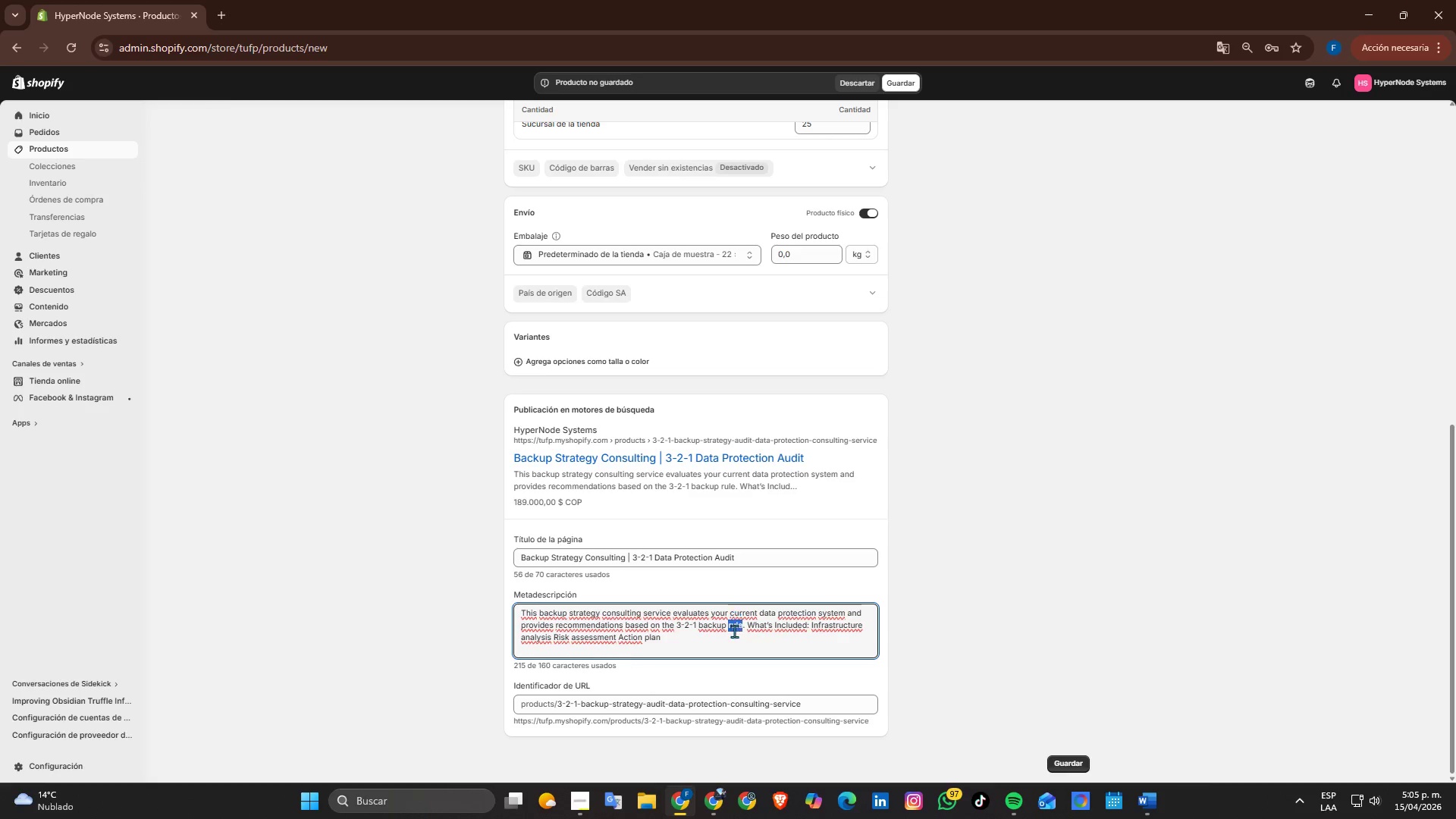 
triple_click([734, 631])
 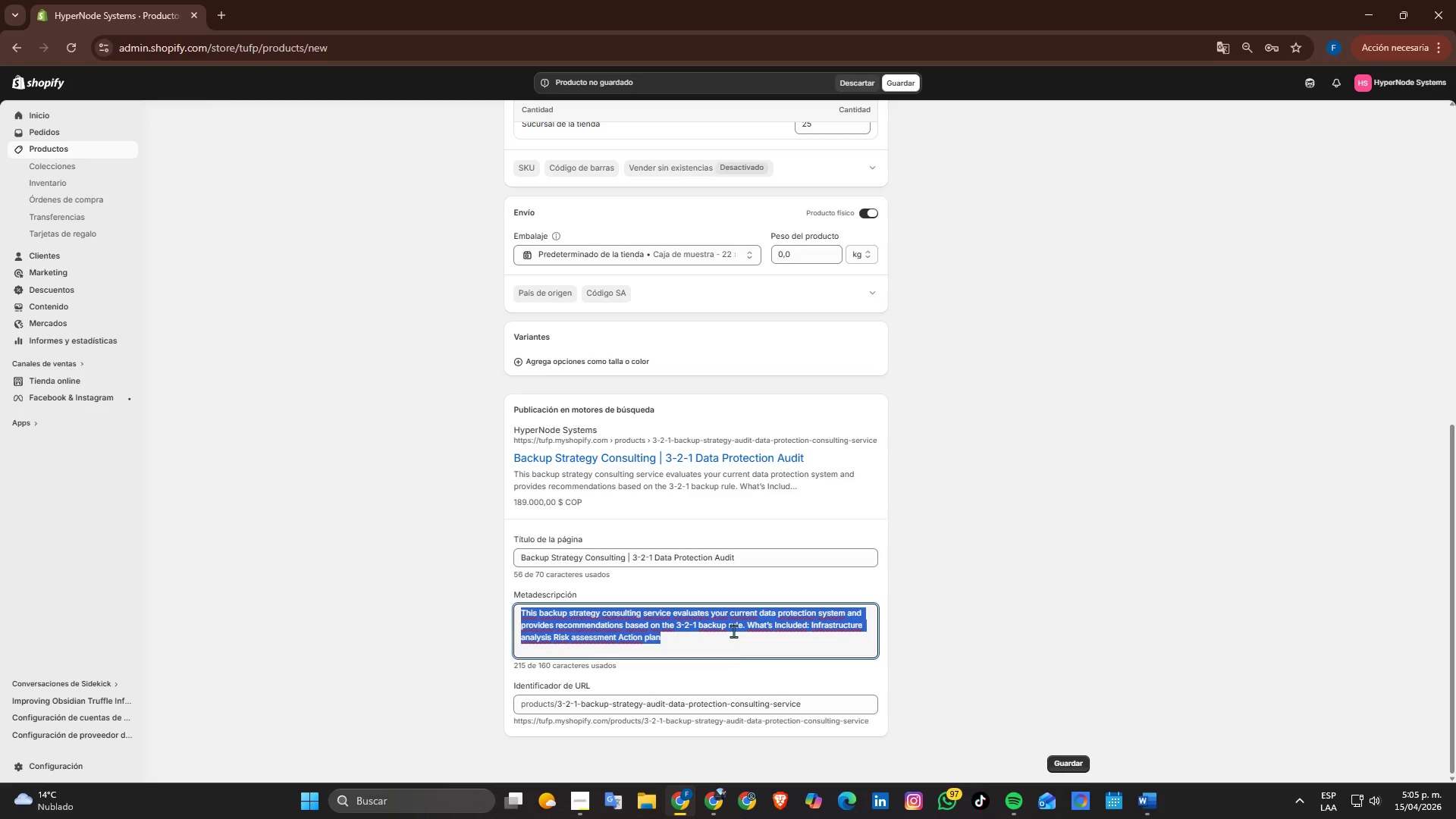 
key(Control+V)
 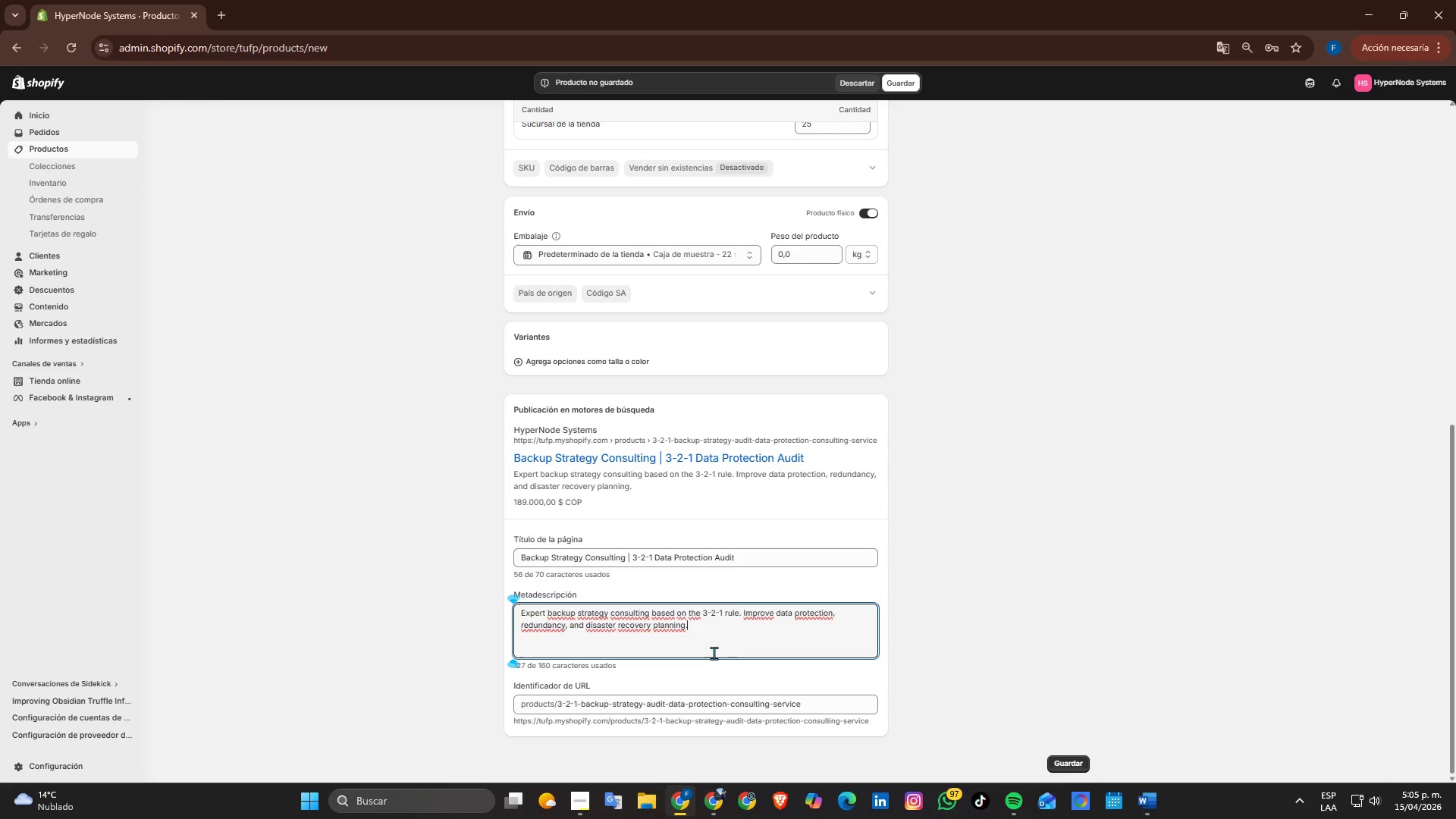 
key(Alt+AltLeft)
 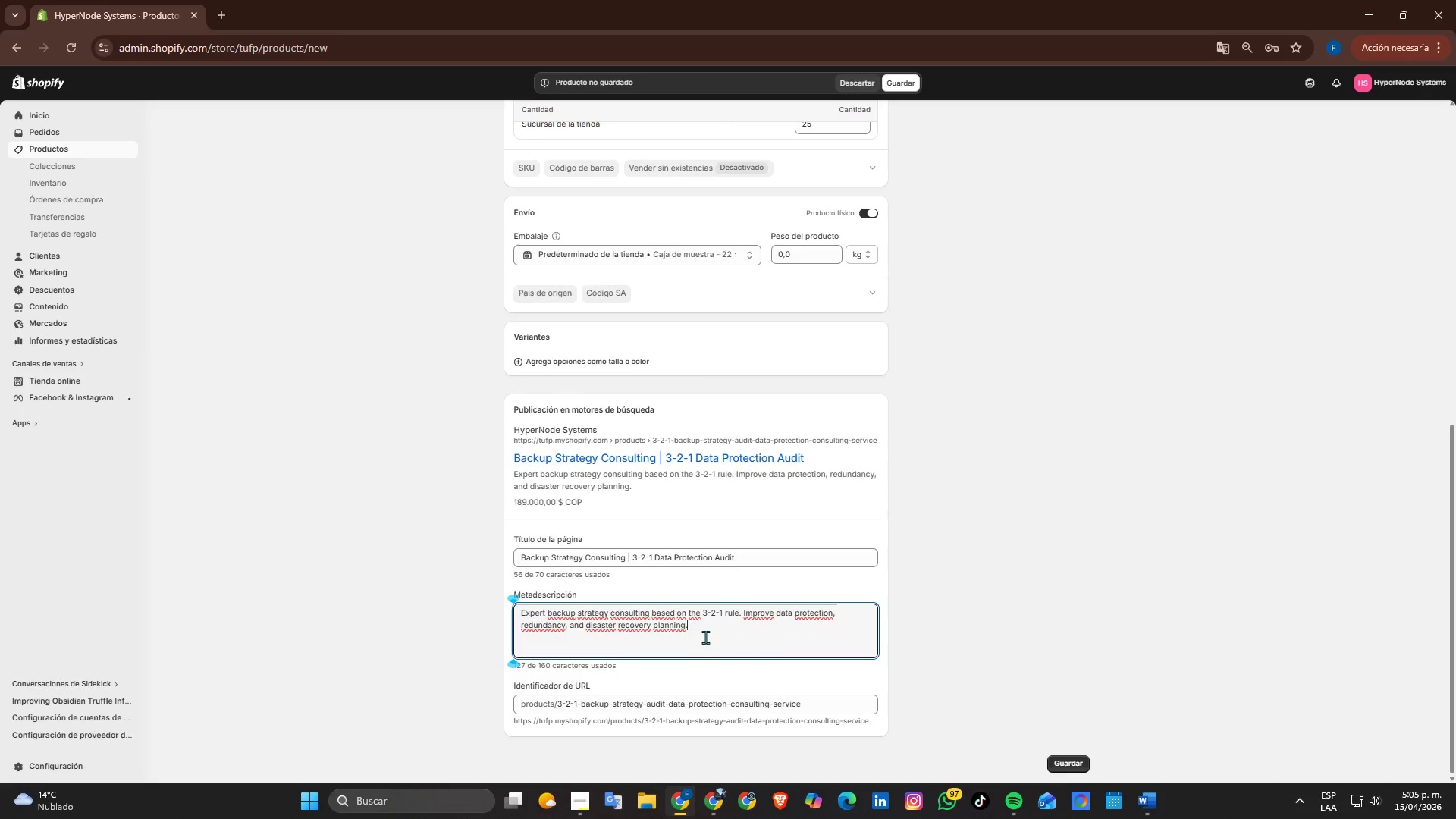 
key(Alt+Tab)
 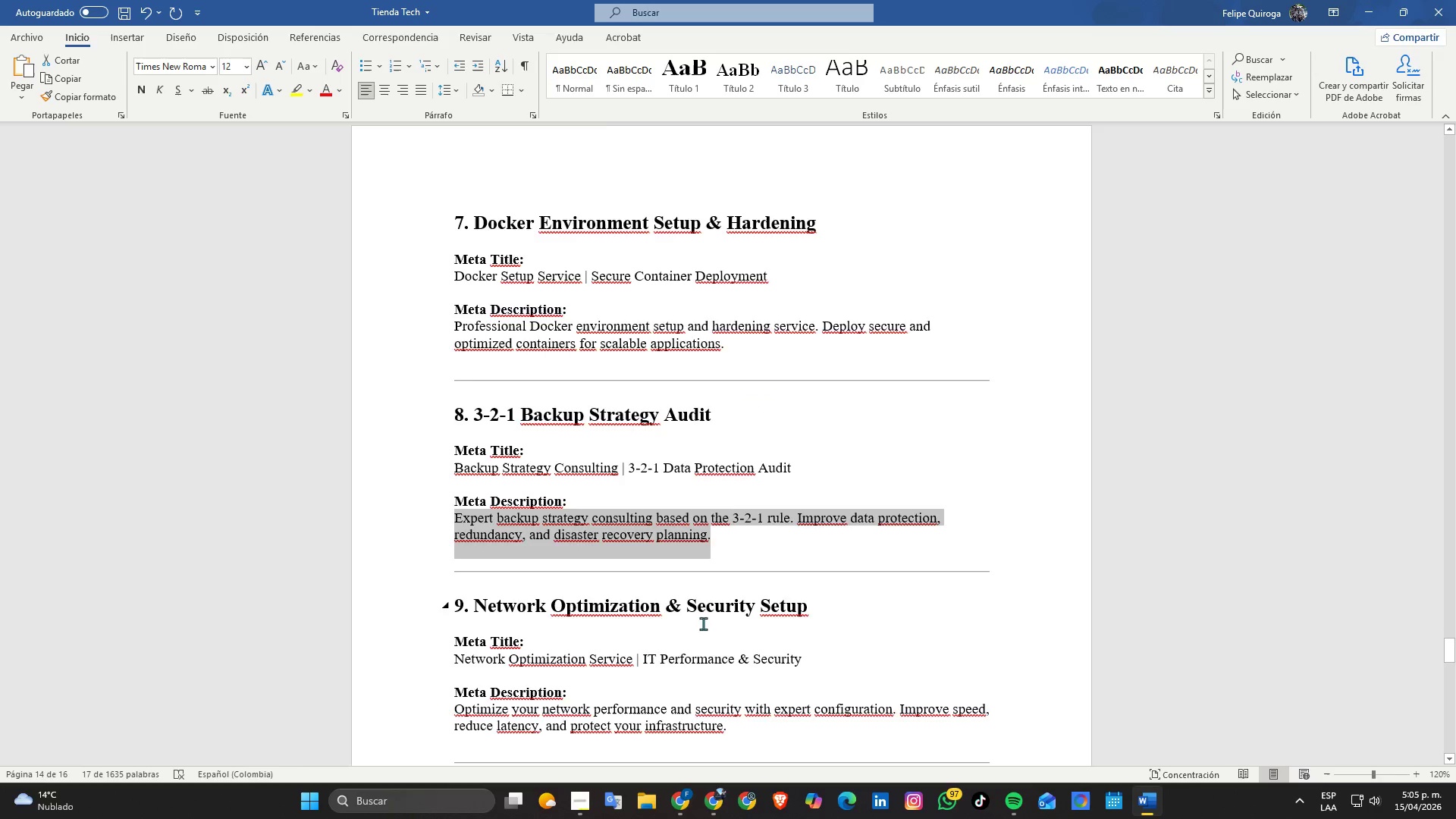 
scroll: coordinate [703, 623], scroll_direction: down, amount: 1.0
 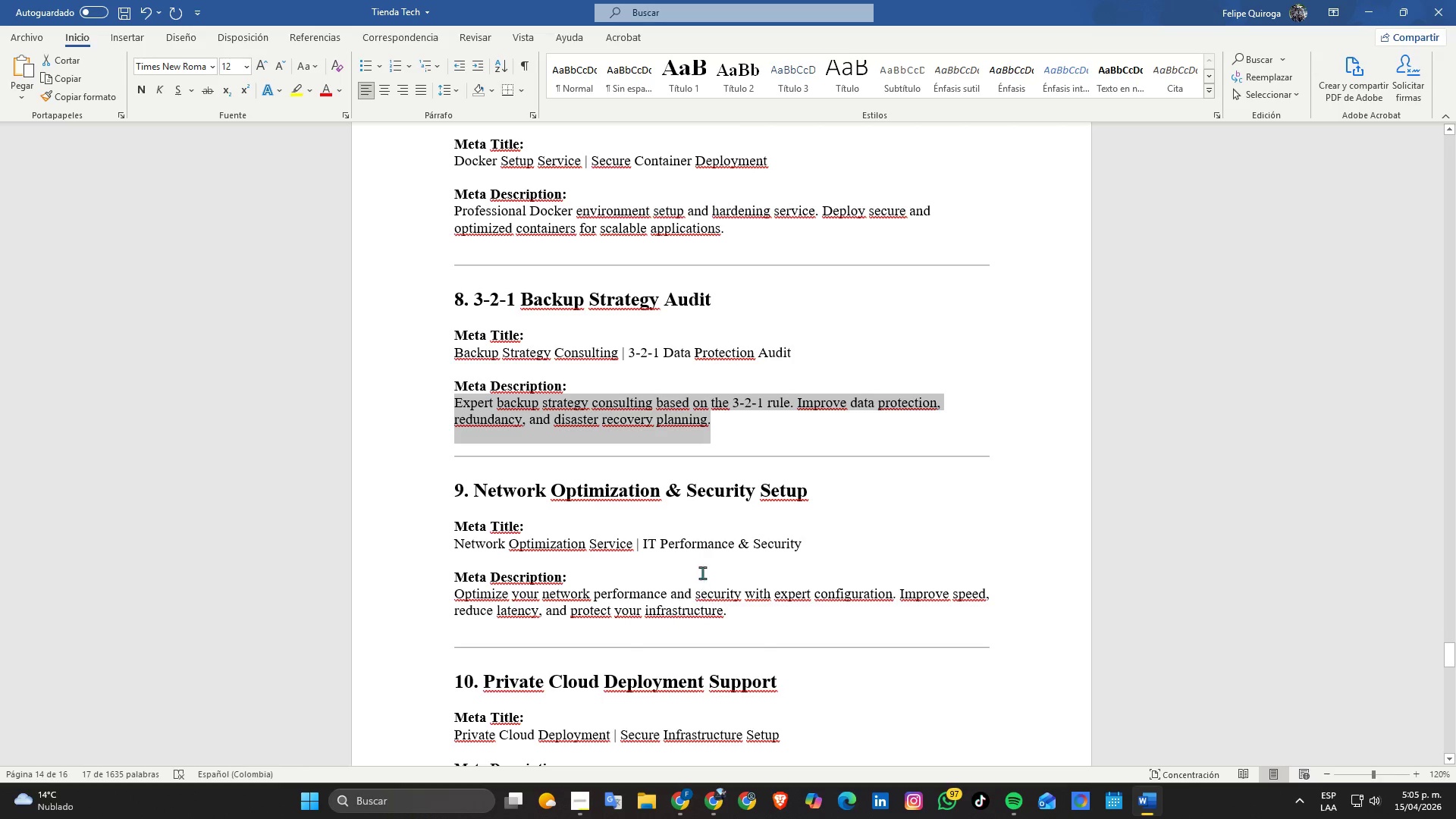 
key(Alt+Tab)
 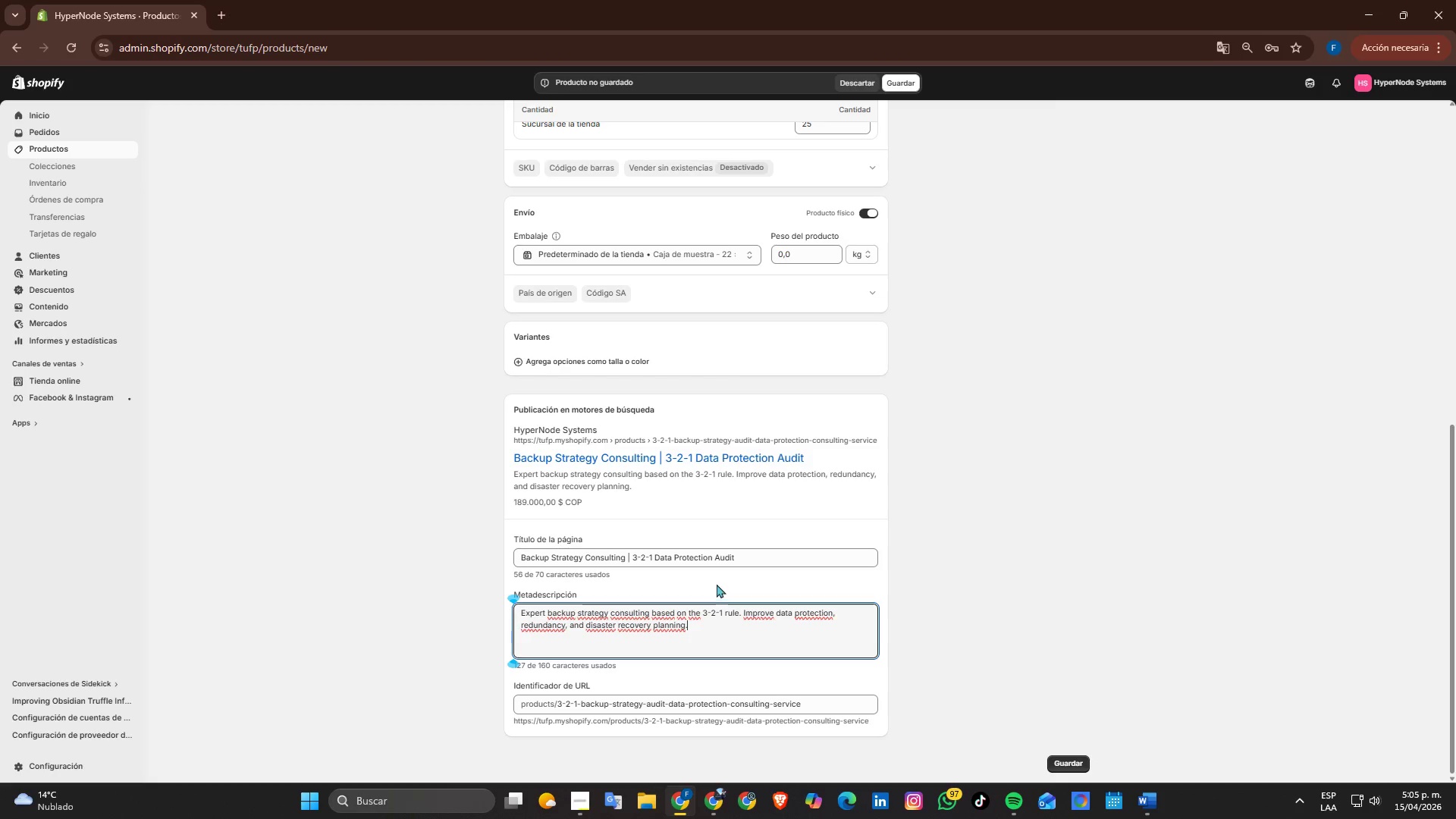 
scroll: coordinate [717, 584], scroll_direction: down, amount: 2.0
 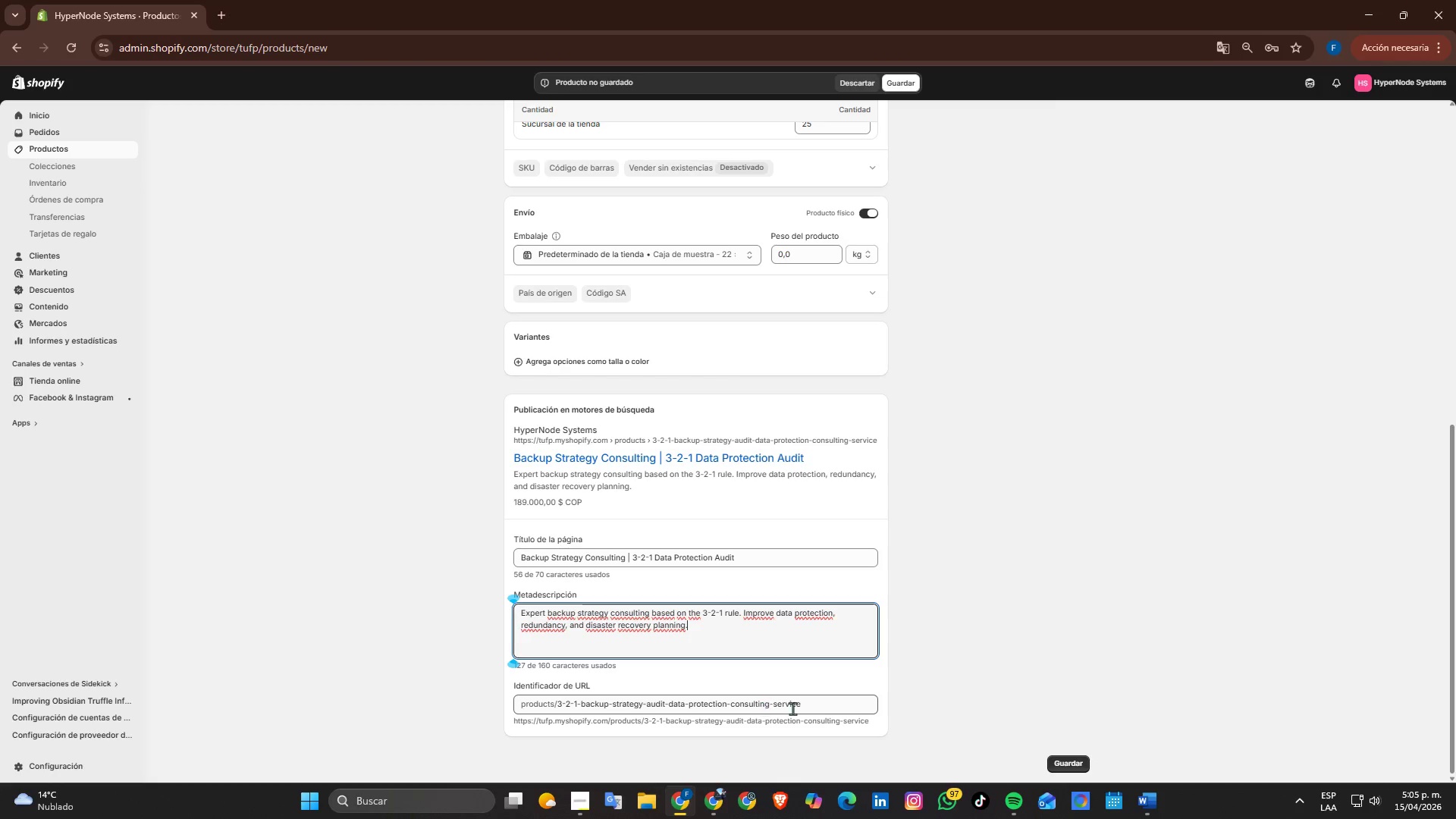 
left_click_drag(start_coordinate=[842, 706], to_coordinate=[681, 701])
 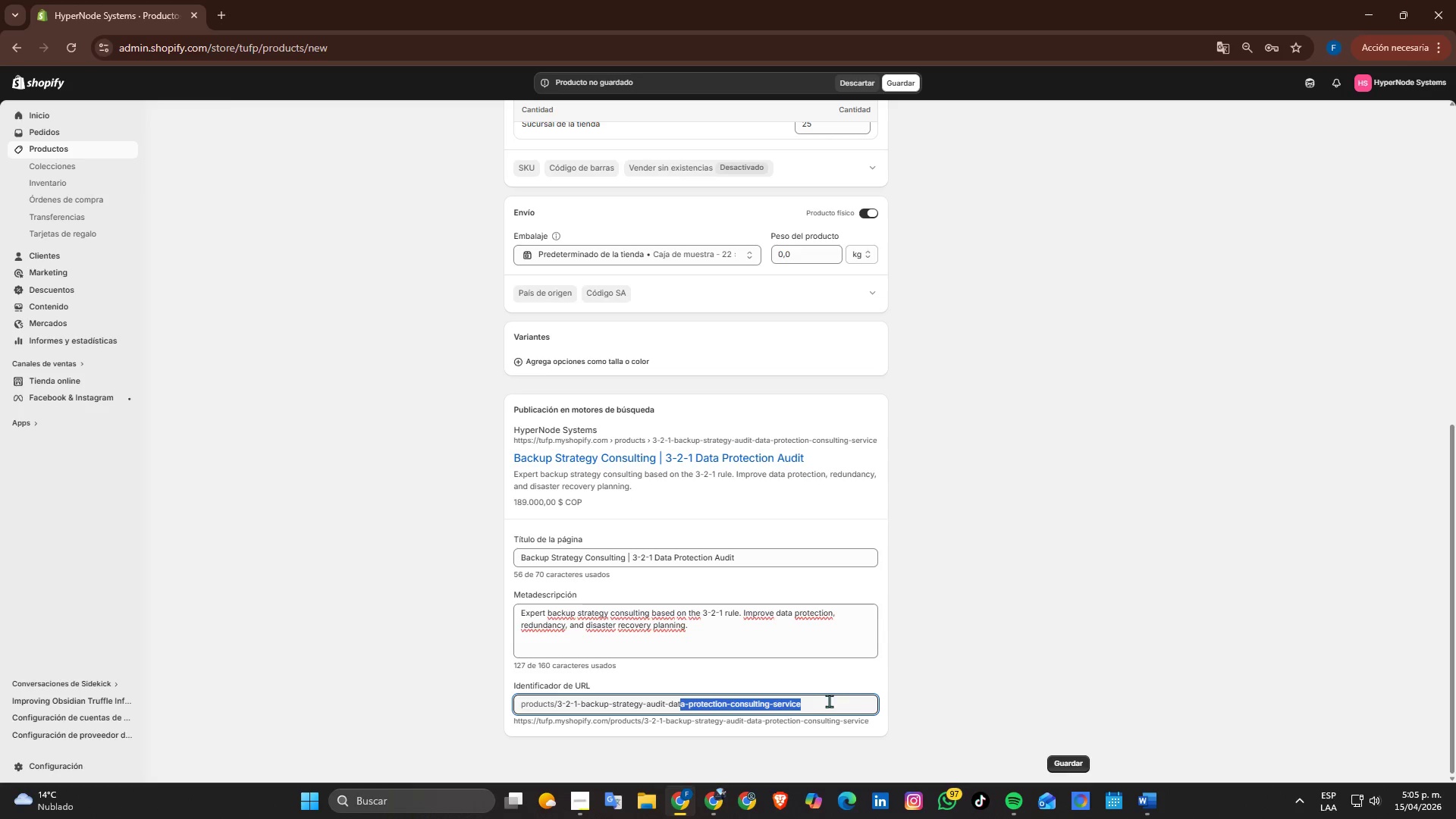 
left_click([830, 708])
 